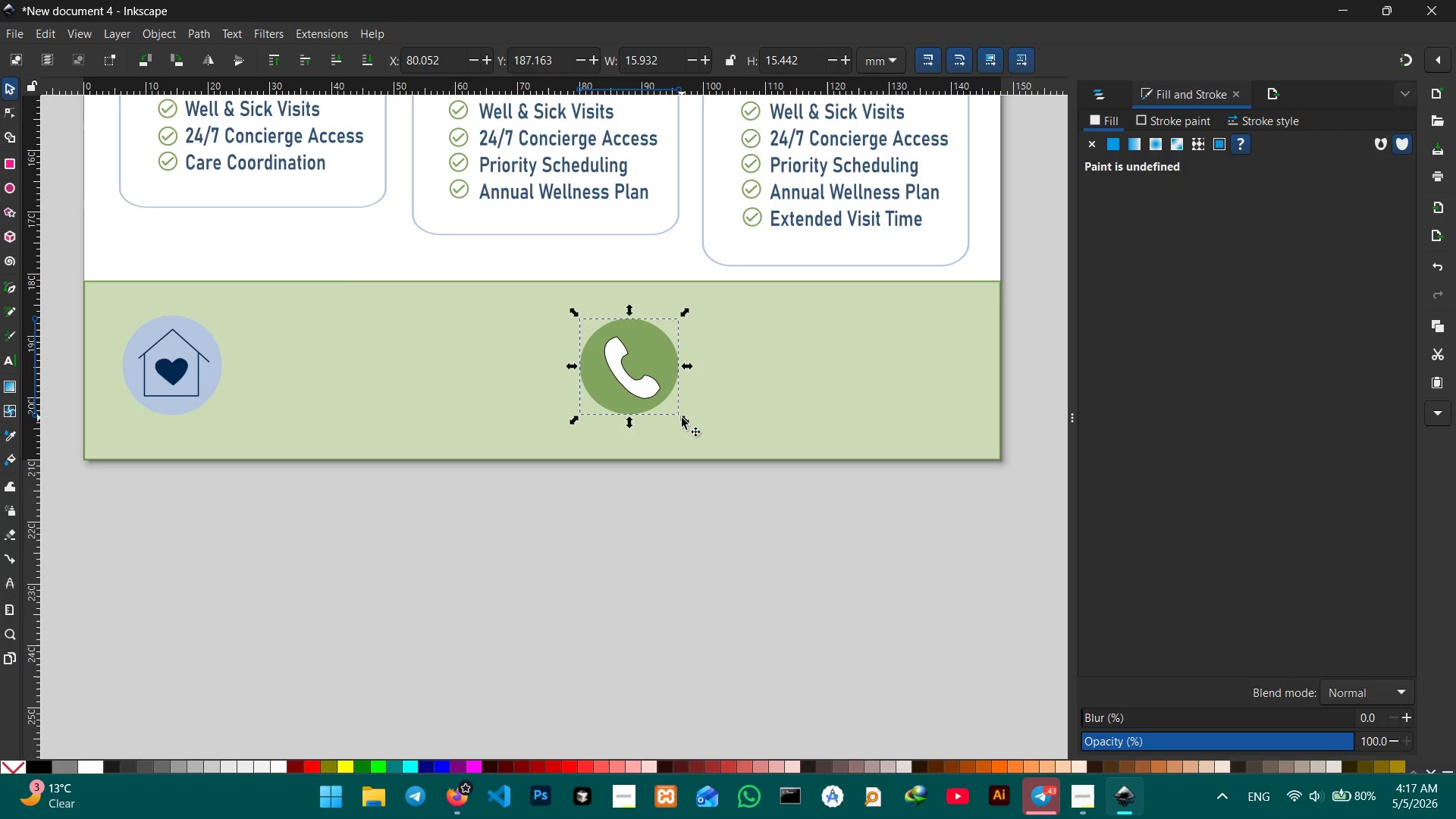 
hold_key(key=ShiftLeft, duration=2.98)
 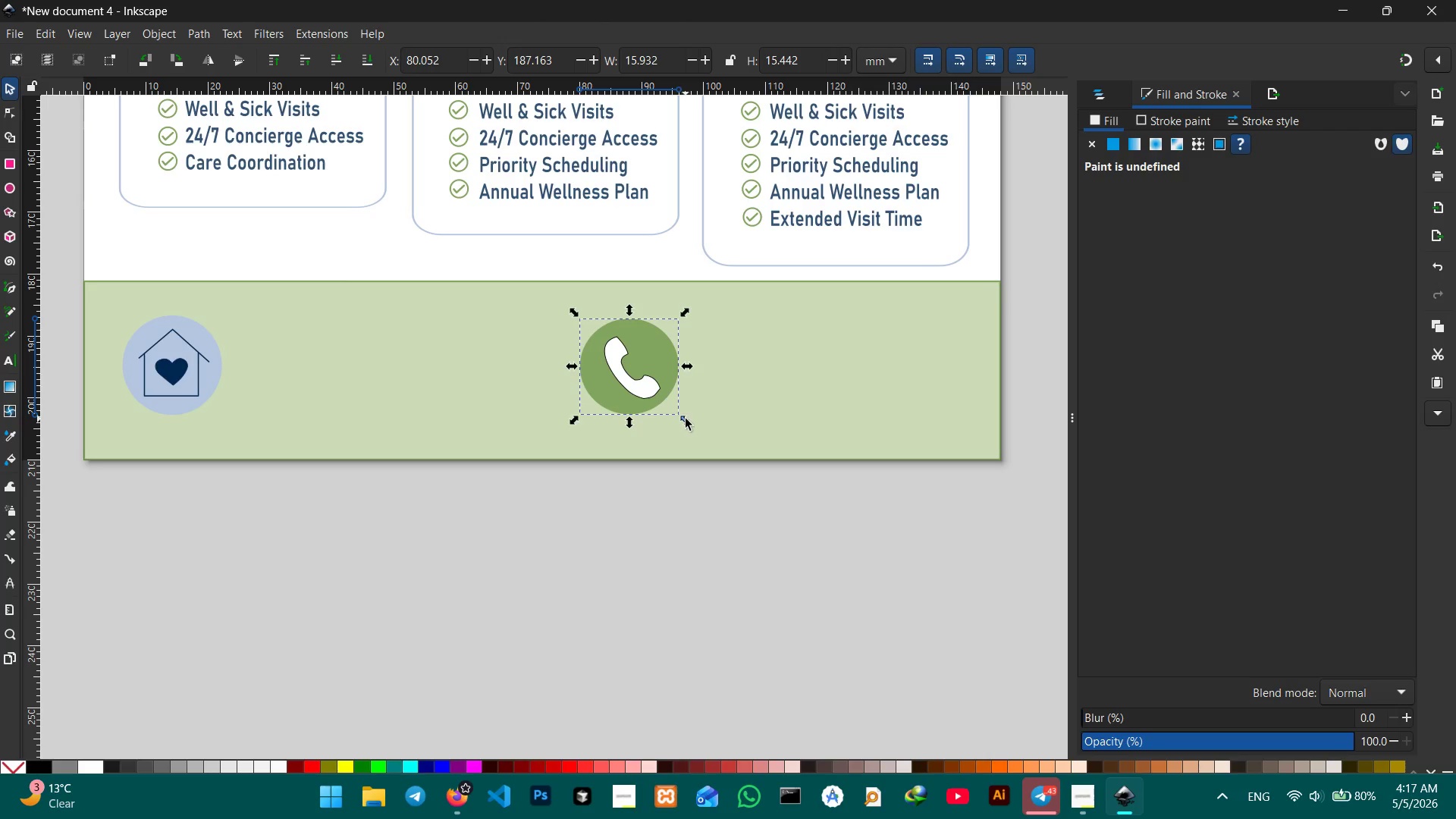 
hold_key(key=ShiftLeft, duration=1.24)
 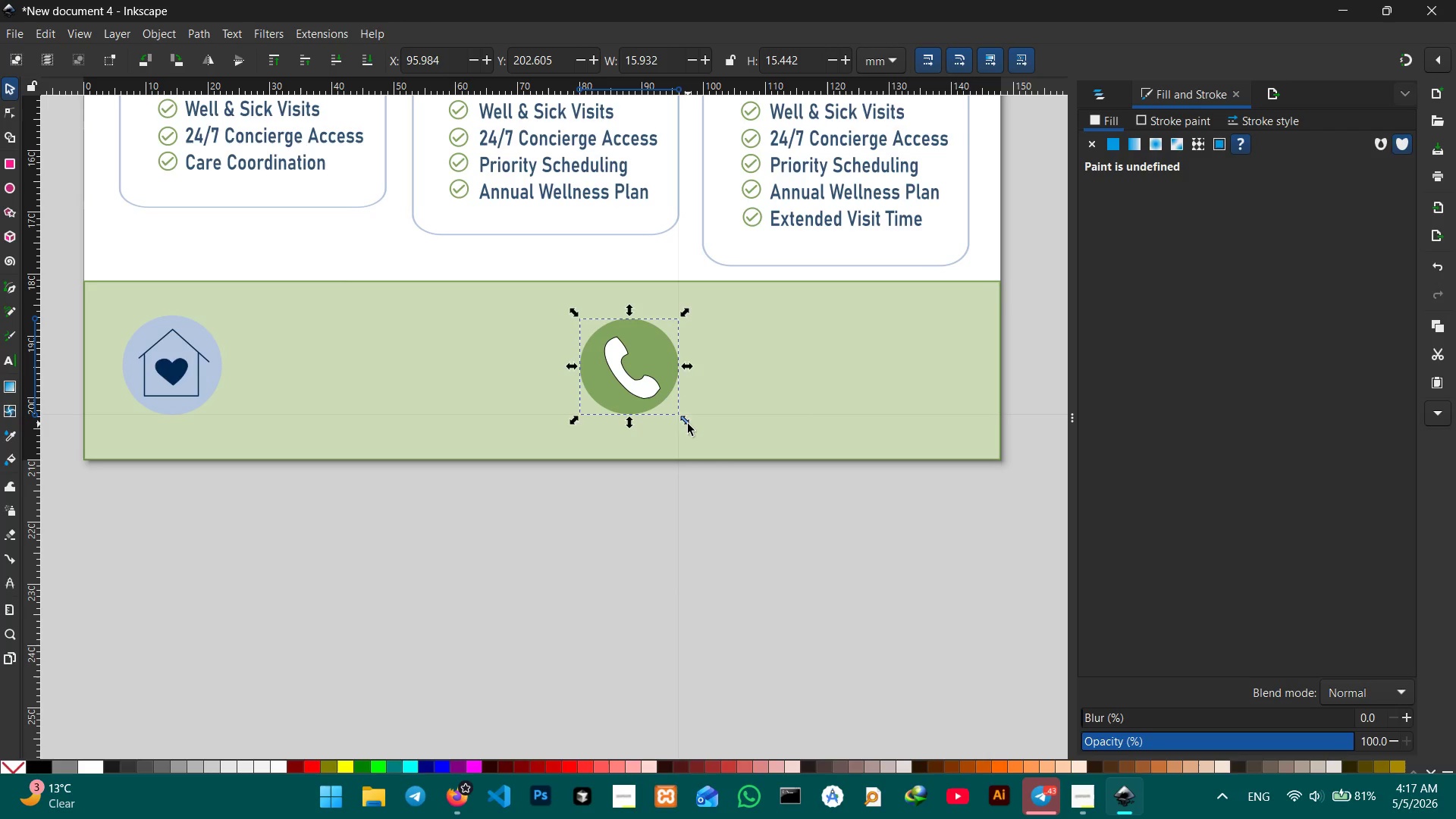 
key(Control+Z)
 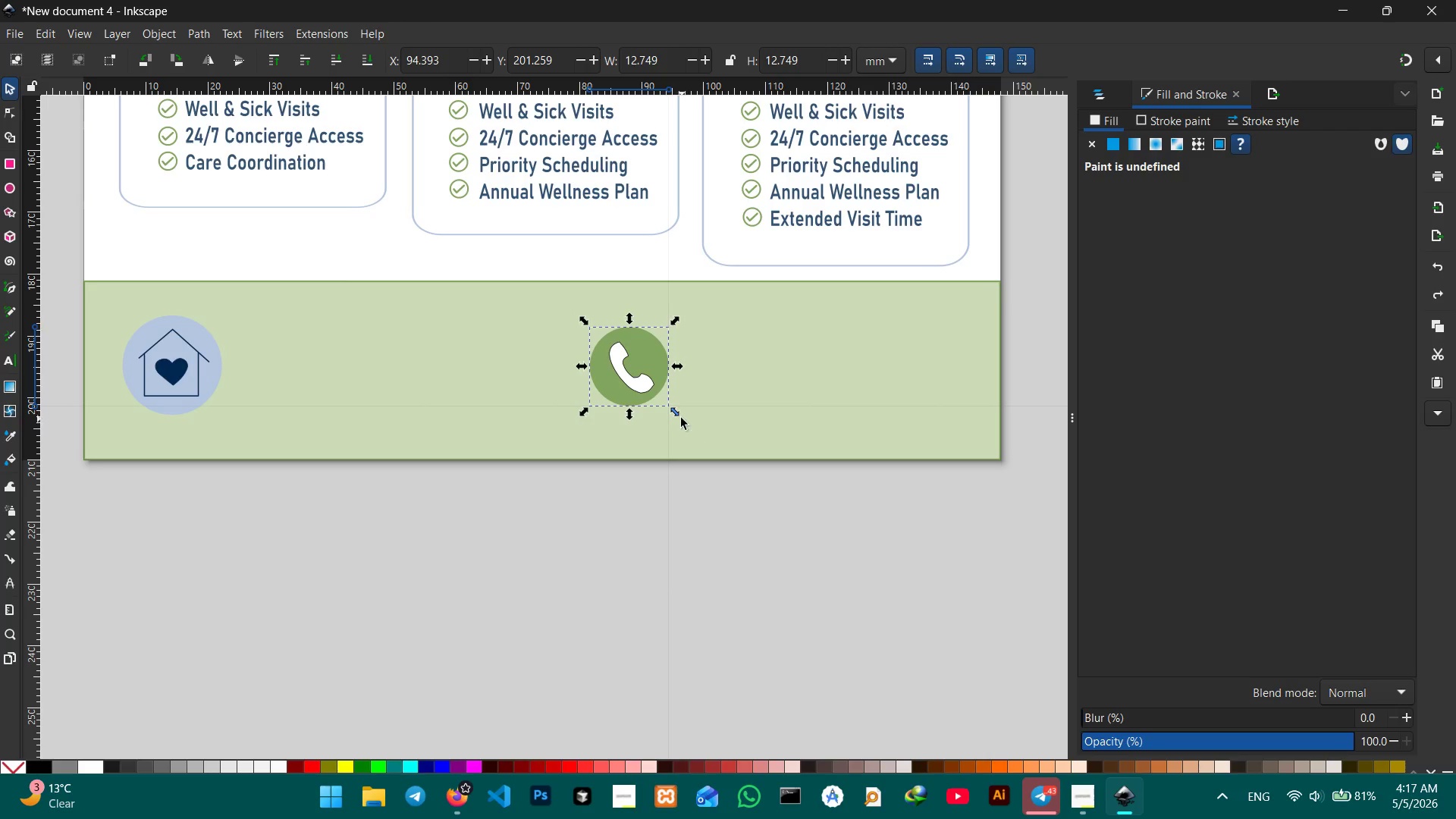 
left_click_drag(start_coordinate=[680, 417], to_coordinate=[690, 429])
 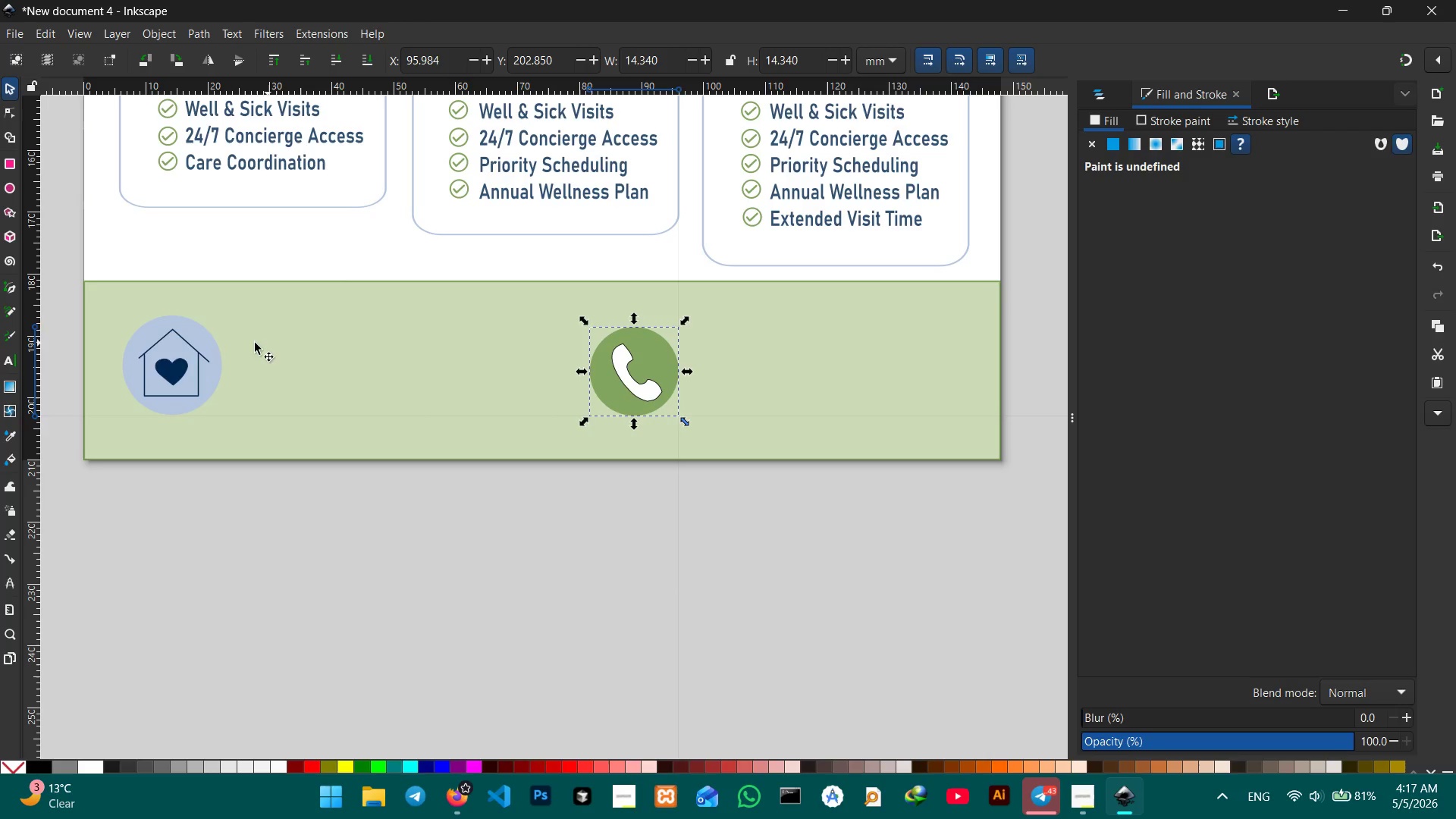 
hold_key(key=ShiftLeft, duration=0.98)
left_click([199, 362])
 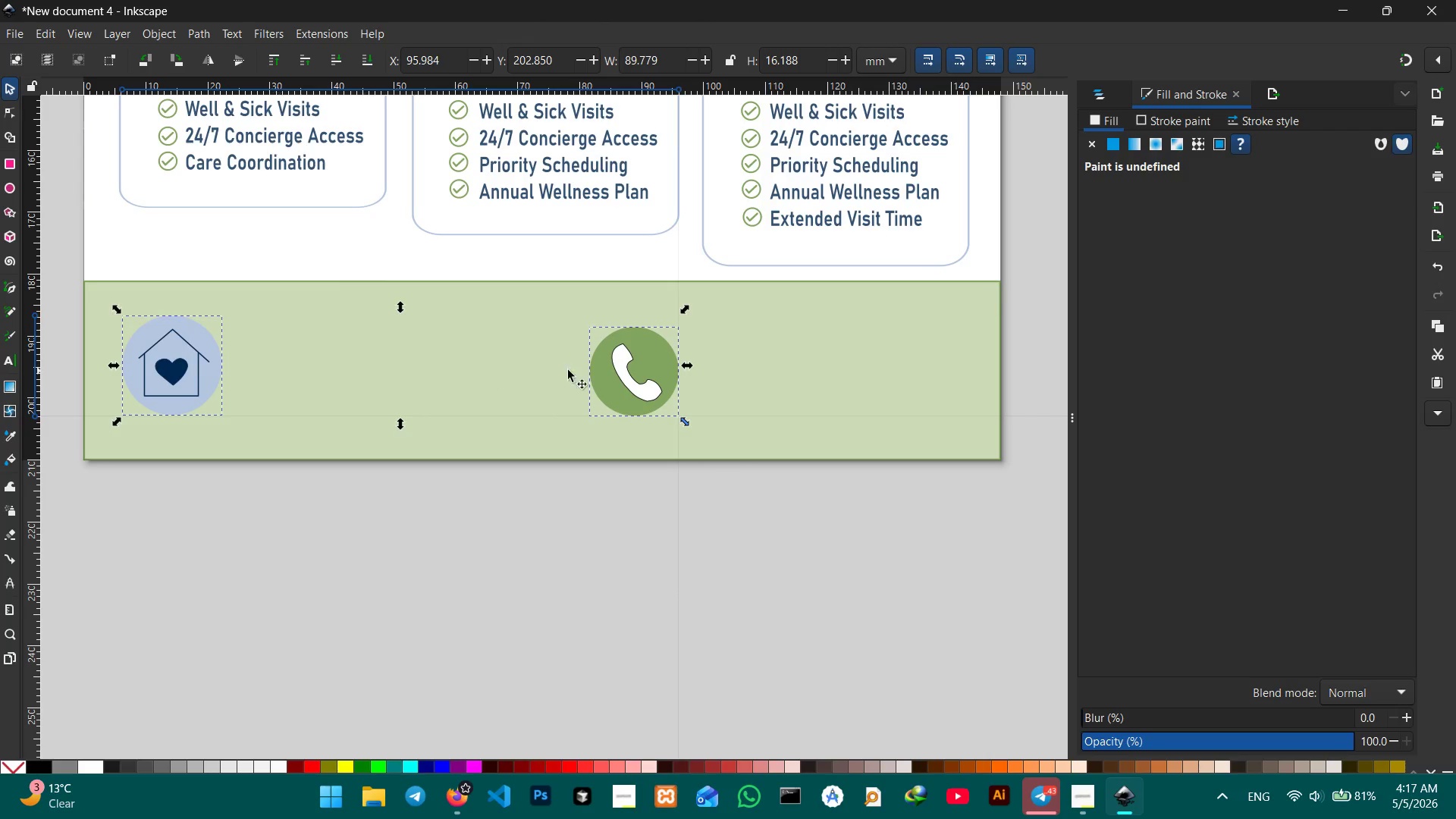 
key(Control+ControlLeft)
 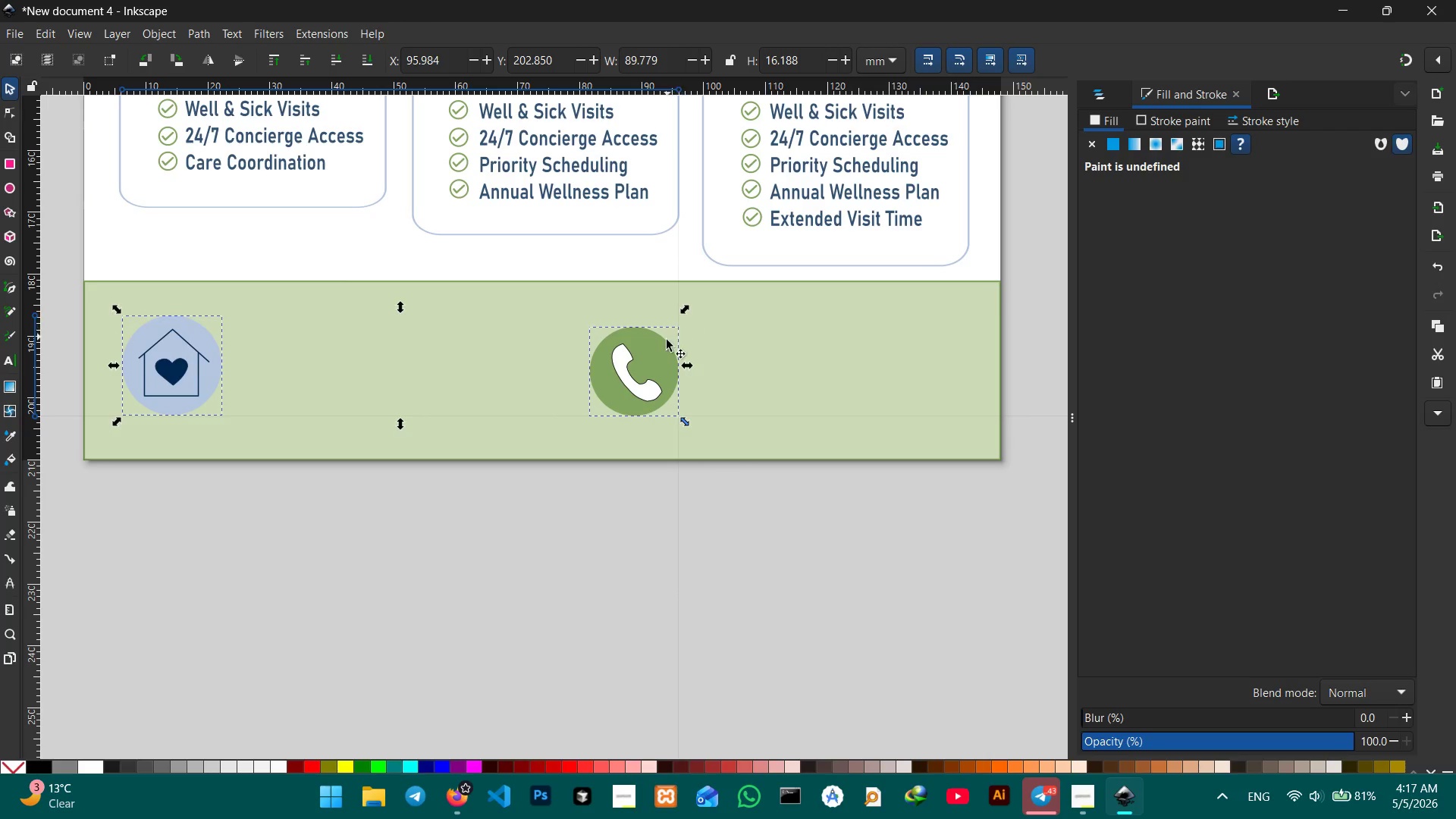 
left_click([665, 347])
 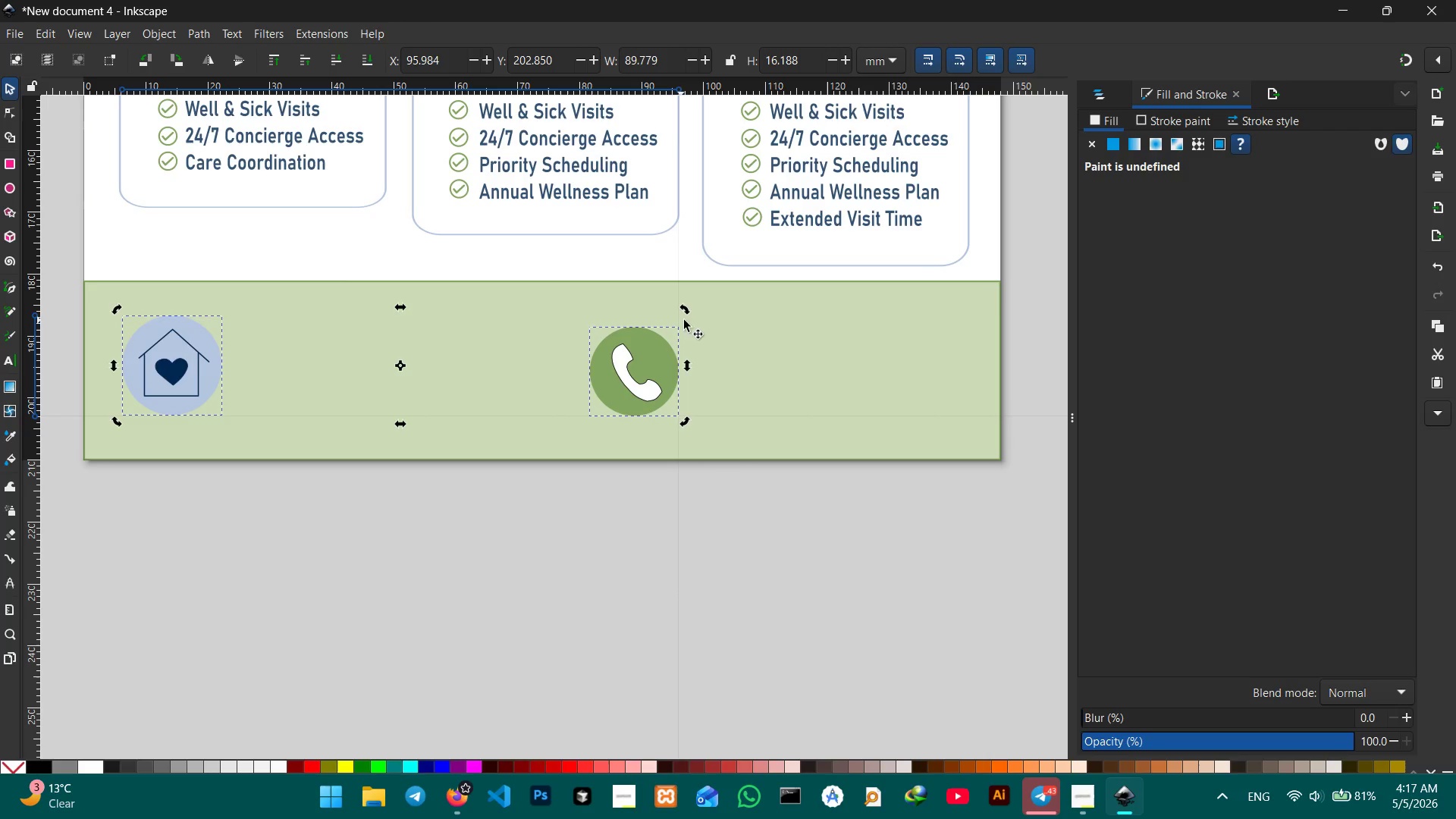 
left_click([720, 326])
 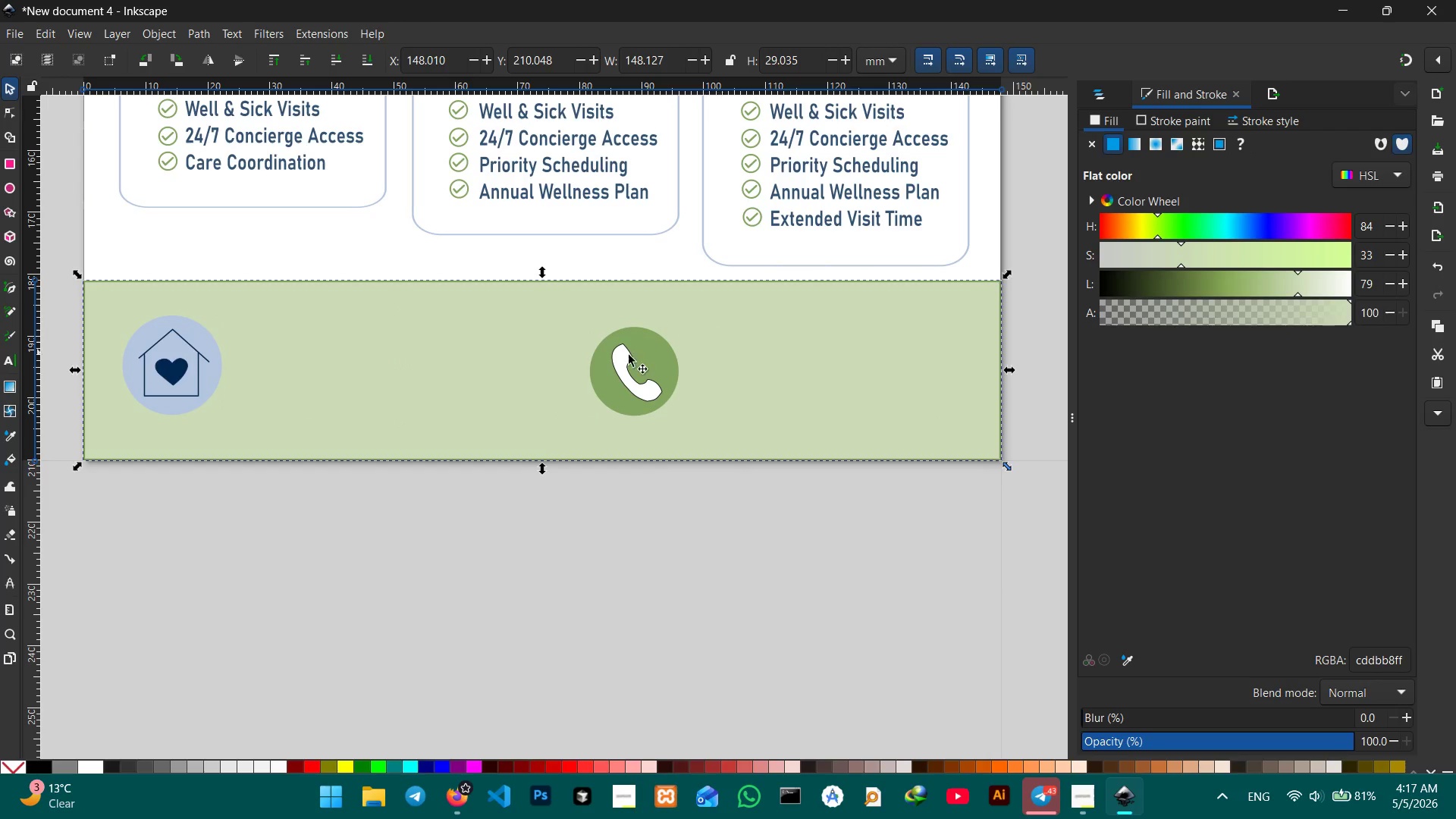 
double_click([626, 357])
 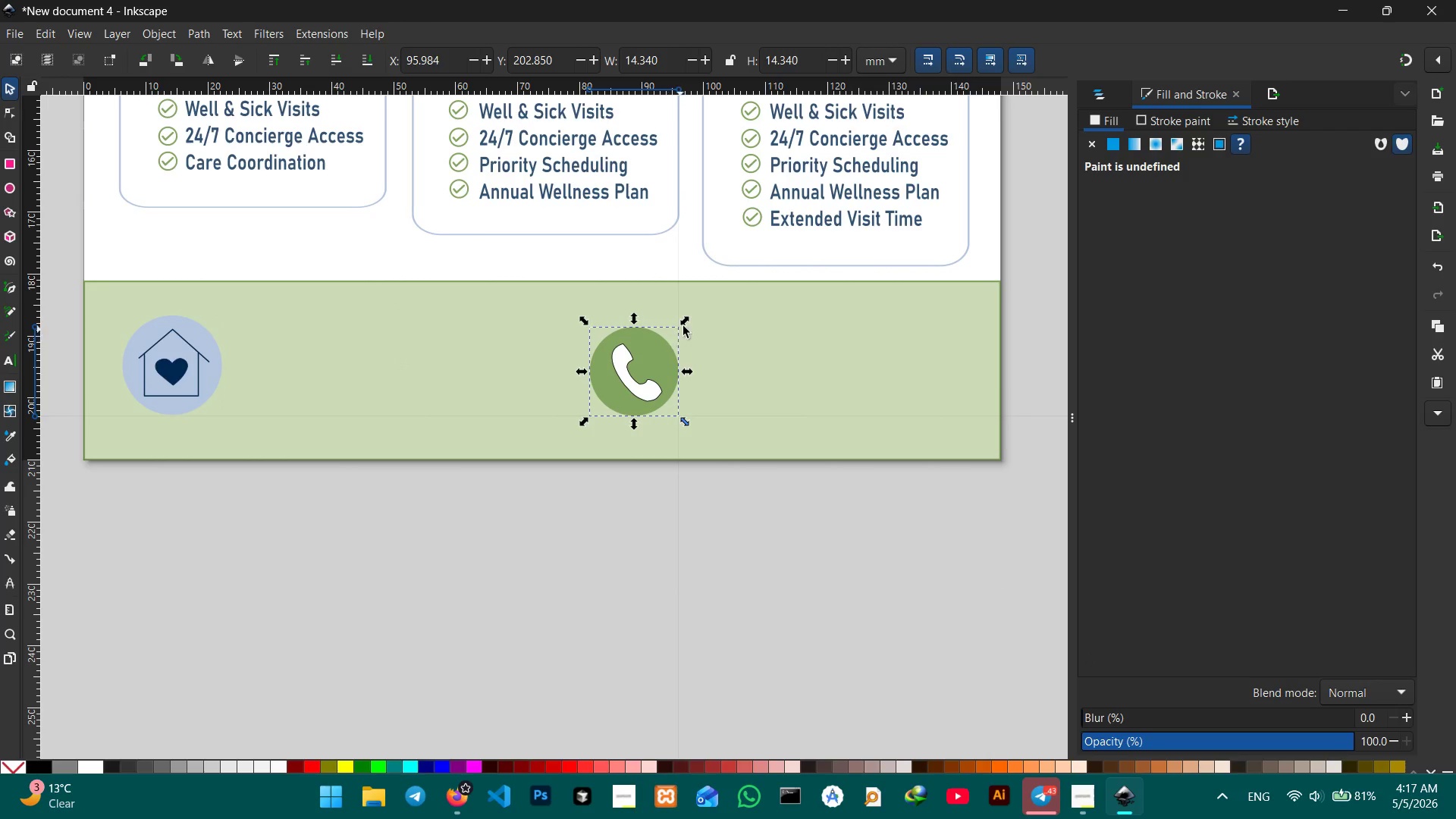 
hold_key(key=ControlLeft, duration=2.94)
left_click_drag(start_coordinate=[688, 319], to_coordinate=[696, 305])
 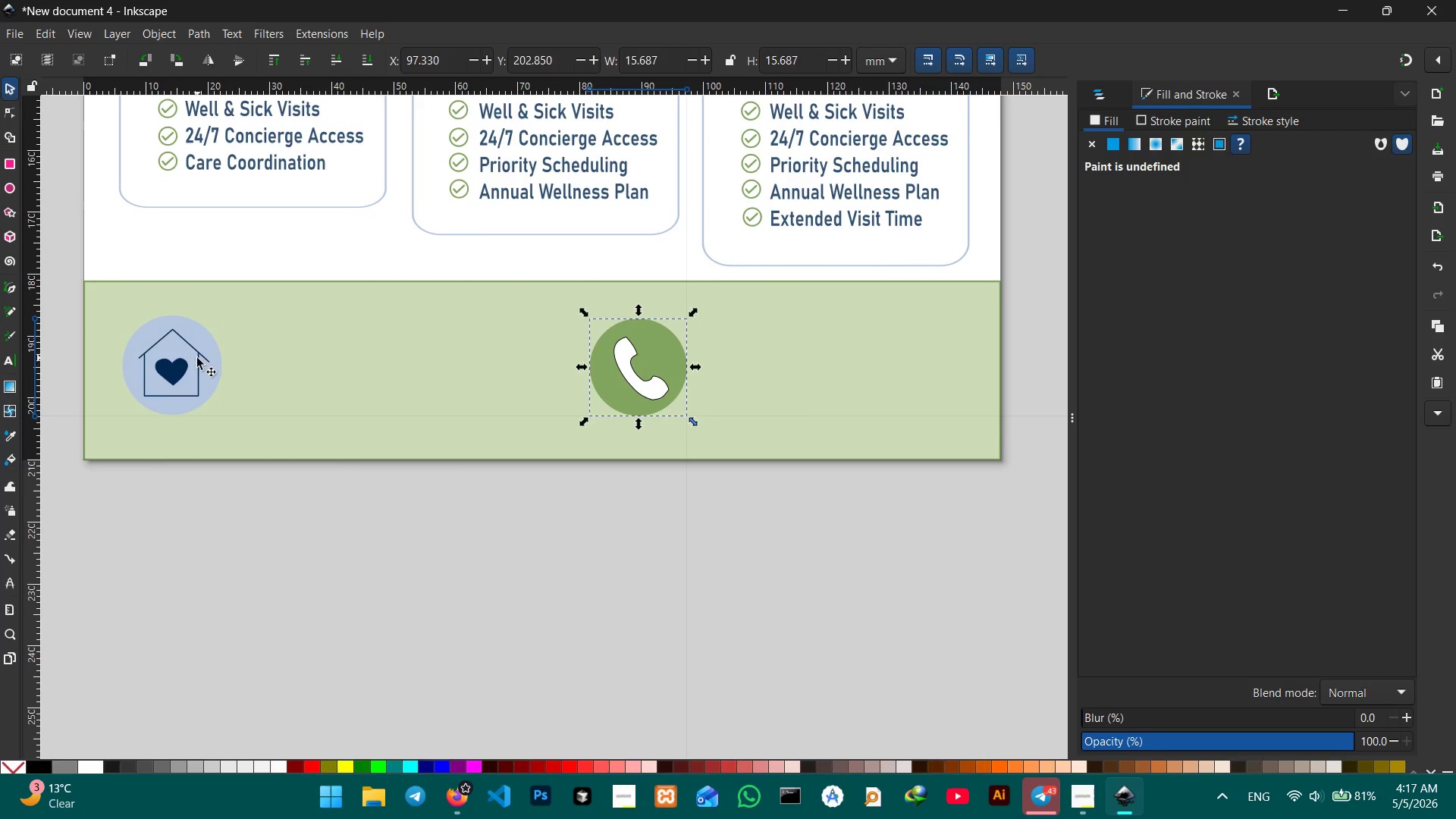 
hold_key(key=ShiftLeft, duration=1.09)
left_click([197, 358])
 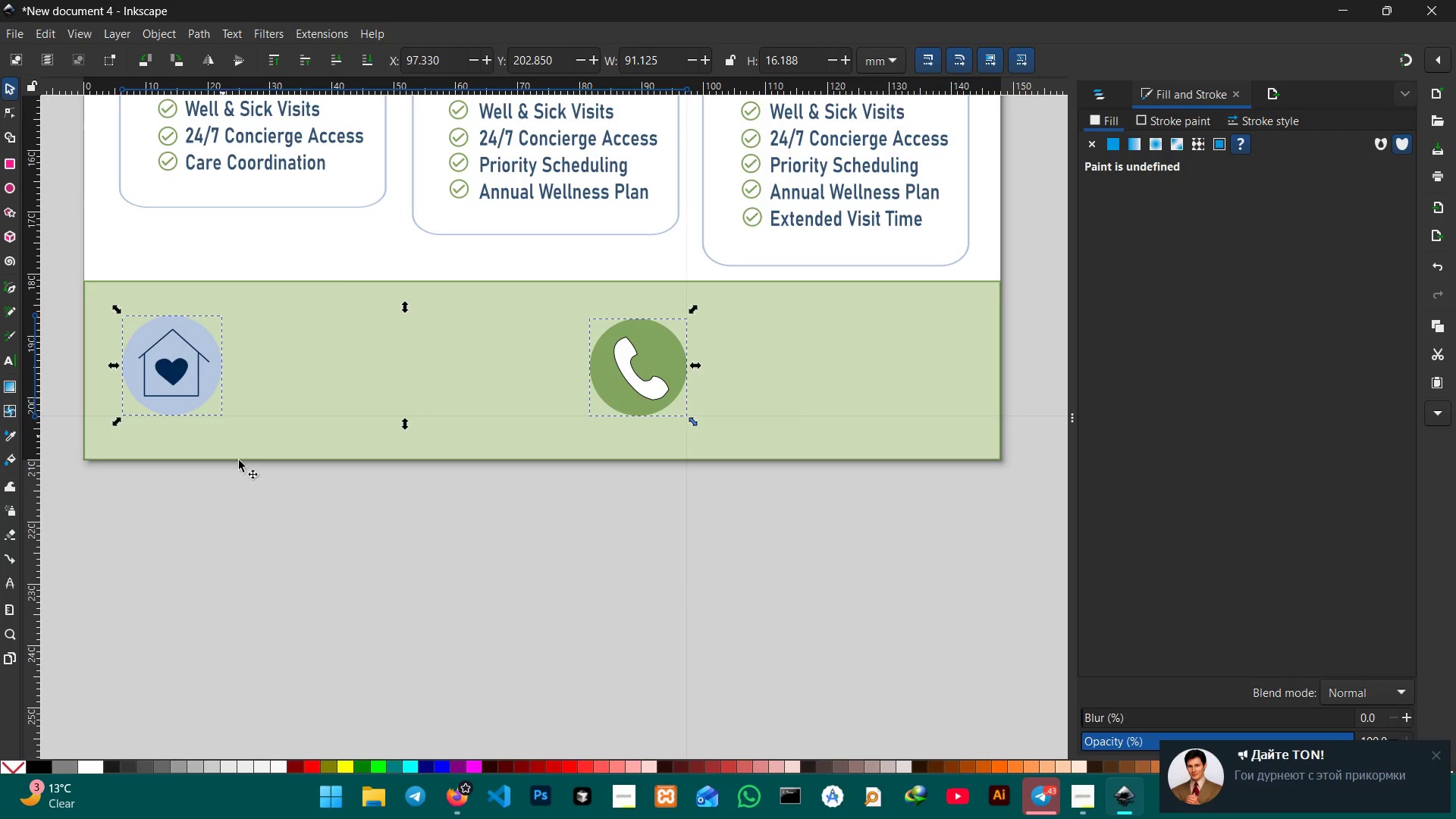 
left_click([506, 570])
 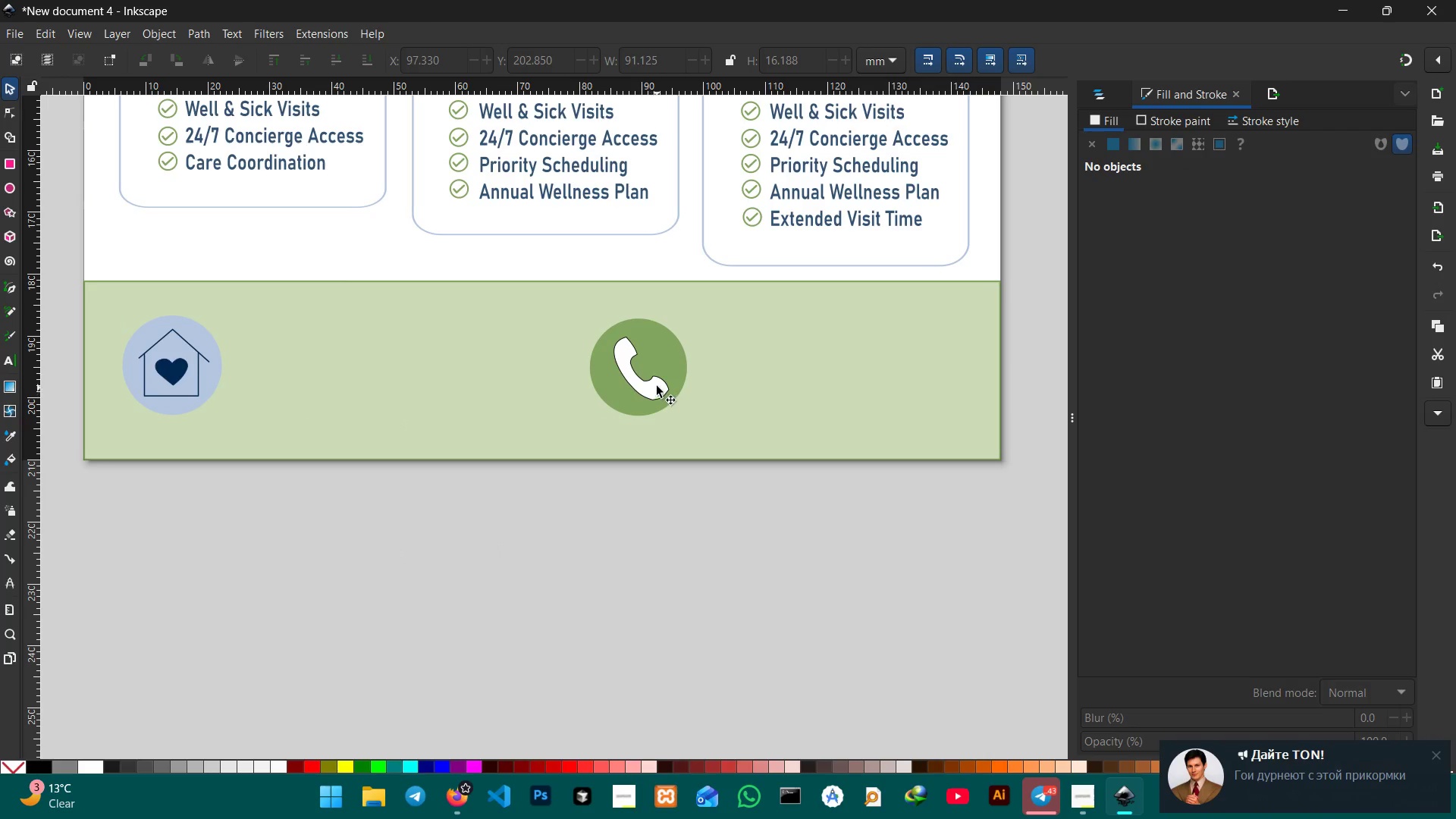 
left_click_drag(start_coordinate=[648, 388], to_coordinate=[647, 381])
 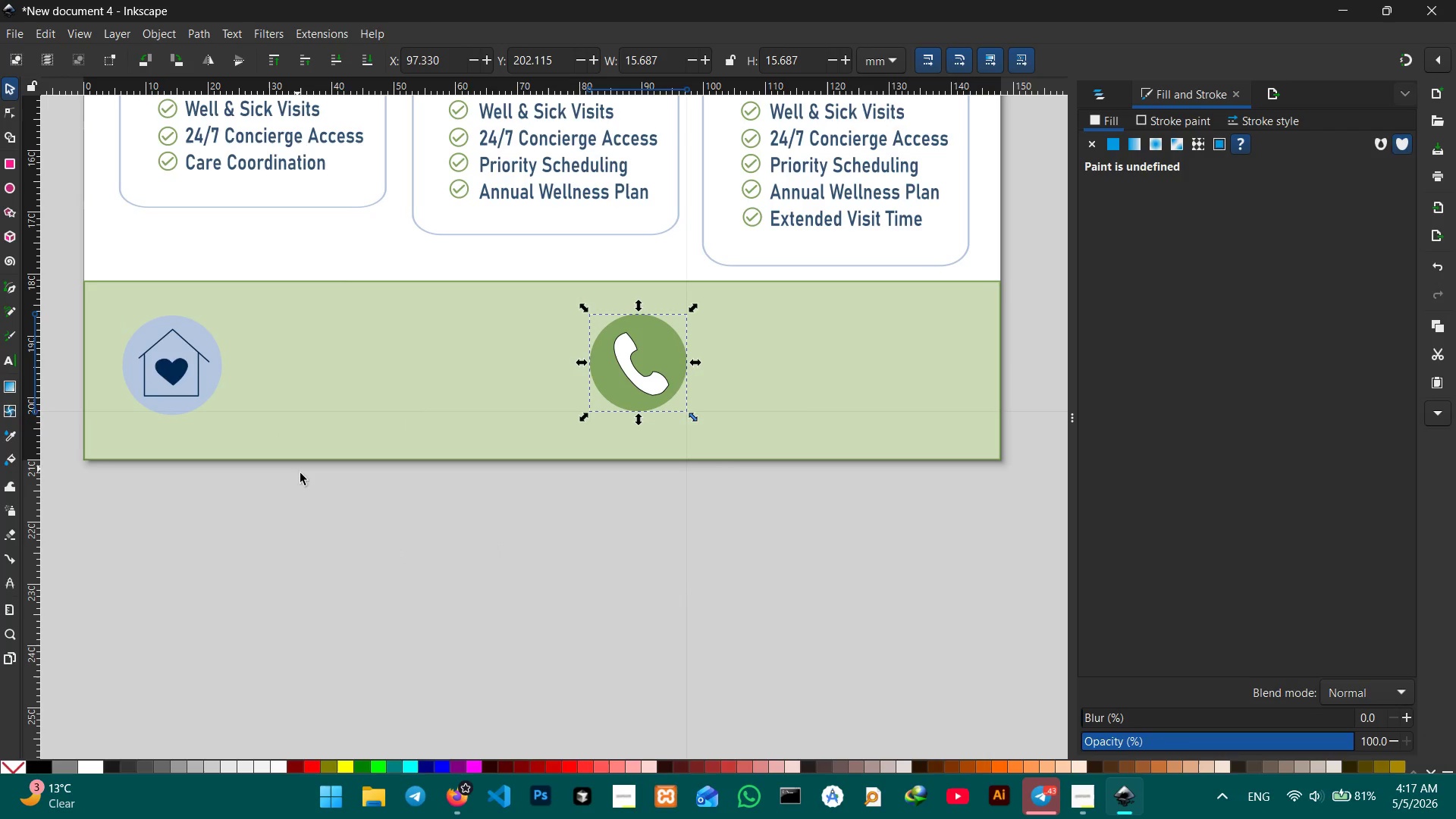 
hold_key(key=Space, duration=0.94)
 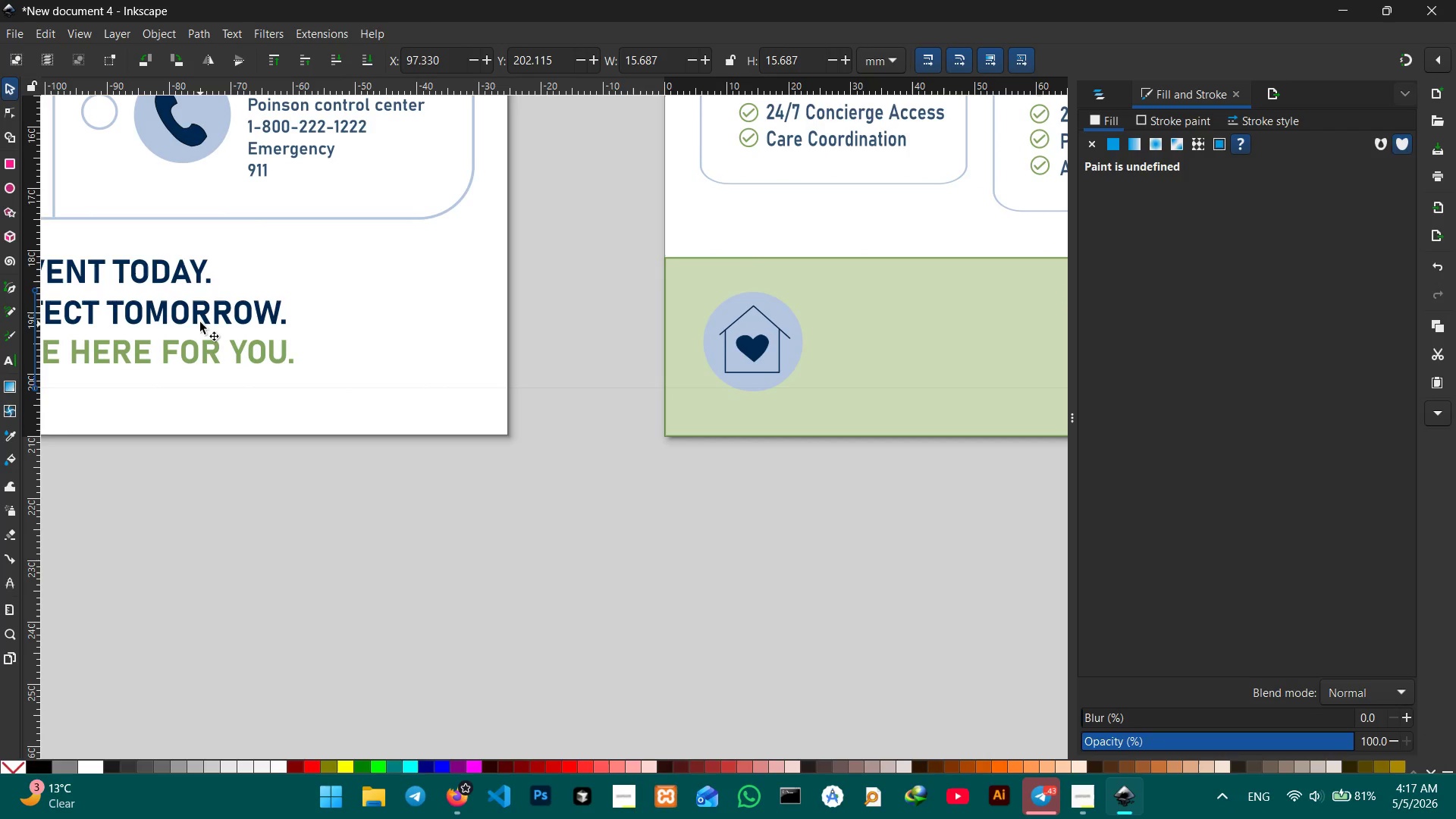 
left_click_drag(start_coordinate=[217, 504], to_coordinate=[805, 482])
 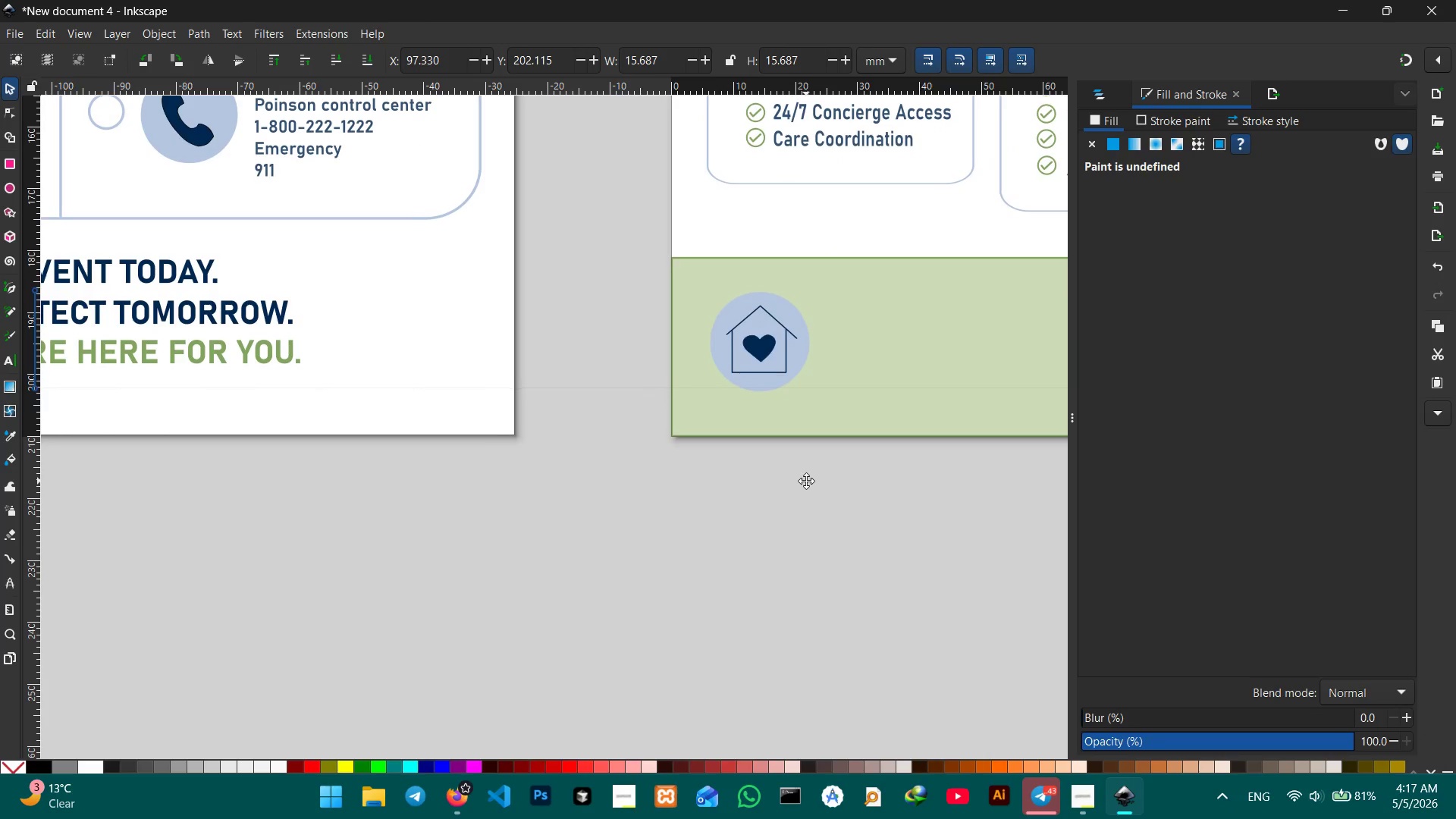 
hold_key(key=Space, duration=5.28)
 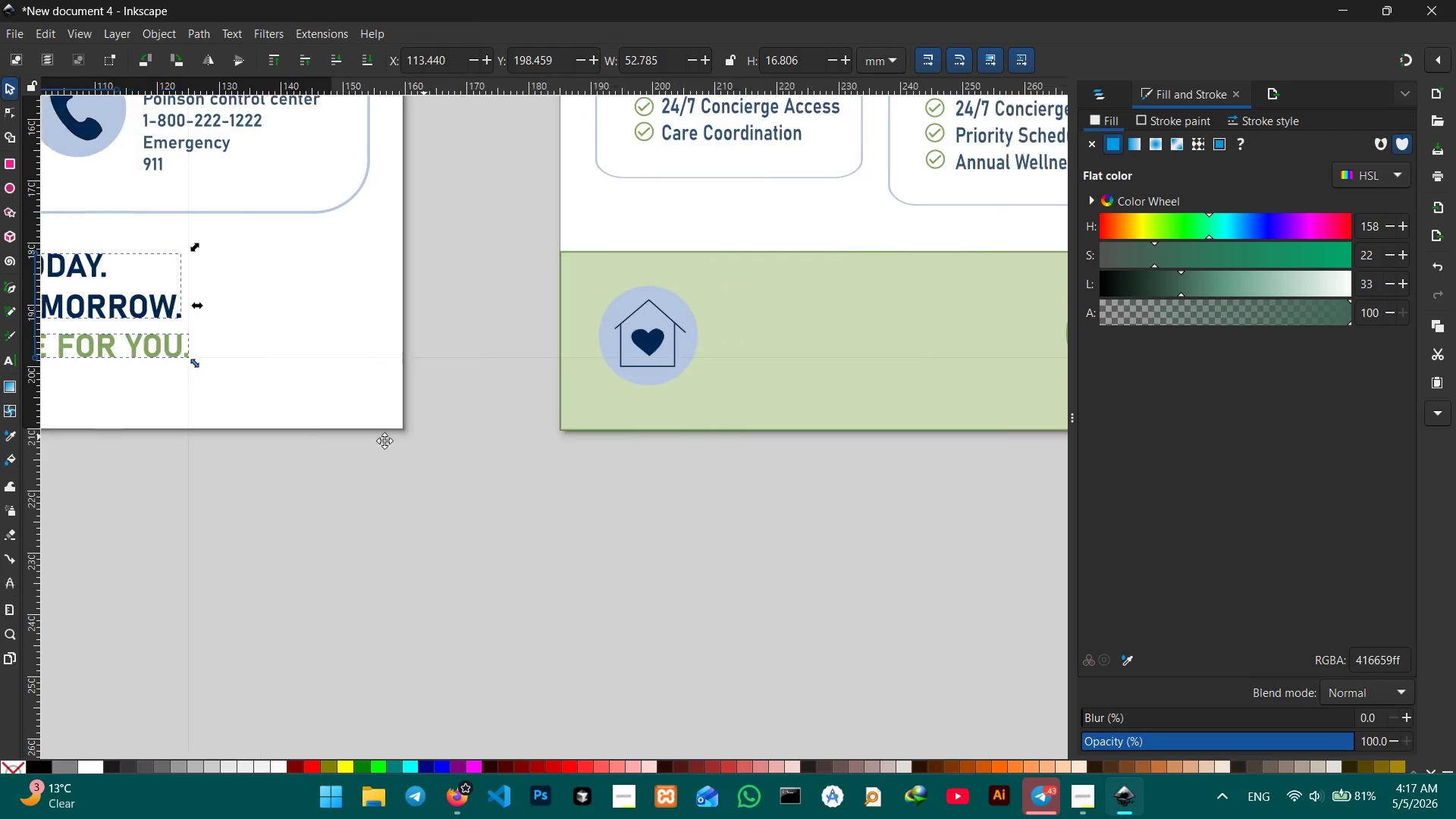 
left_click([200, 322])
 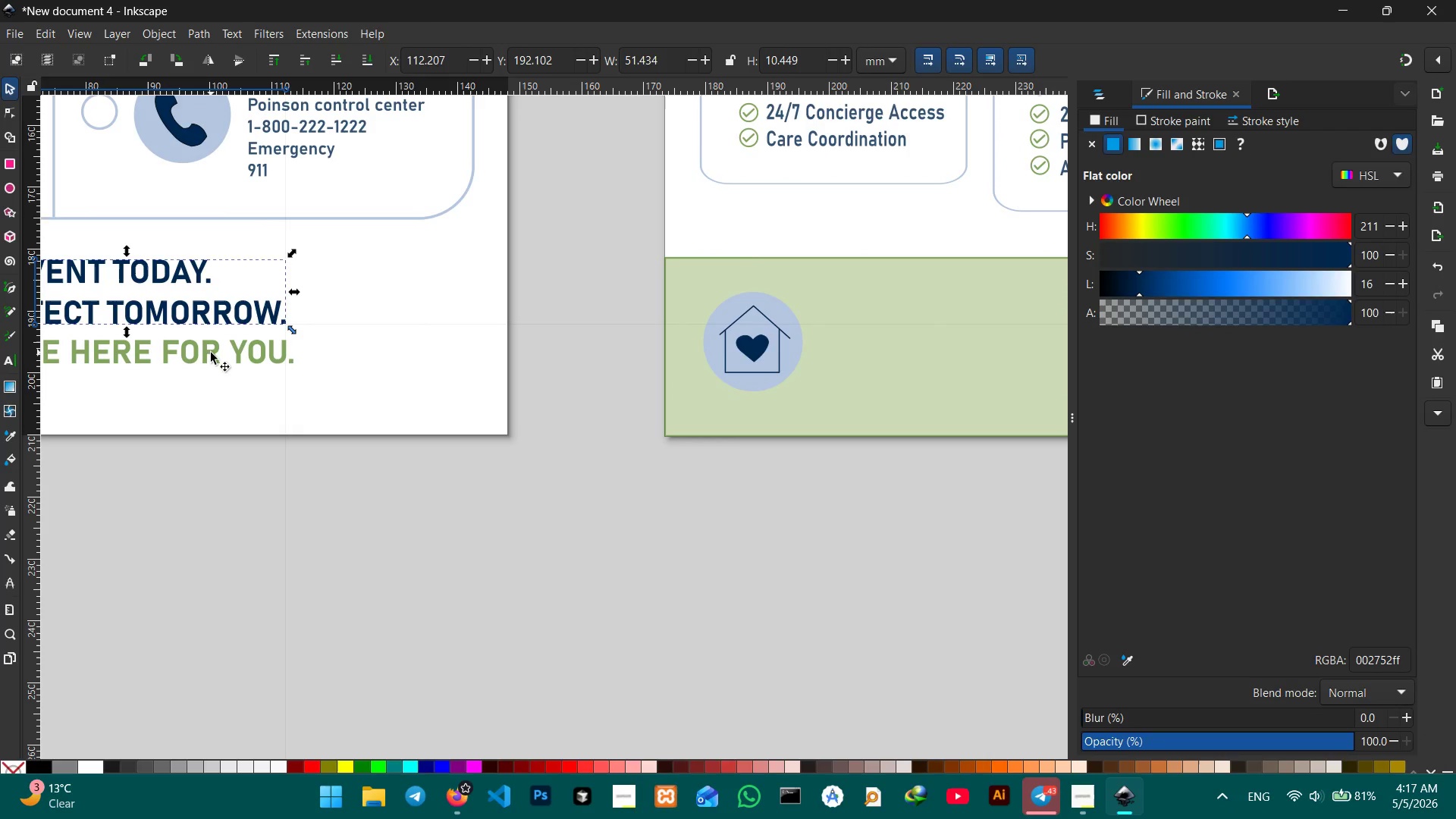 
hold_key(key=ShiftLeft, duration=0.75)
left_click([211, 353])
 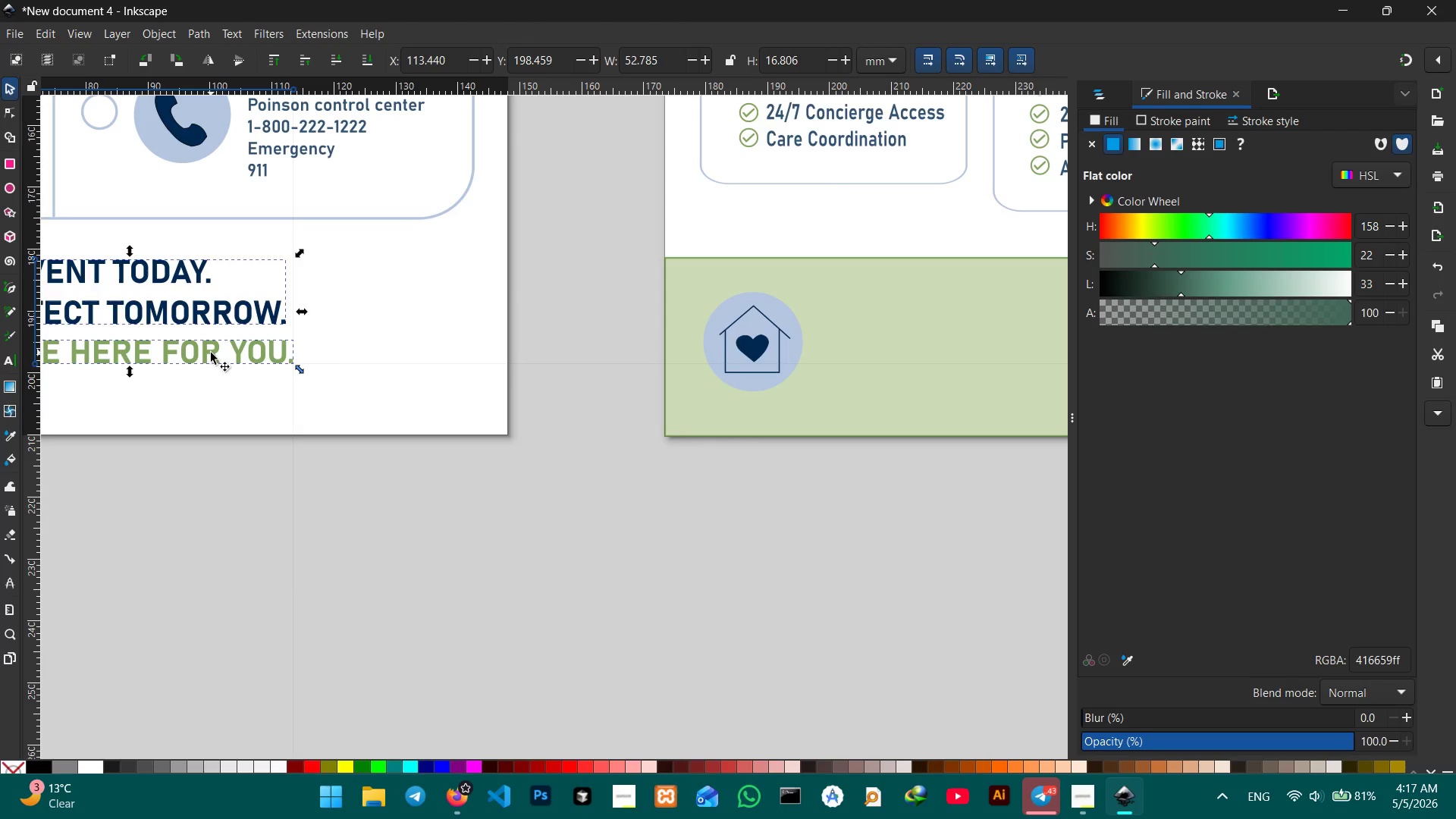 
key(Control+C)
 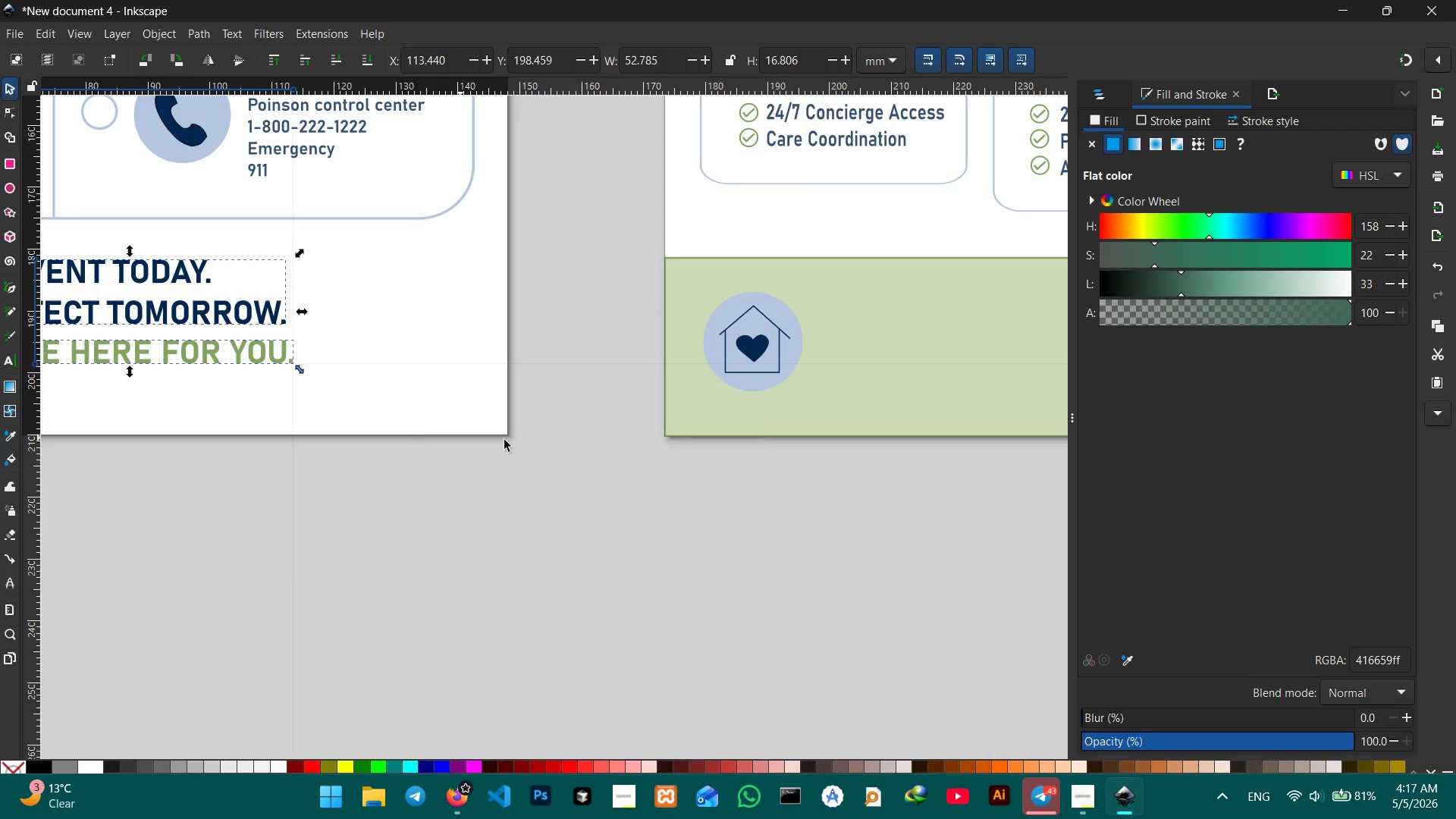 
hold_key(key=Space, duration=1.0)
 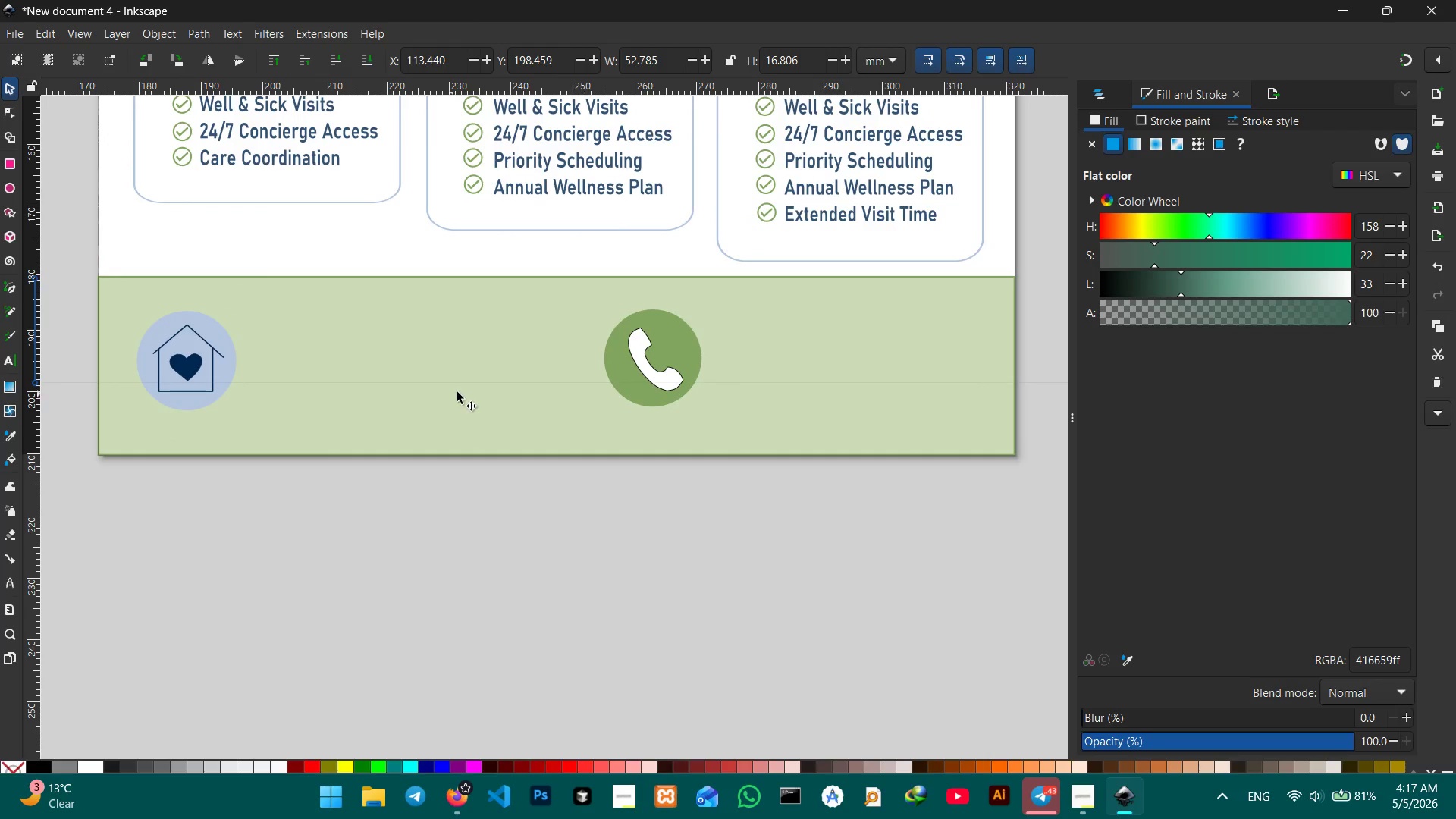 
left_click_drag(start_coordinate=[914, 442], to_coordinate=[34, 462])
 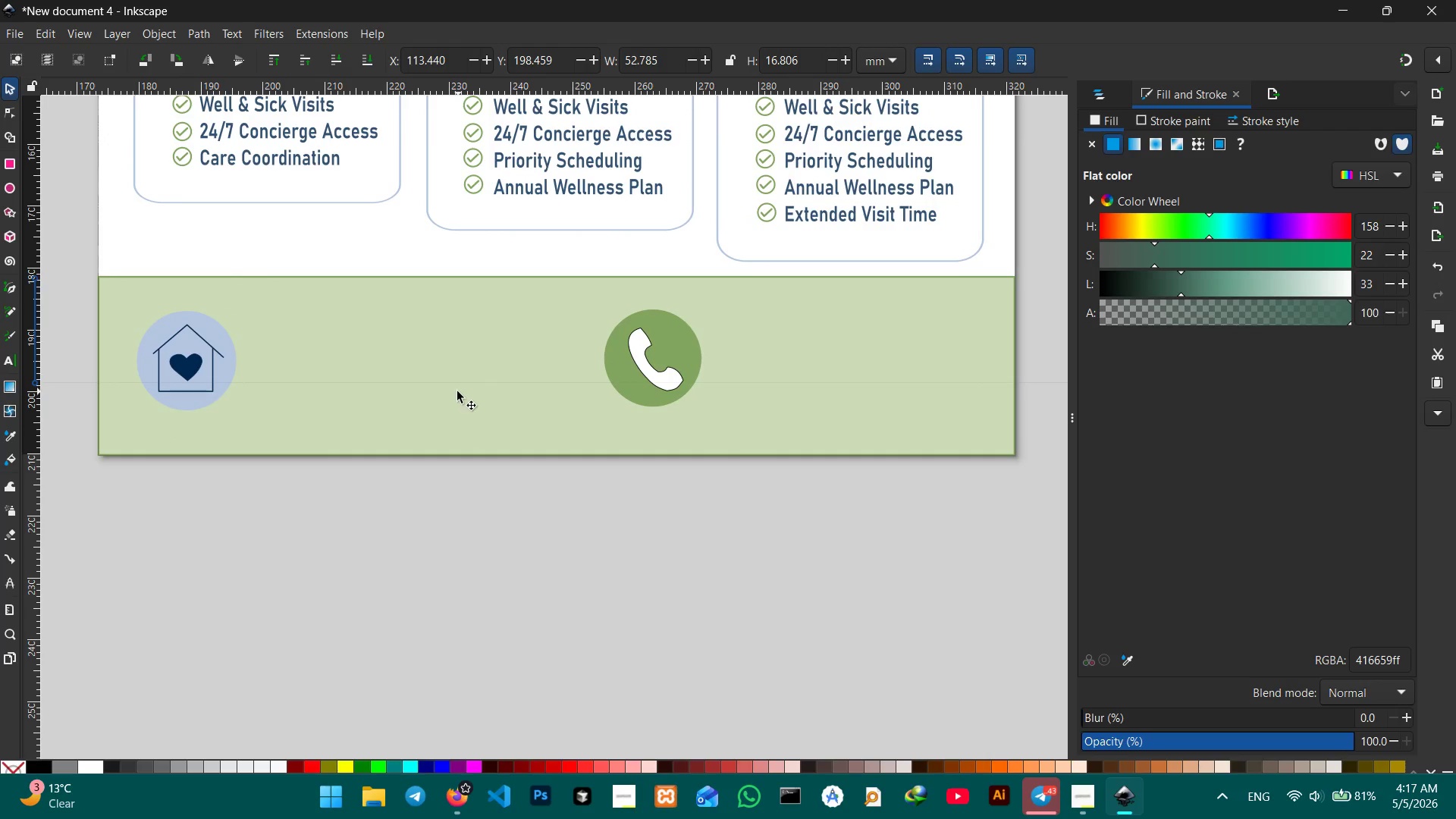 
key(Control+V)
 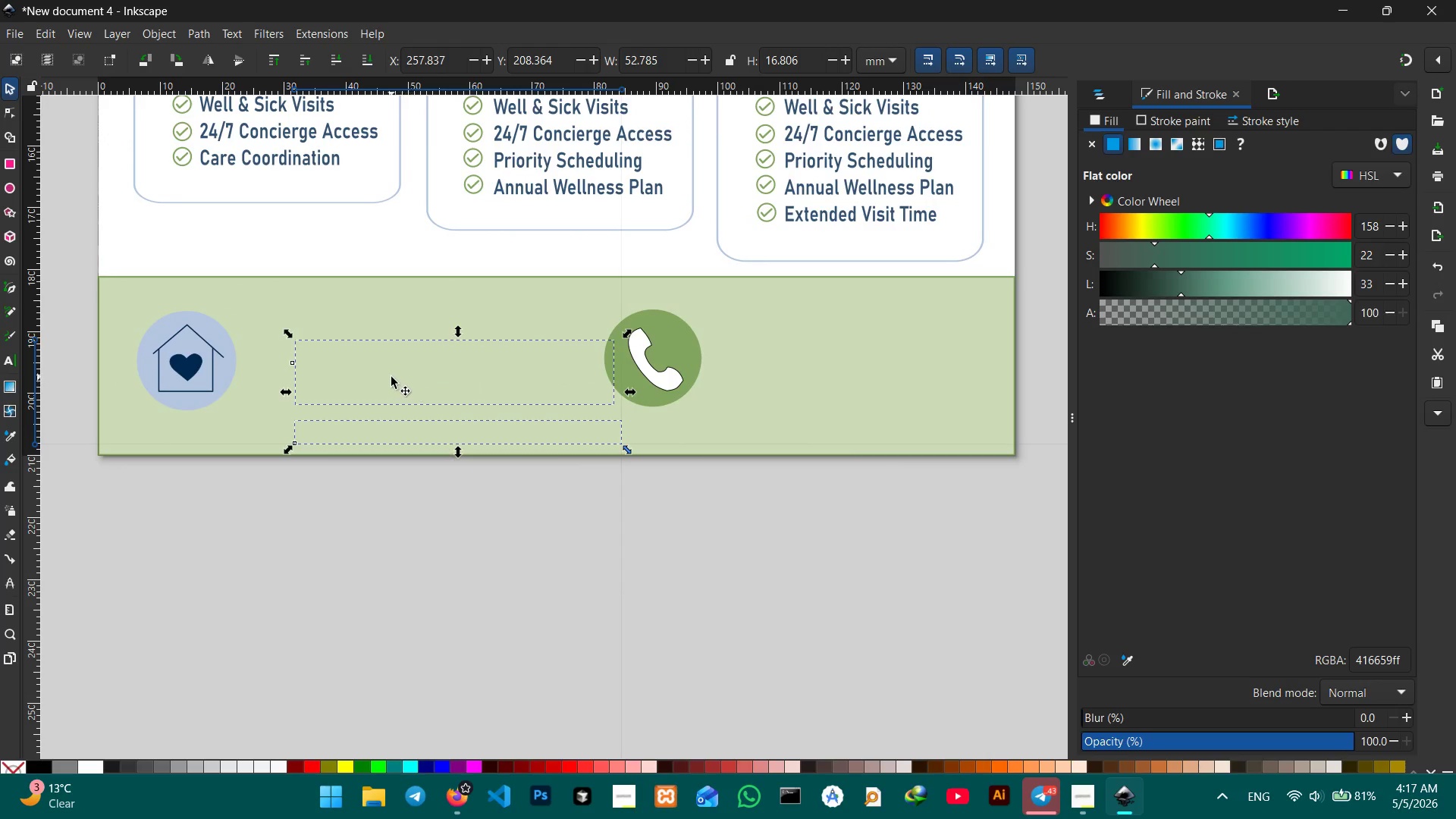 
left_click_drag(start_coordinate=[392, 384], to_coordinate=[345, 375])
 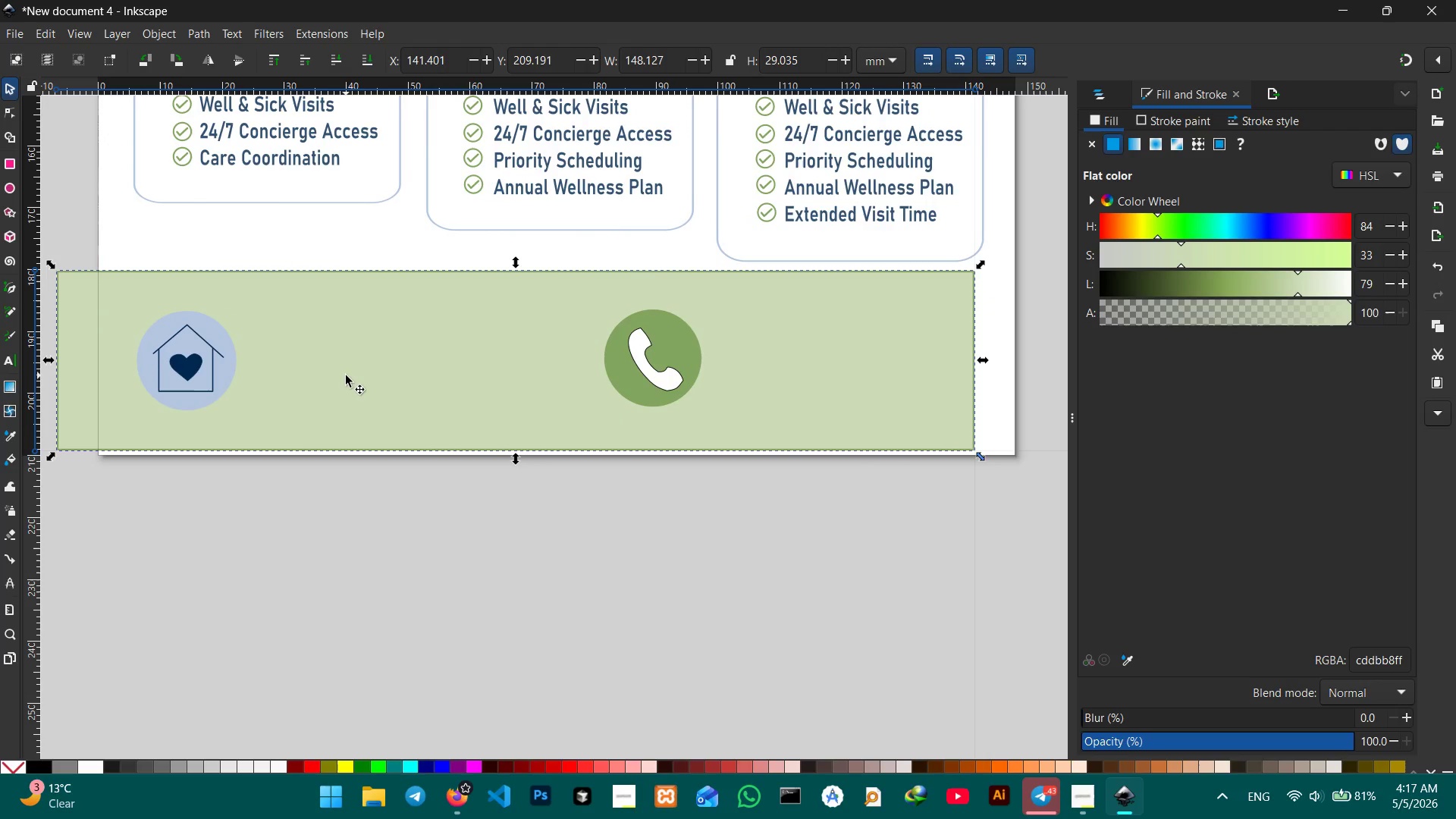 
key(Control+Z)
 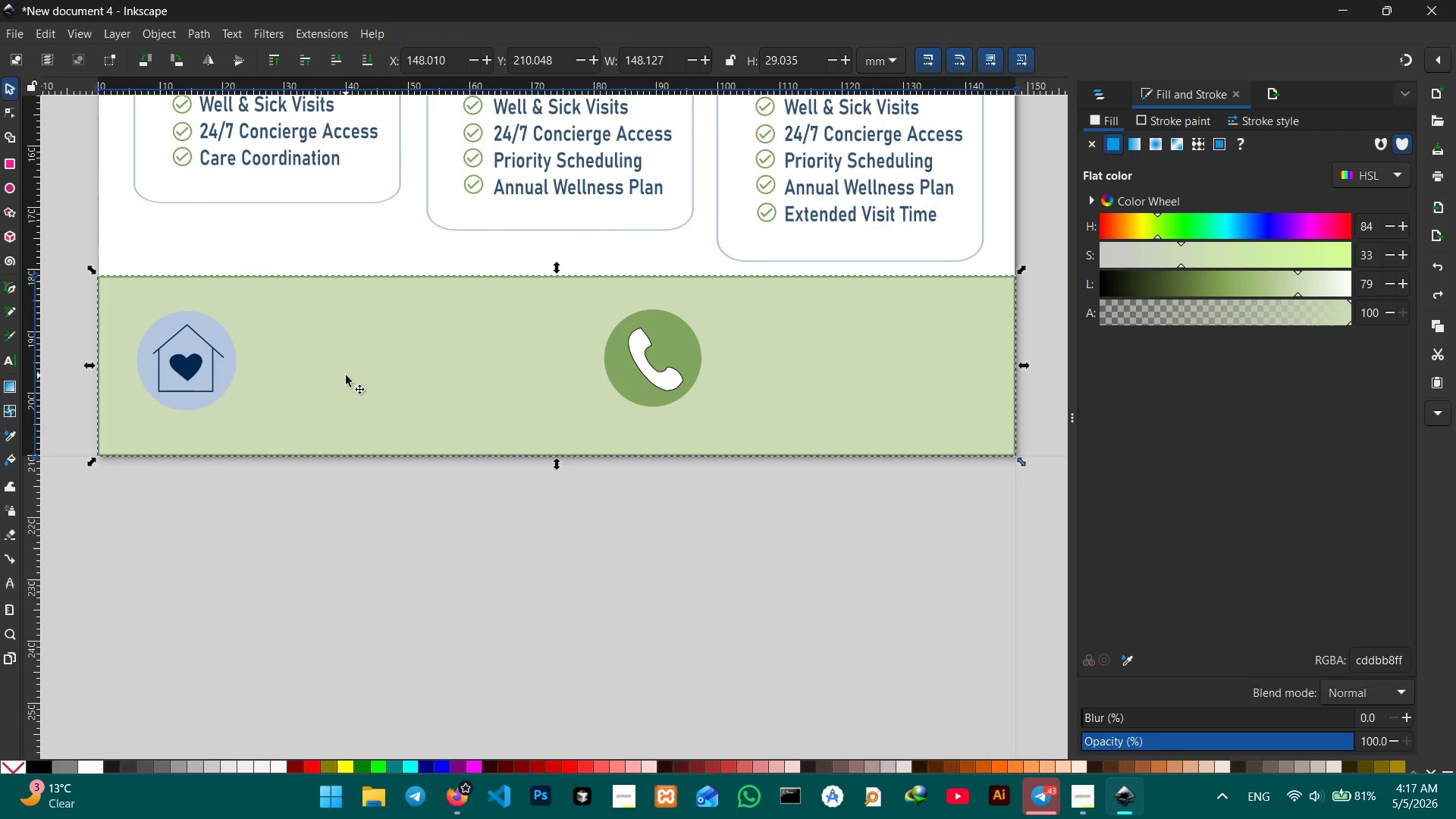 
key(Control+Z)
 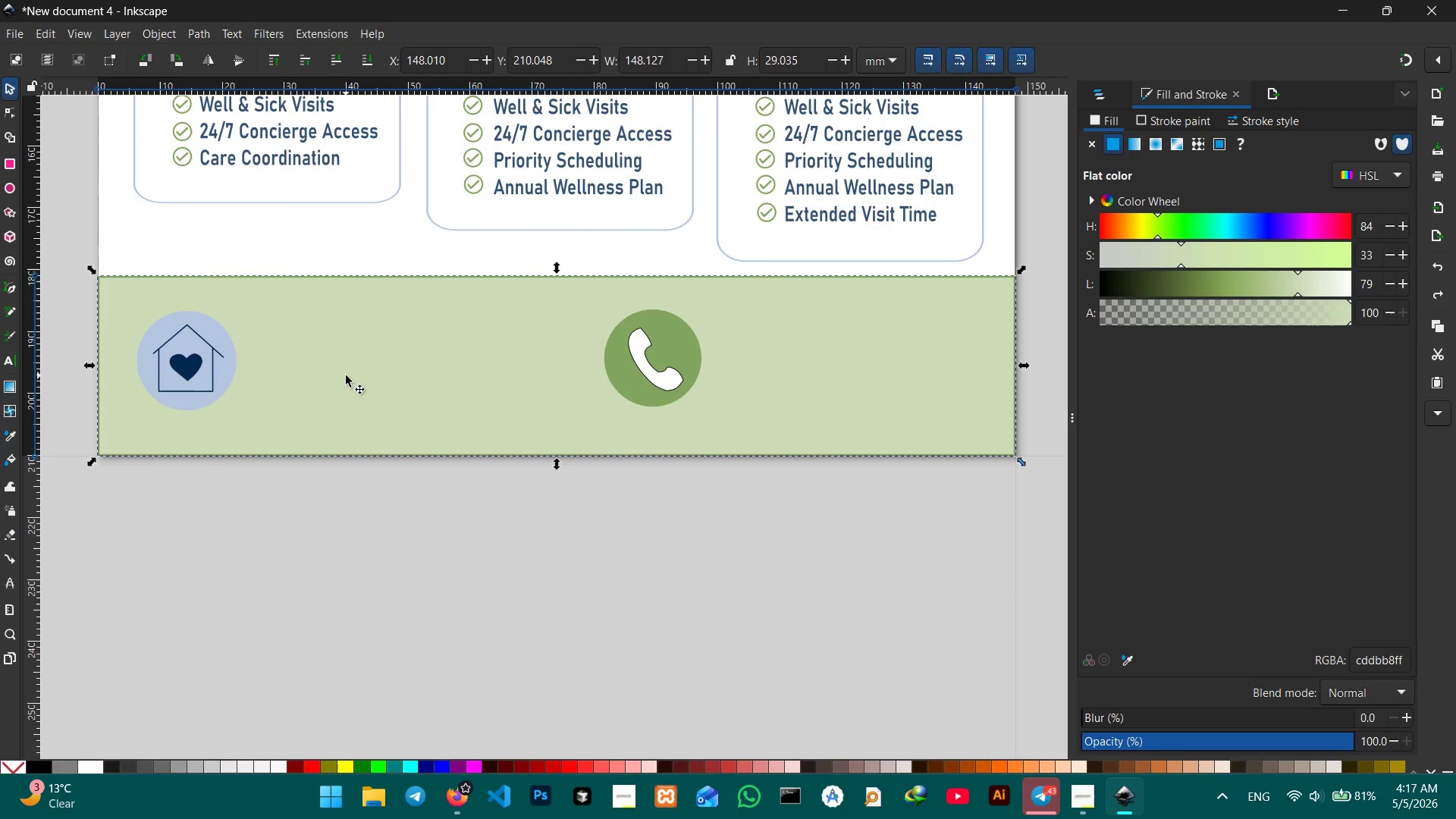 
key(Control+C)
 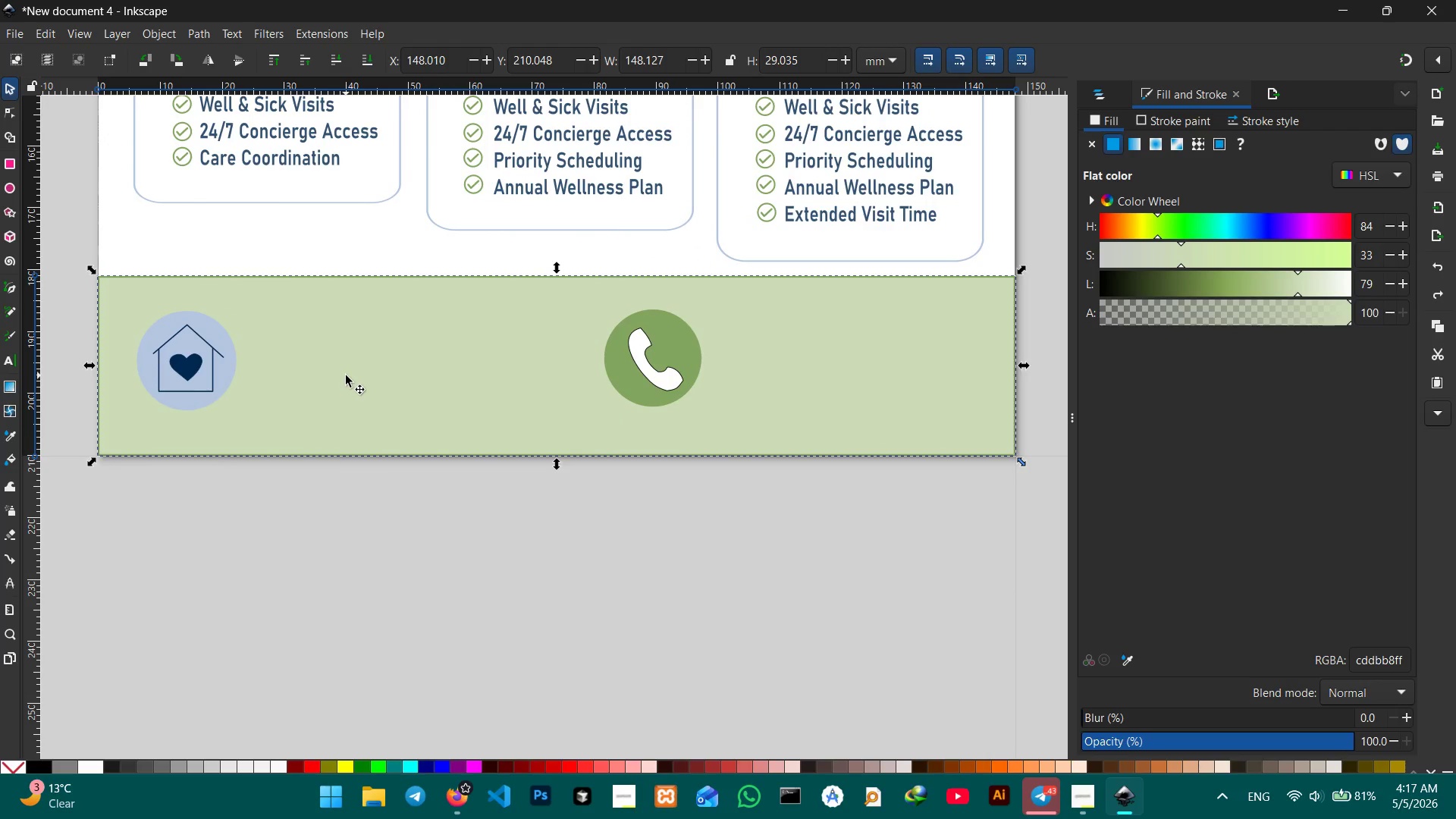 
key(Control+V)
 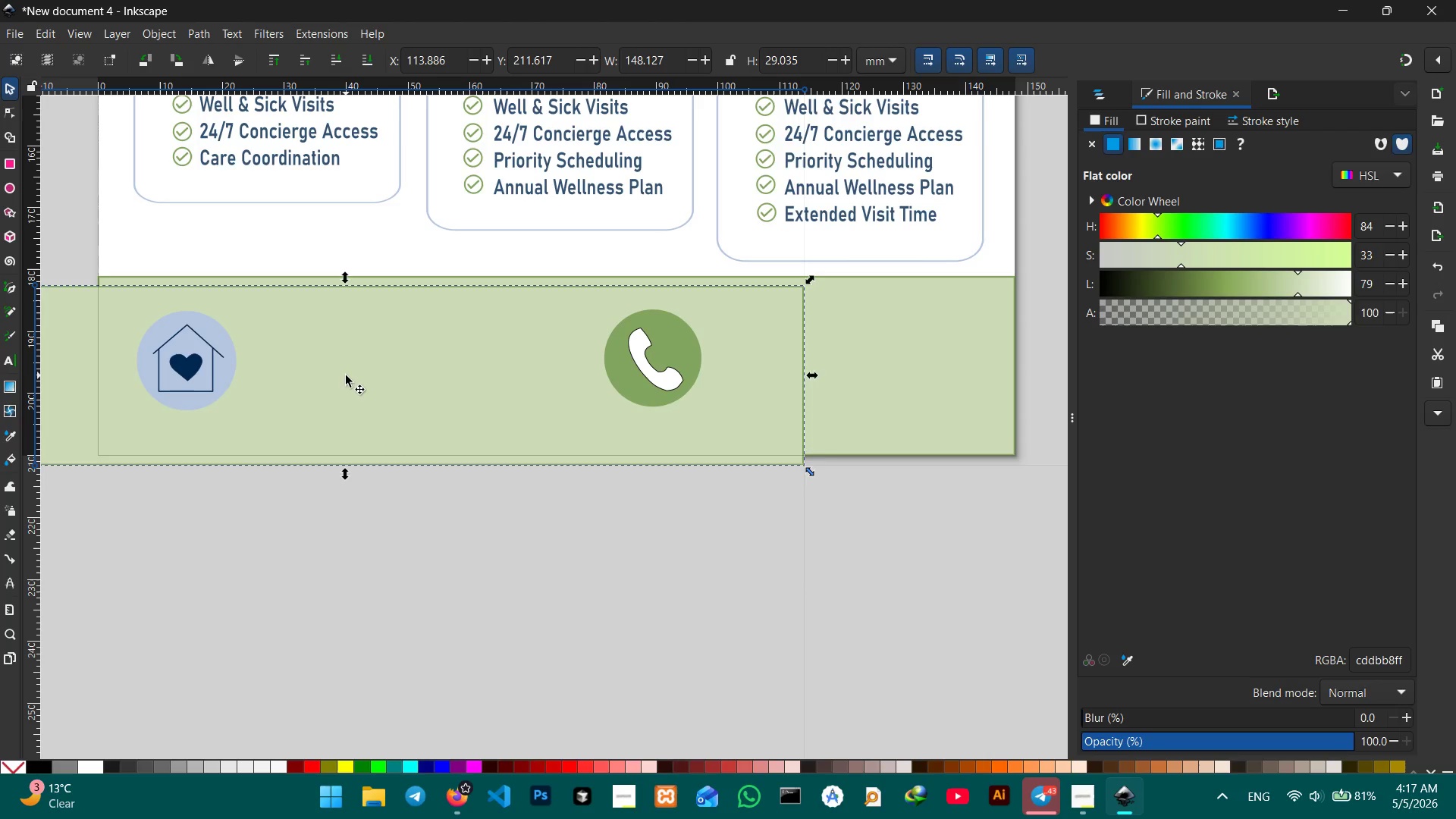 
key(Control+Z)
 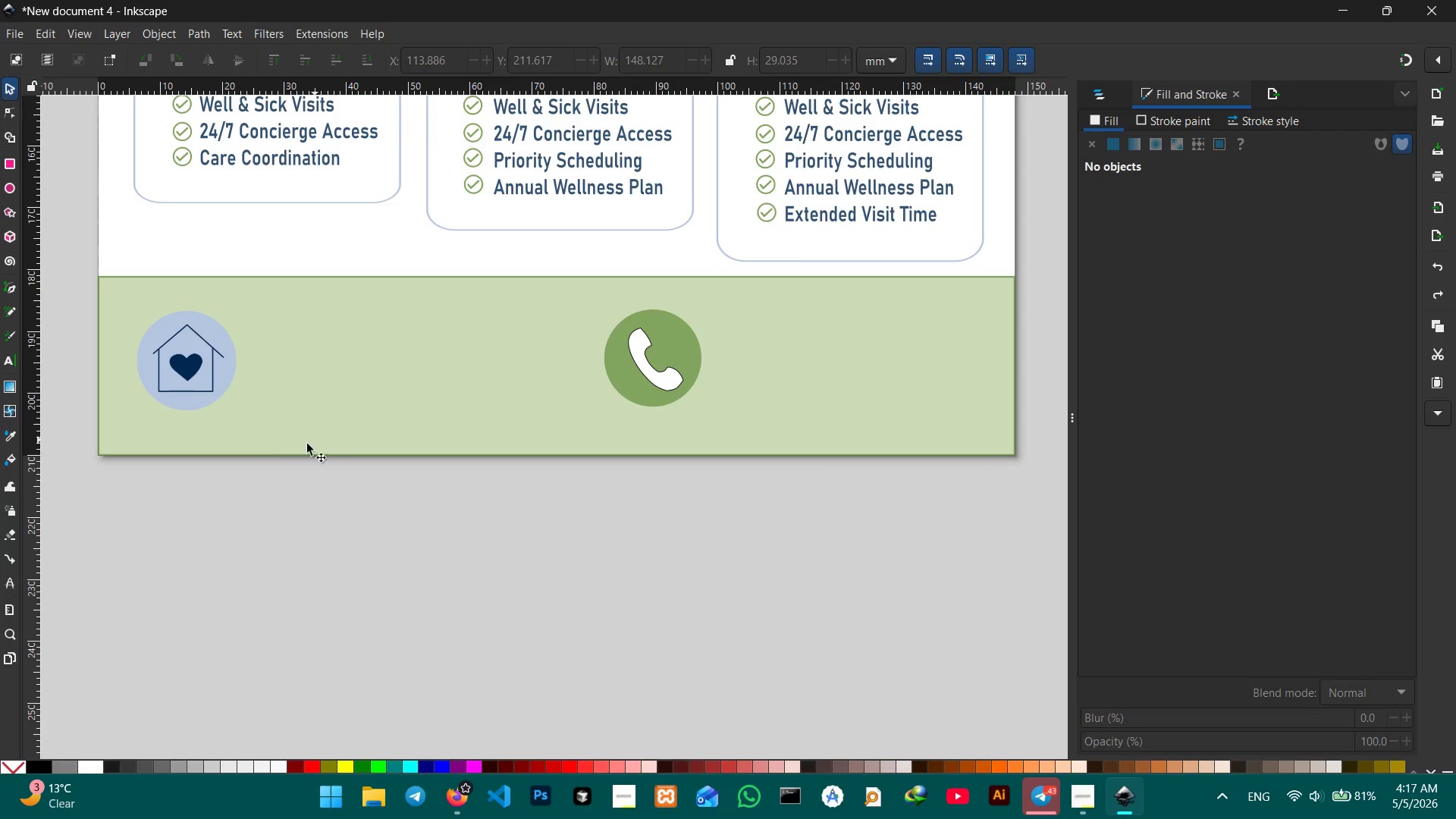 
hold_key(key=Space, duration=0.66)
 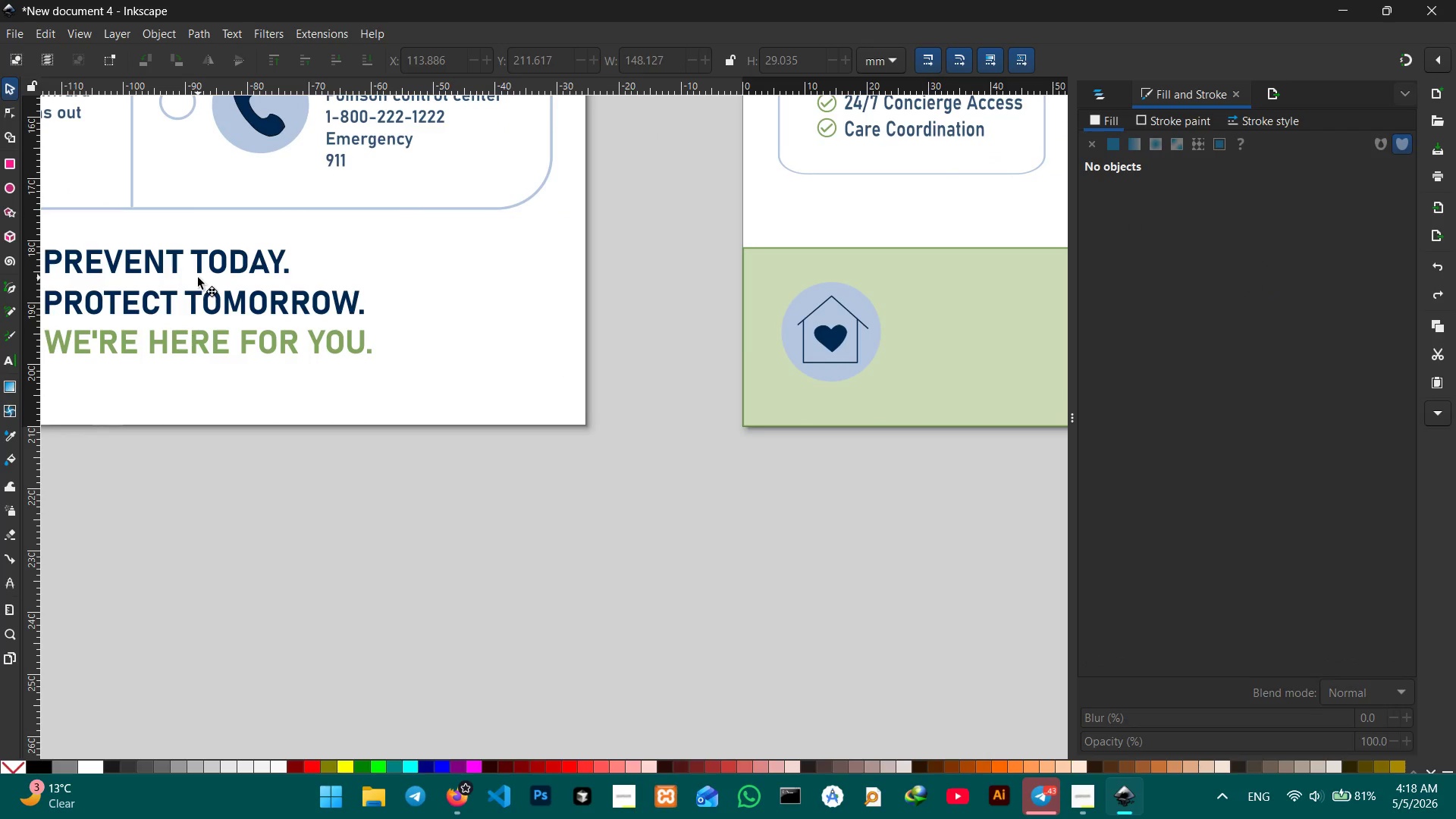 
left_click_drag(start_coordinate=[311, 474], to_coordinate=[886, 441])
 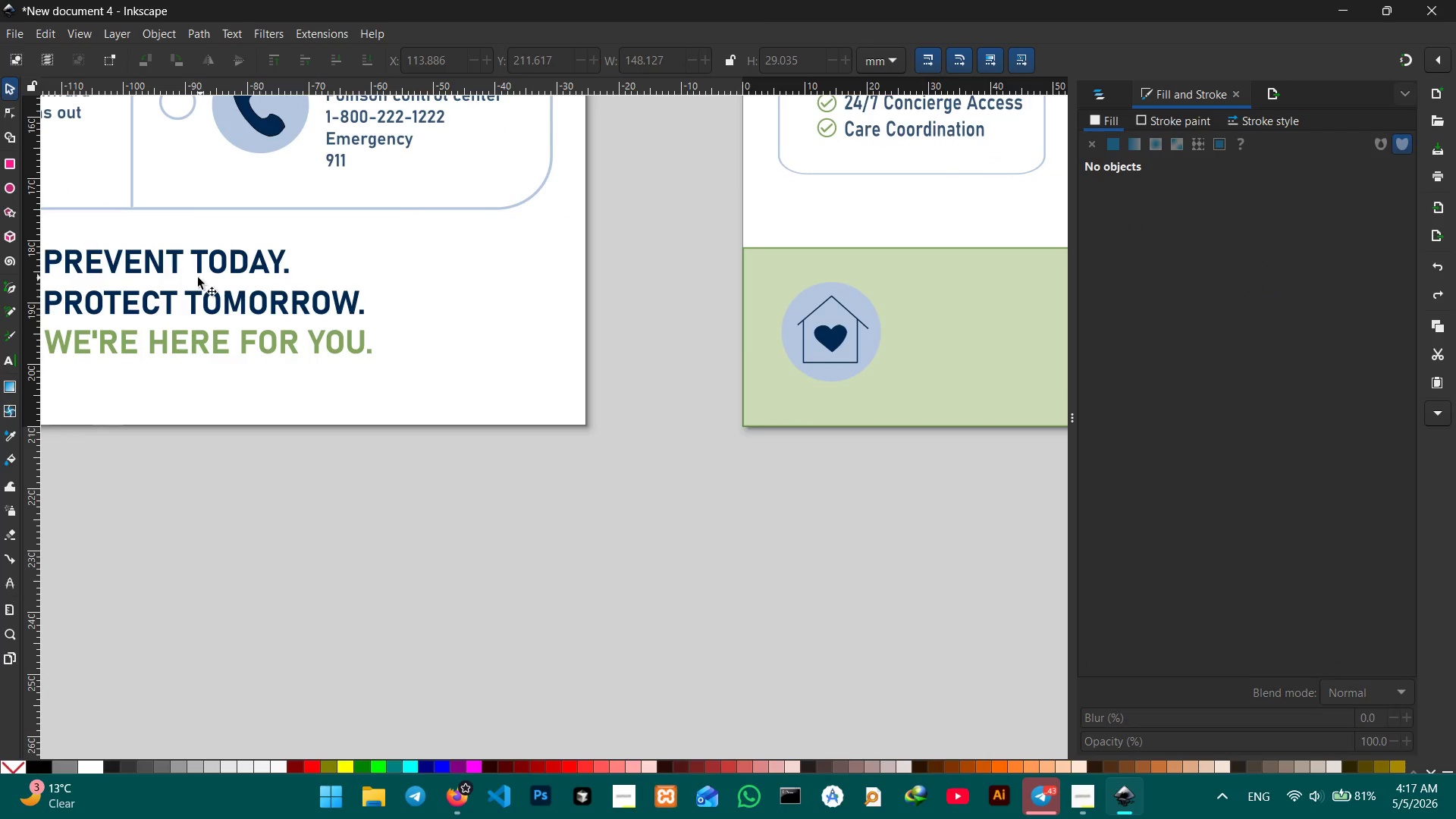 
left_click([198, 278])
 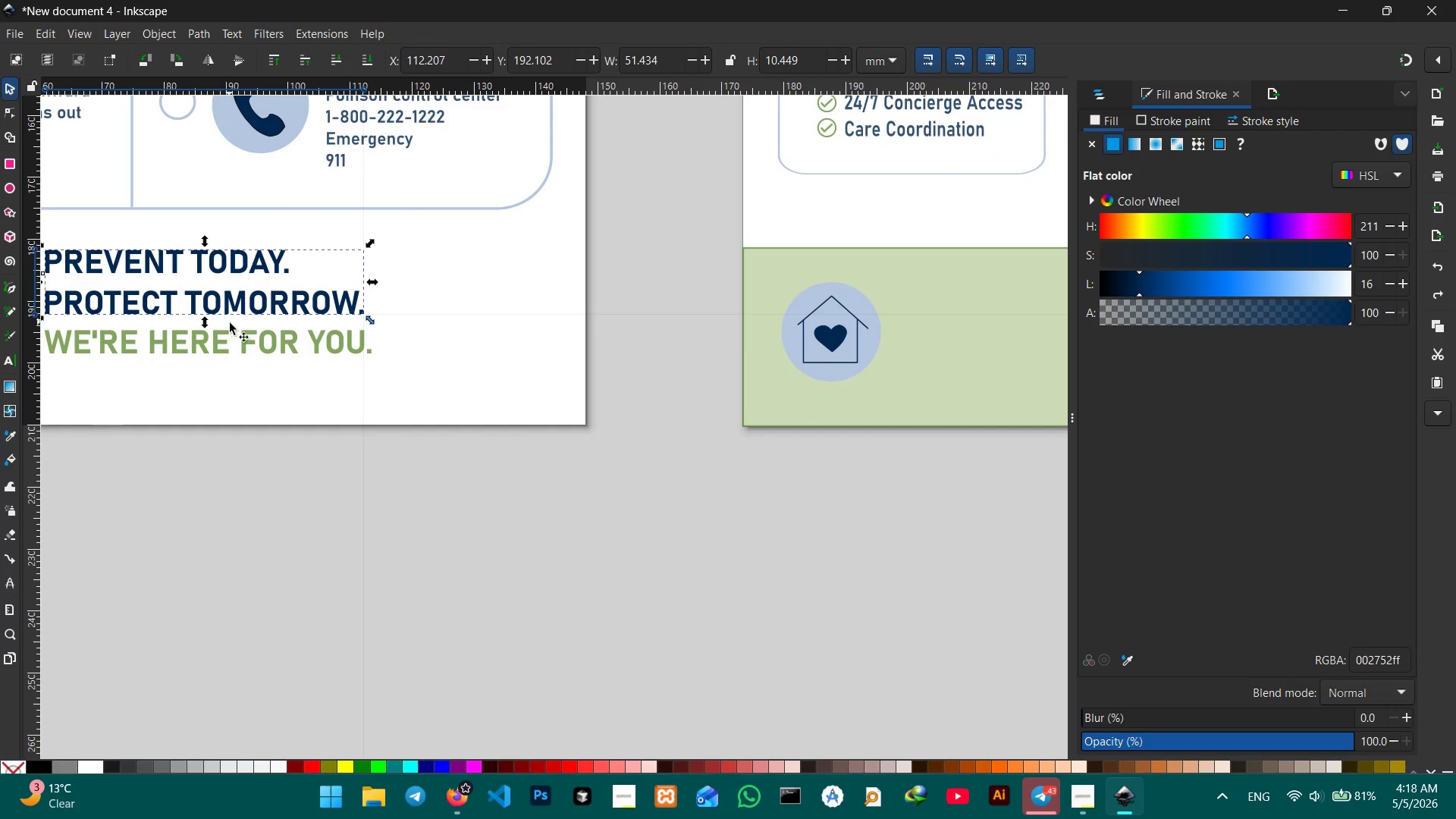 
hold_key(key=ControlLeft, duration=1.23)
double_click([240, 340])
 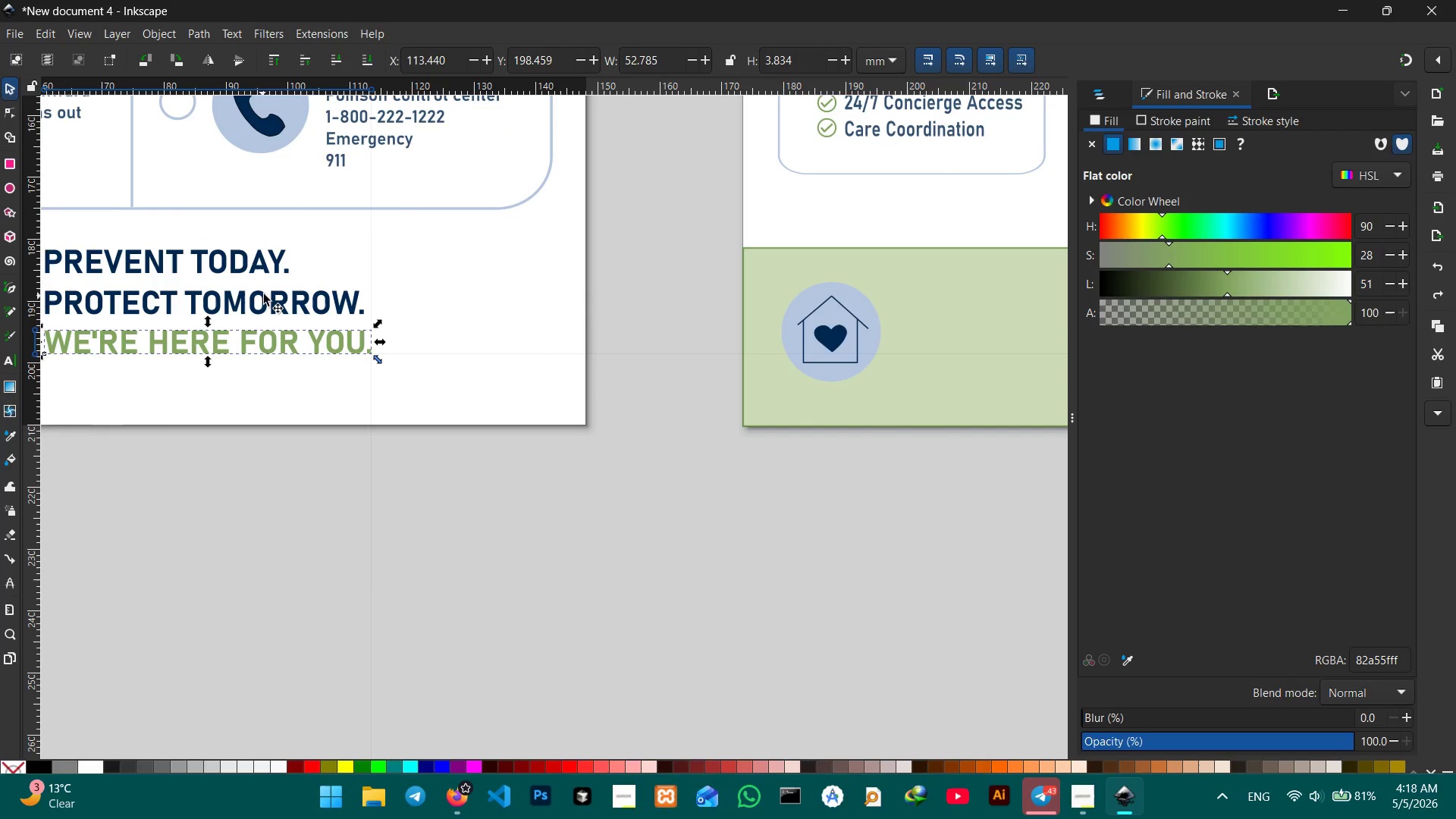 
hold_key(key=ShiftLeft, duration=0.8)
left_click([270, 272])
 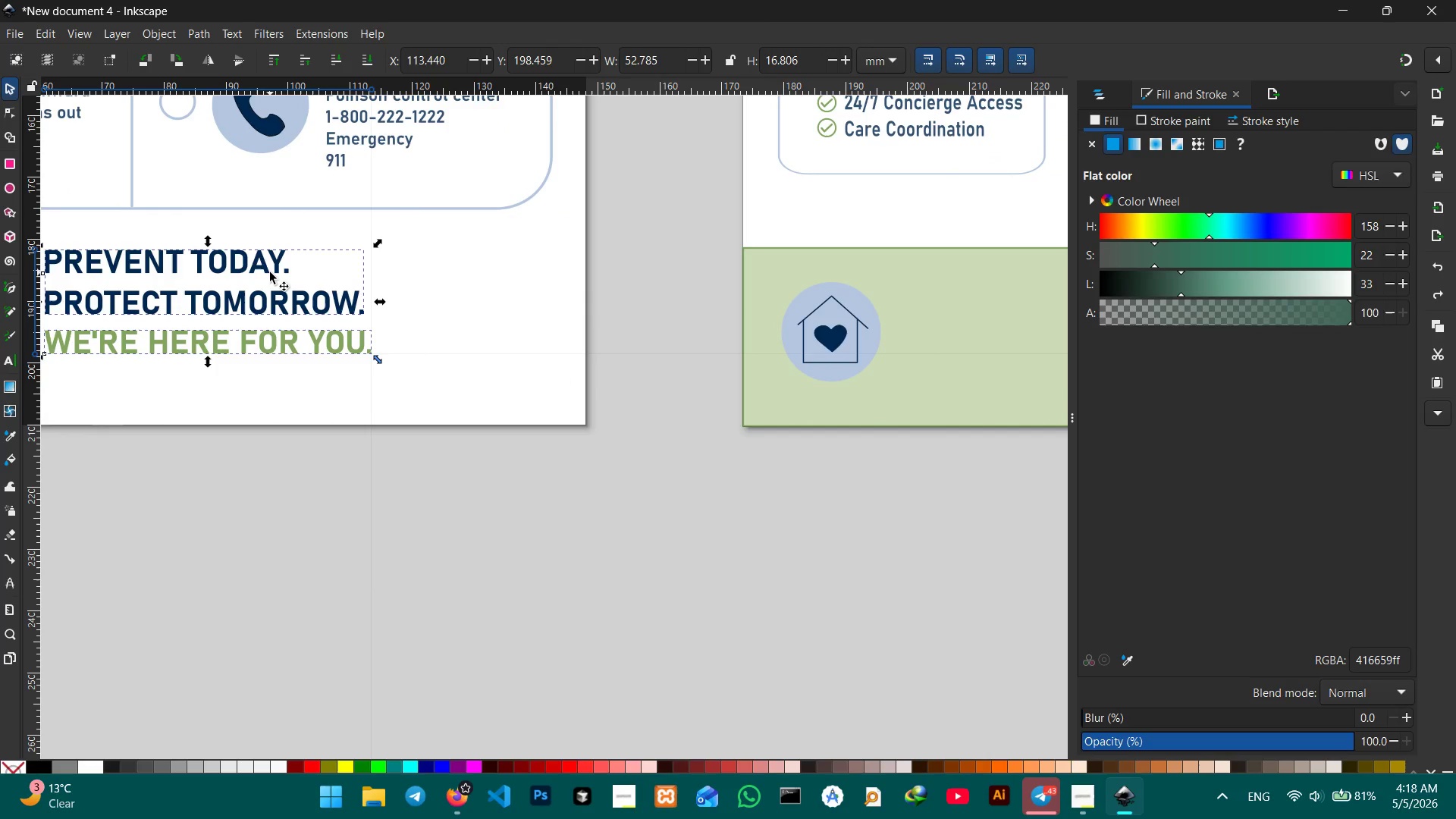 
key(Control+C)
 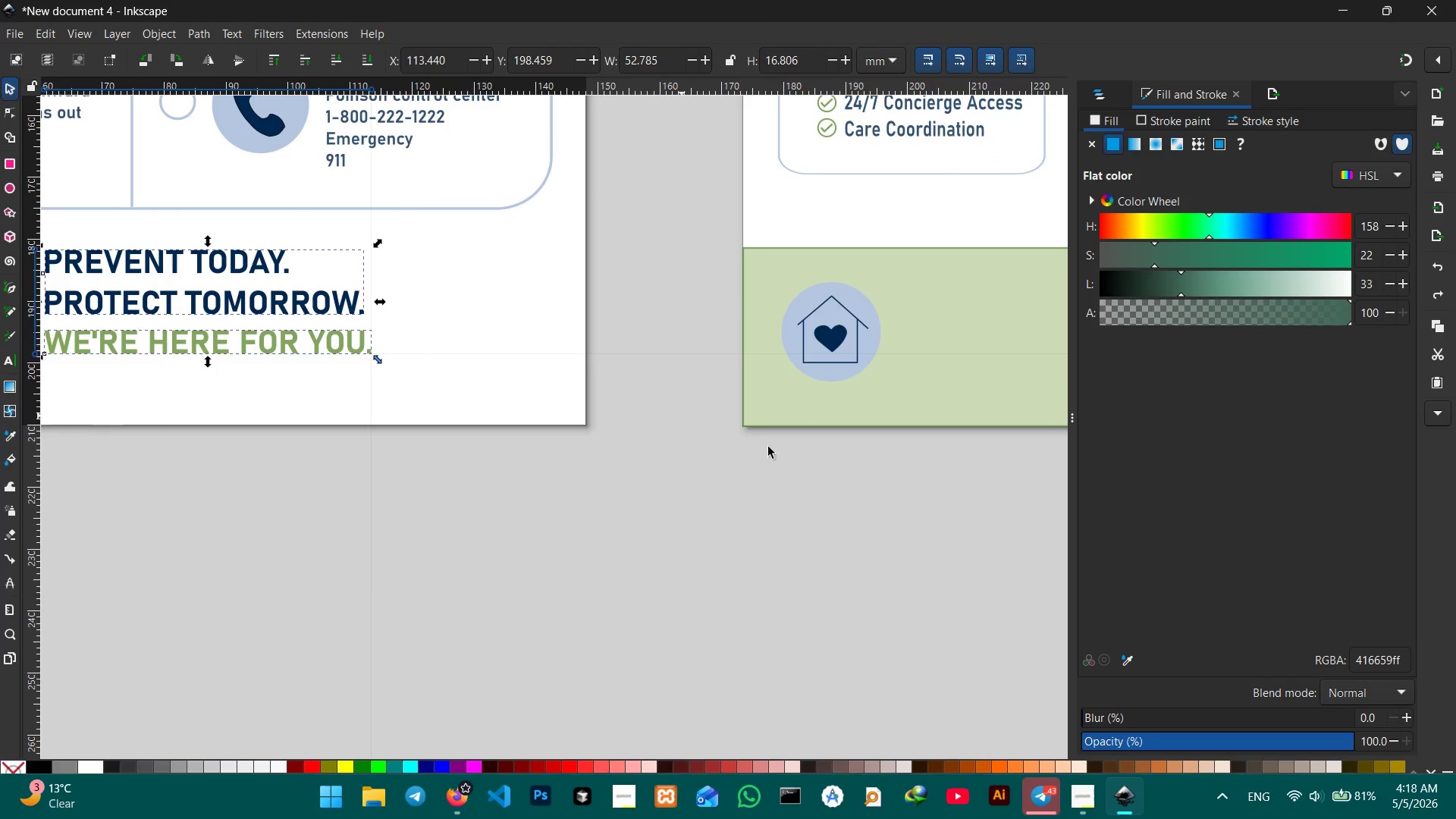 
hold_key(key=Space, duration=0.66)
 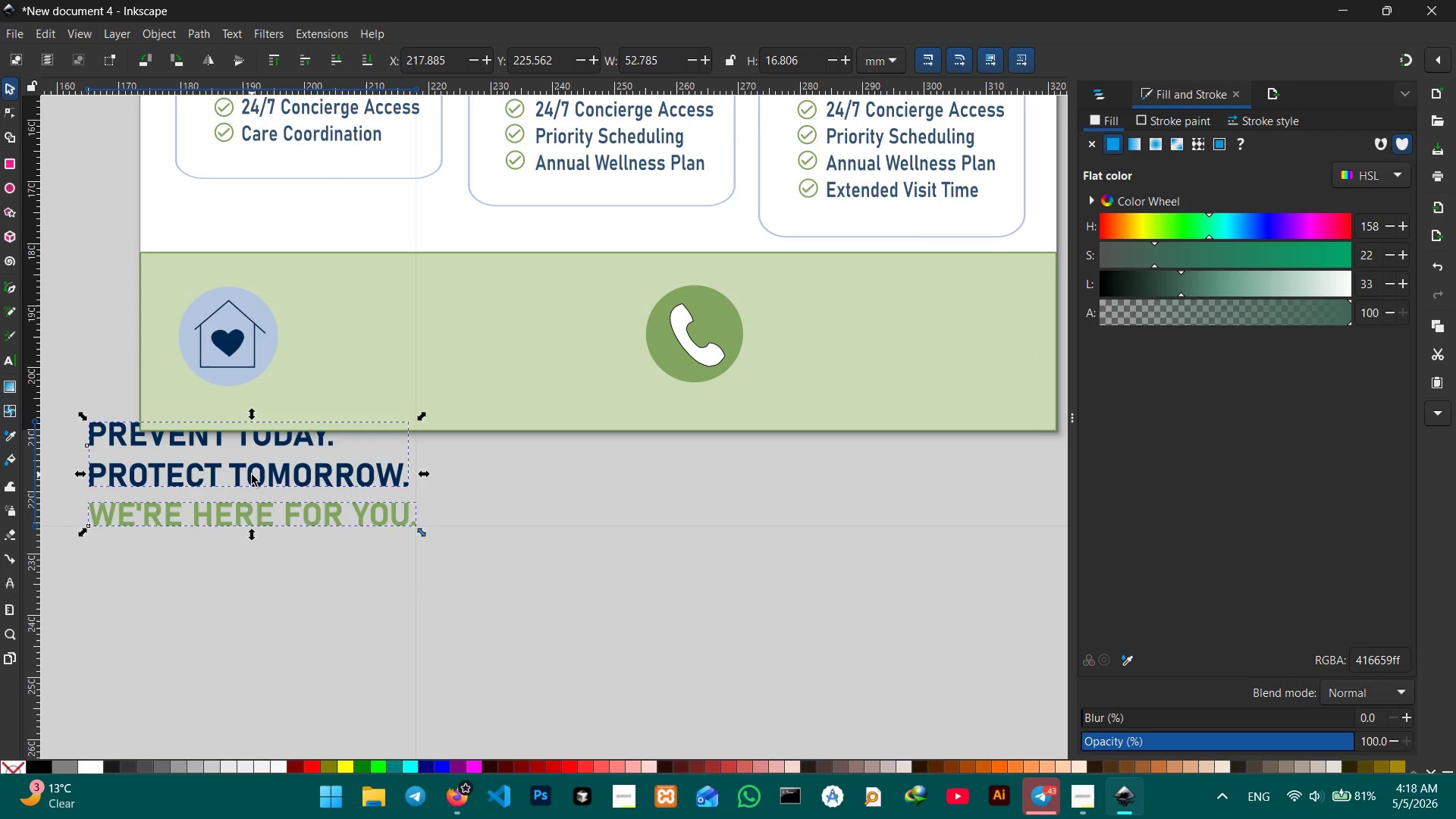 
left_click_drag(start_coordinate=[868, 481], to_coordinate=[258, 483])
 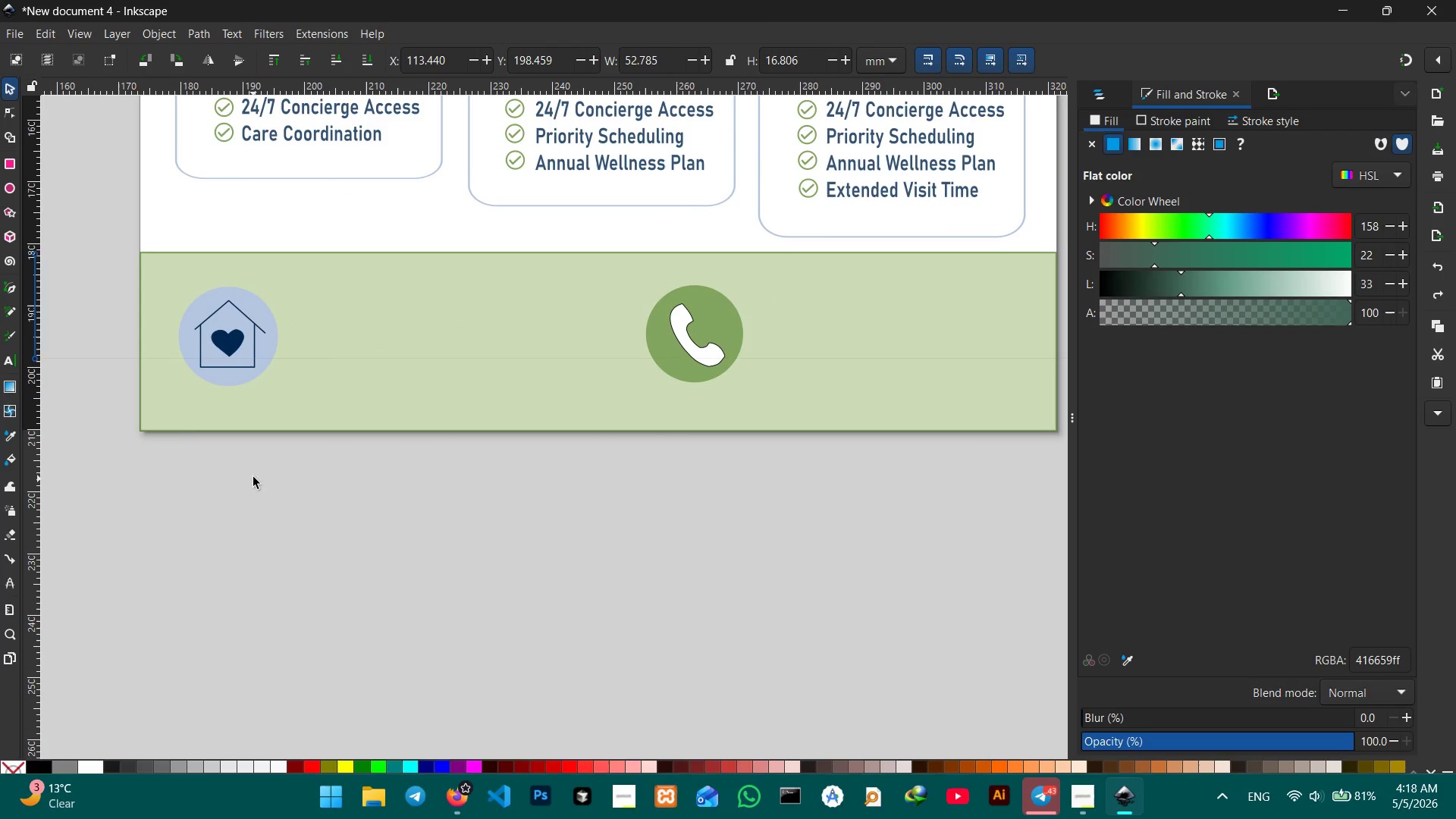 
key(Control+V)
 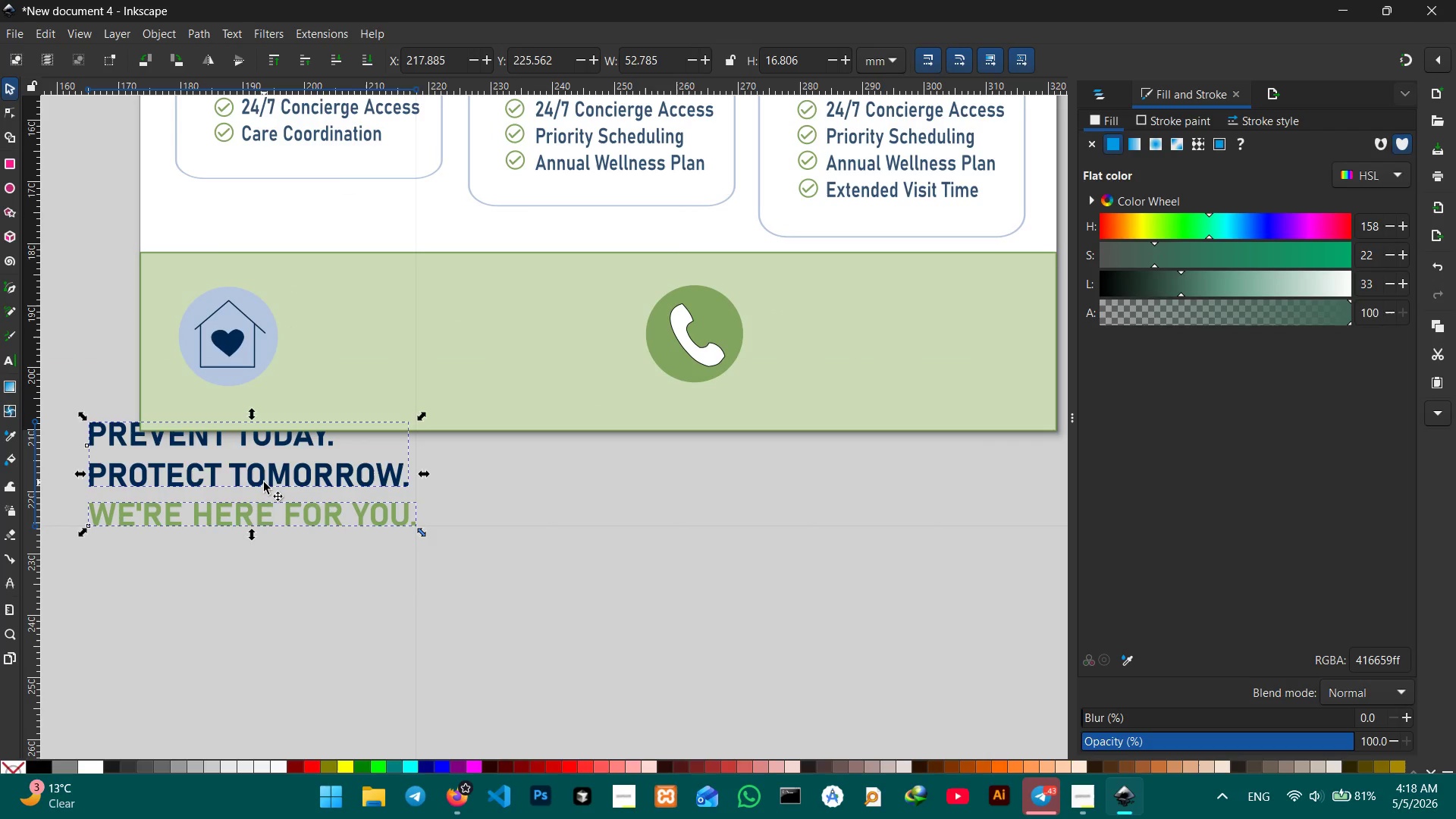 
left_click_drag(start_coordinate=[272, 475], to_coordinate=[420, 384])
 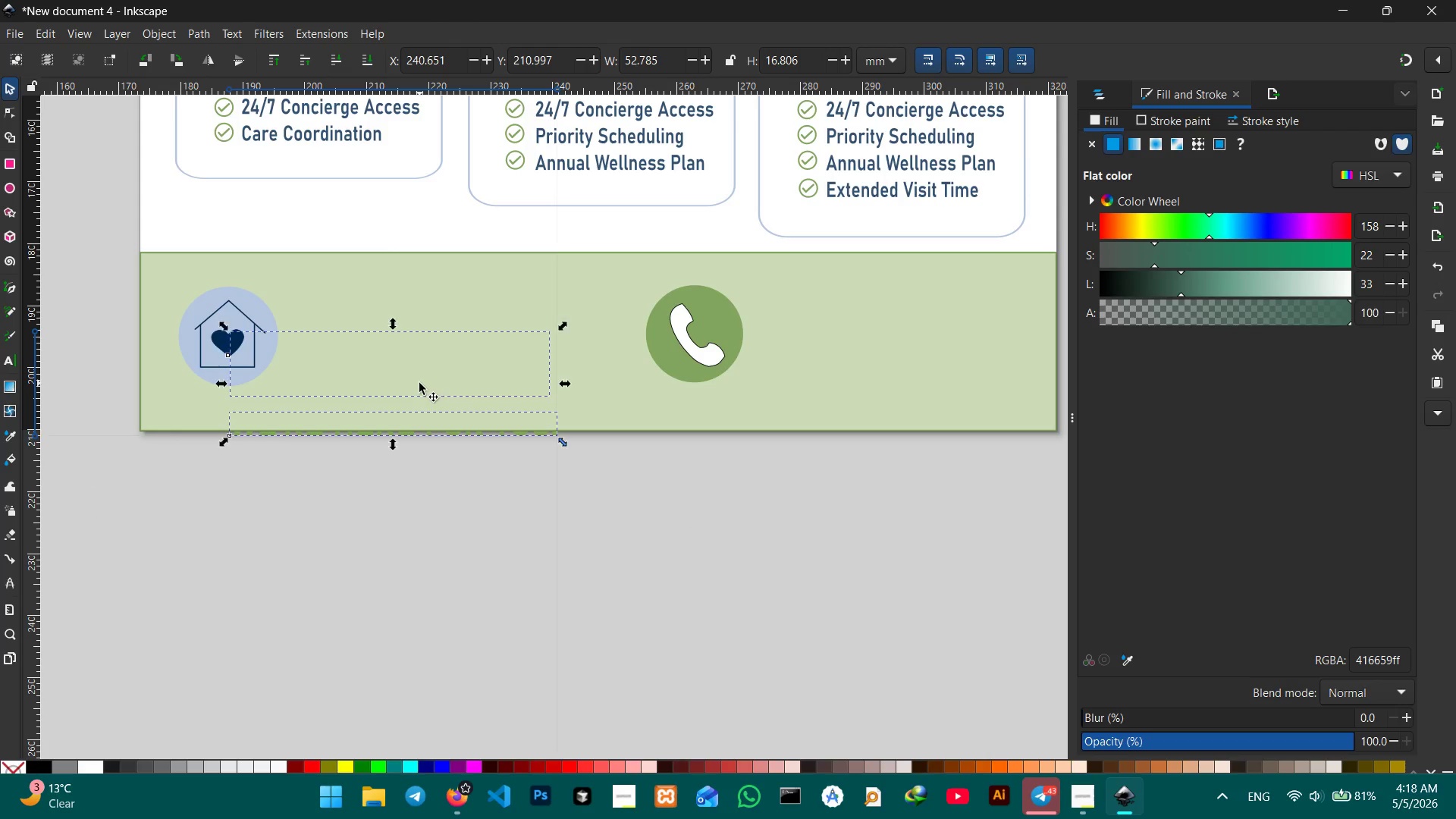 
key(Control+X)
 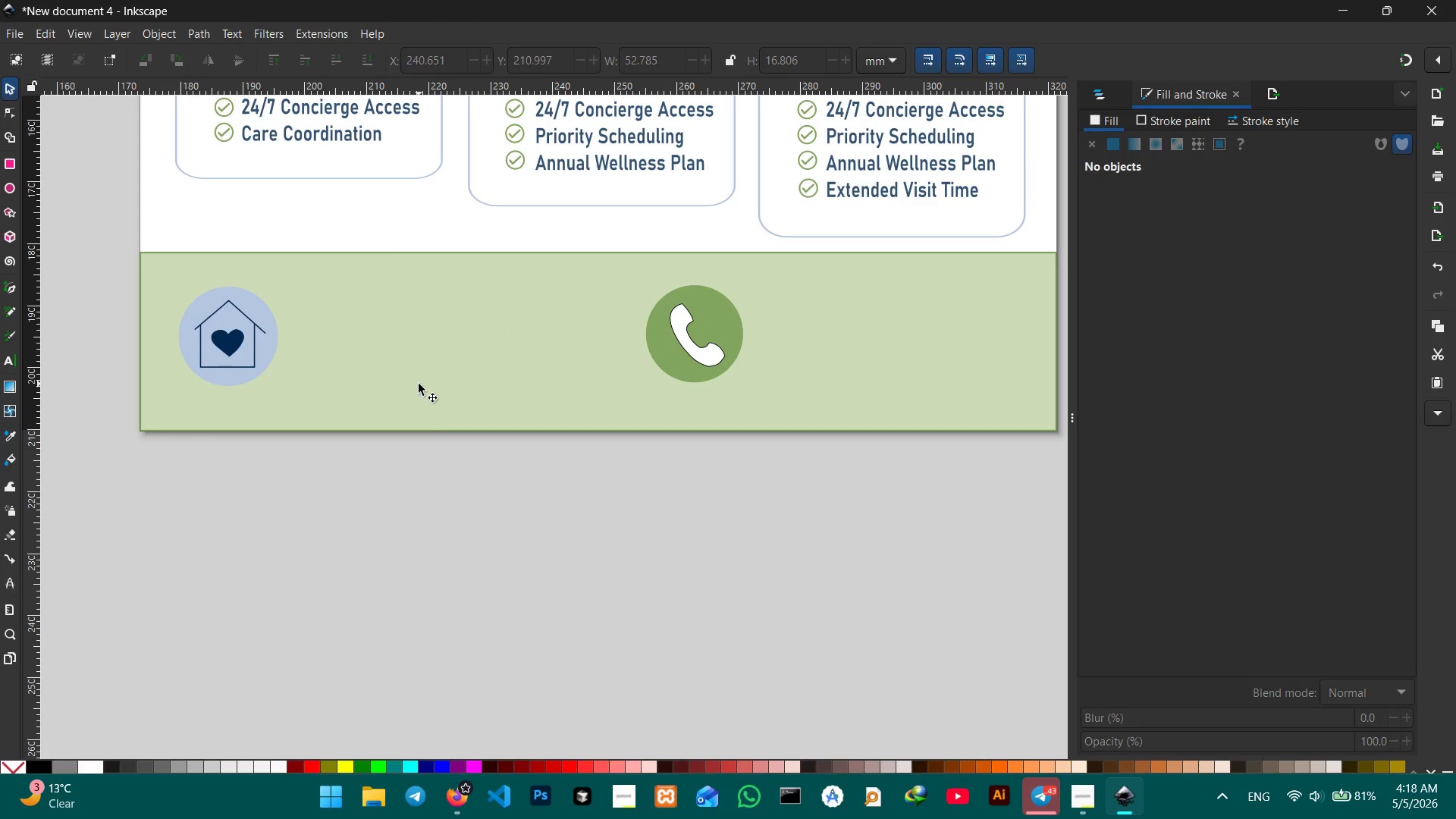 
key(Control+V)
 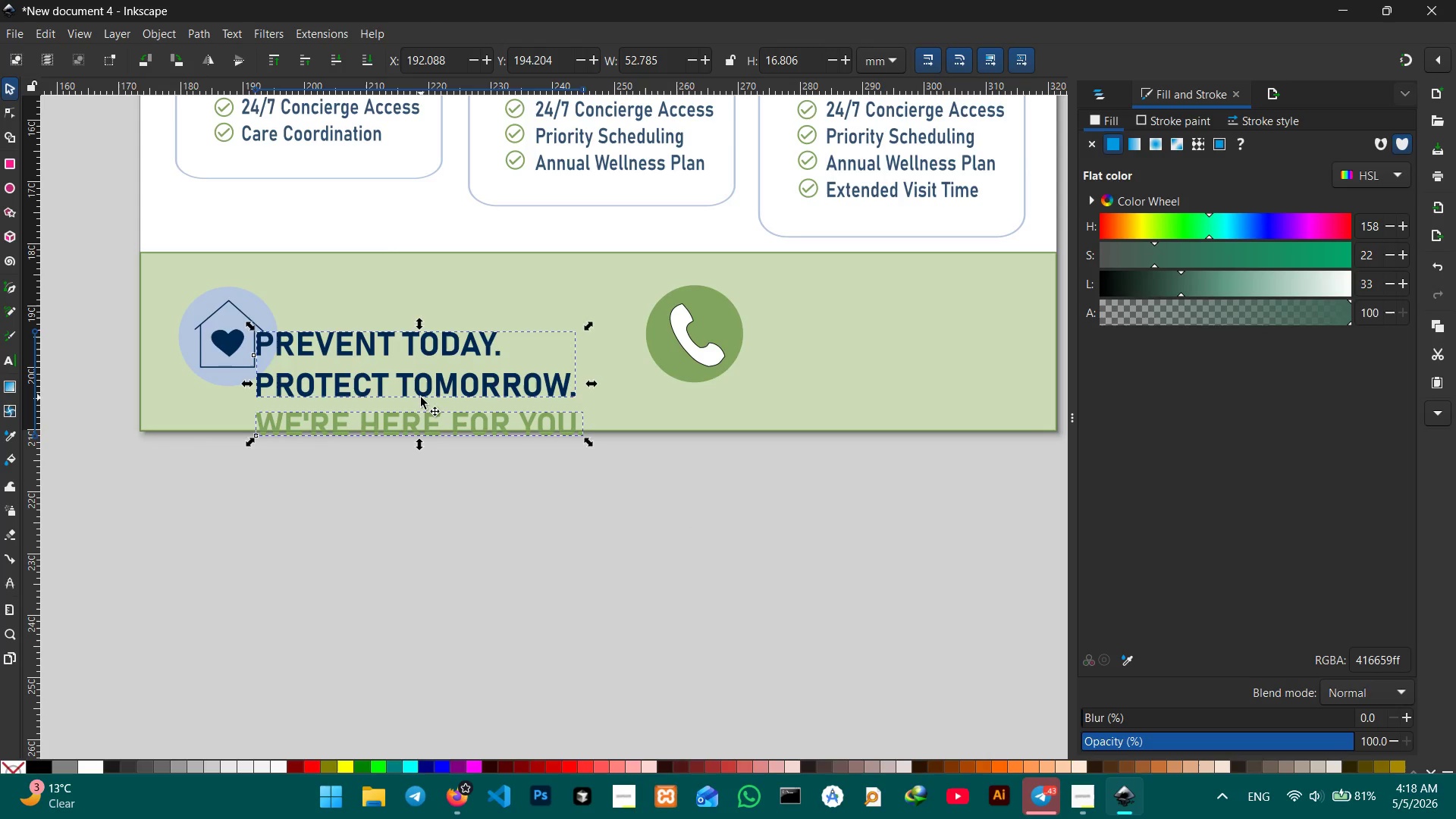 
left_click_drag(start_coordinate=[427, 387], to_coordinate=[465, 340])
 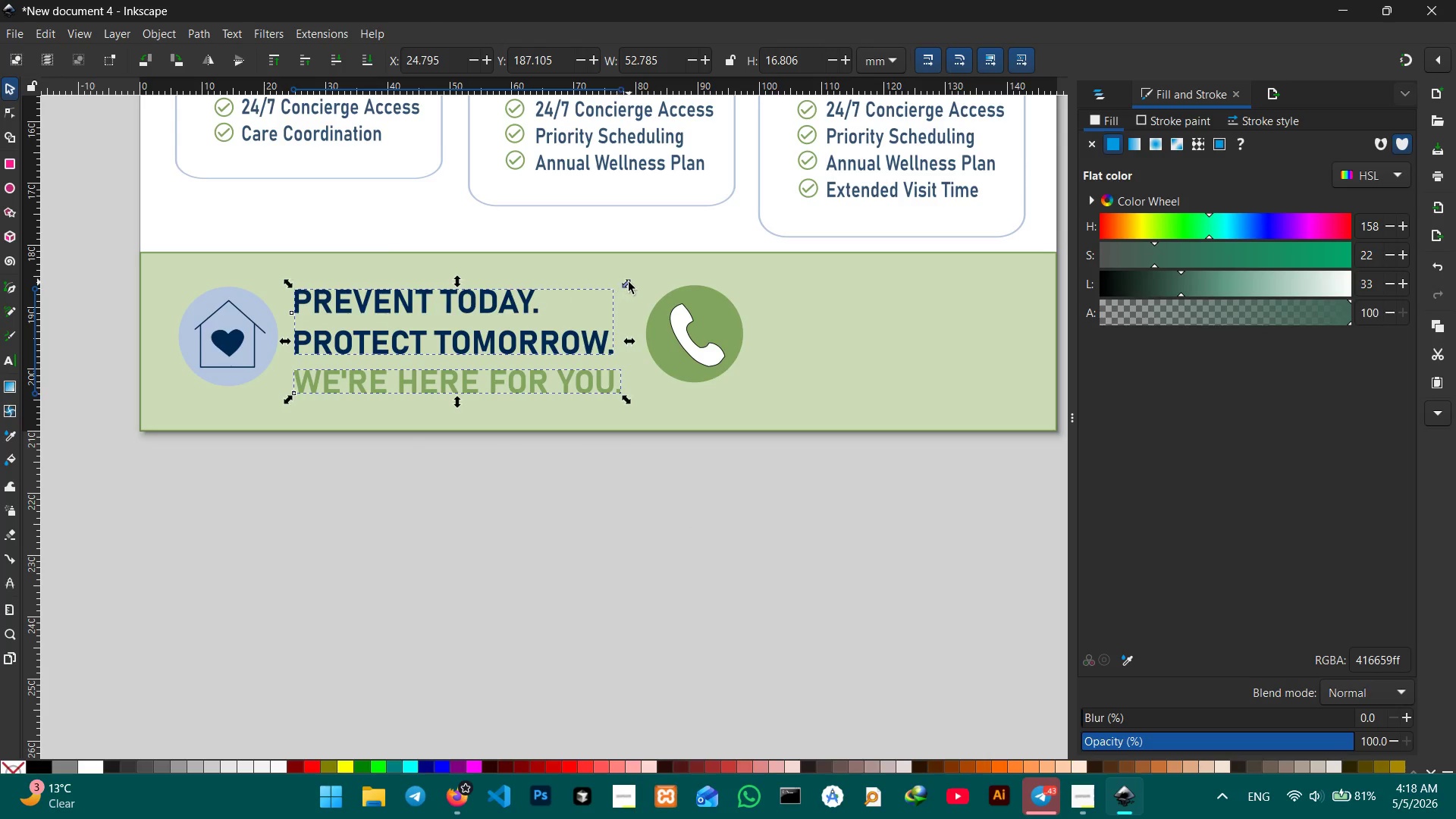 
hold_key(key=ControlLeft, duration=1.61)
left_click_drag(start_coordinate=[629, 282], to_coordinate=[571, 312])
 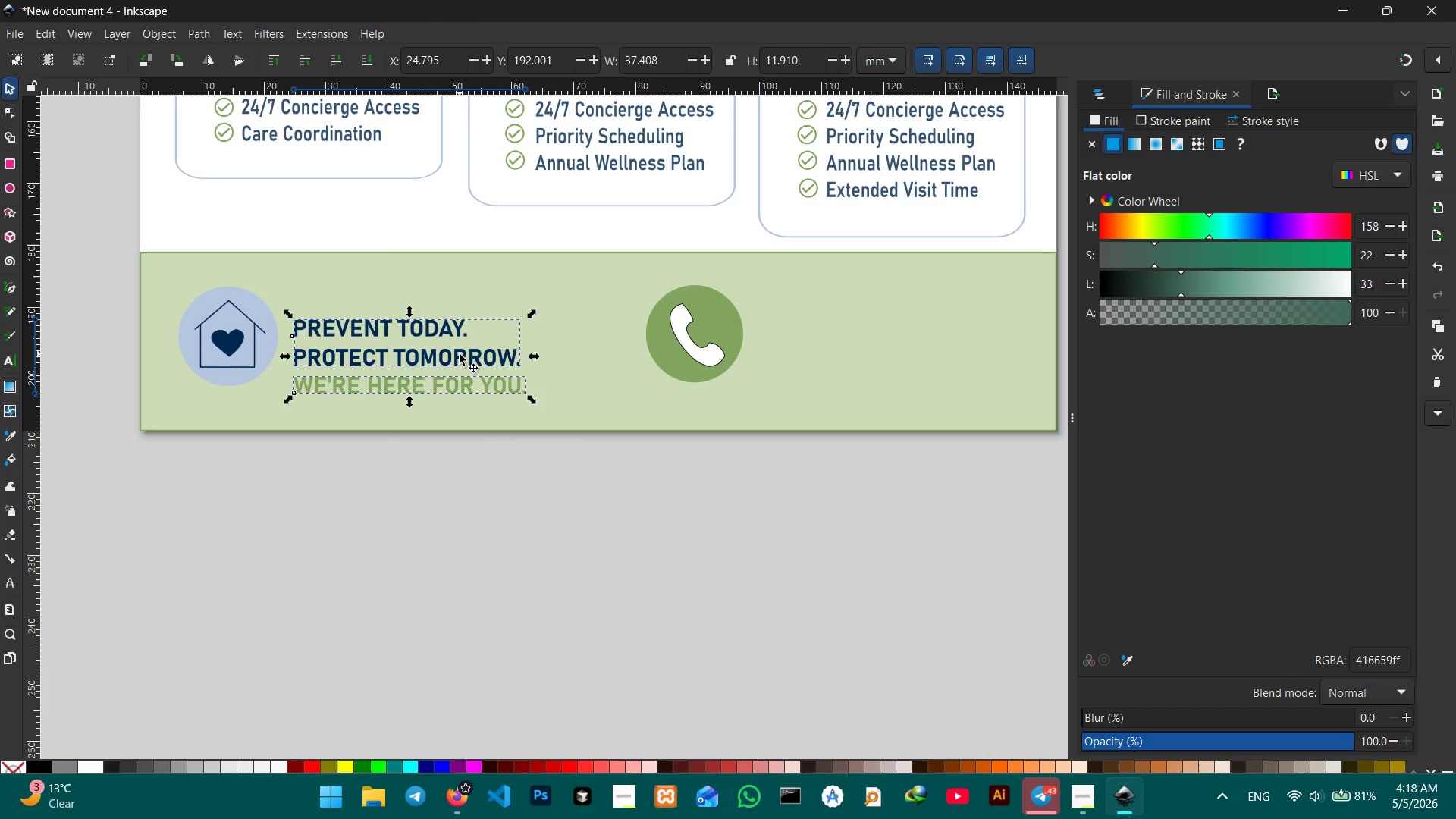 
left_click_drag(start_coordinate=[460, 354], to_coordinate=[465, 334])
 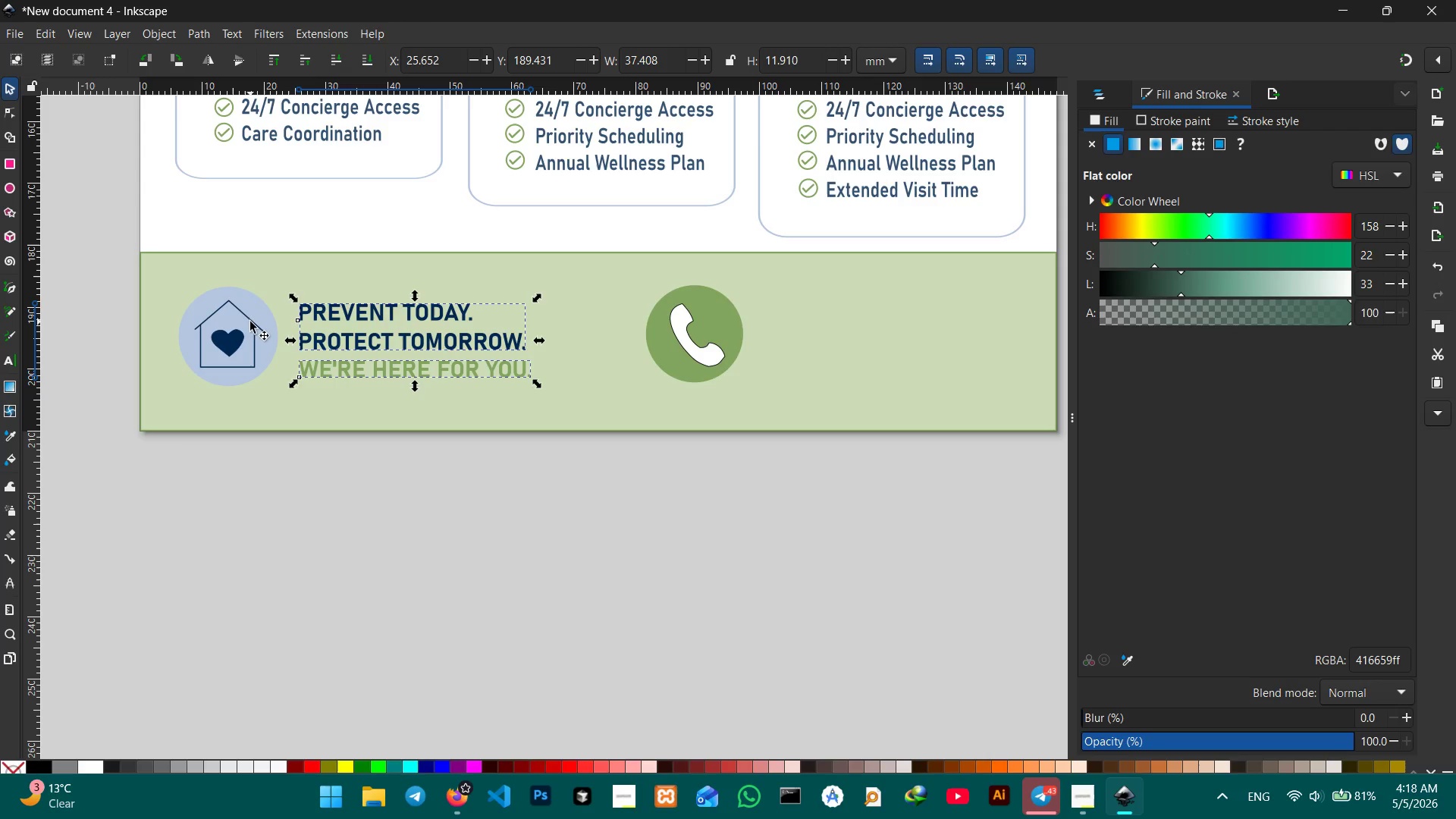 
hold_key(key=ShiftLeft, duration=0.59)
left_click([249, 326])
 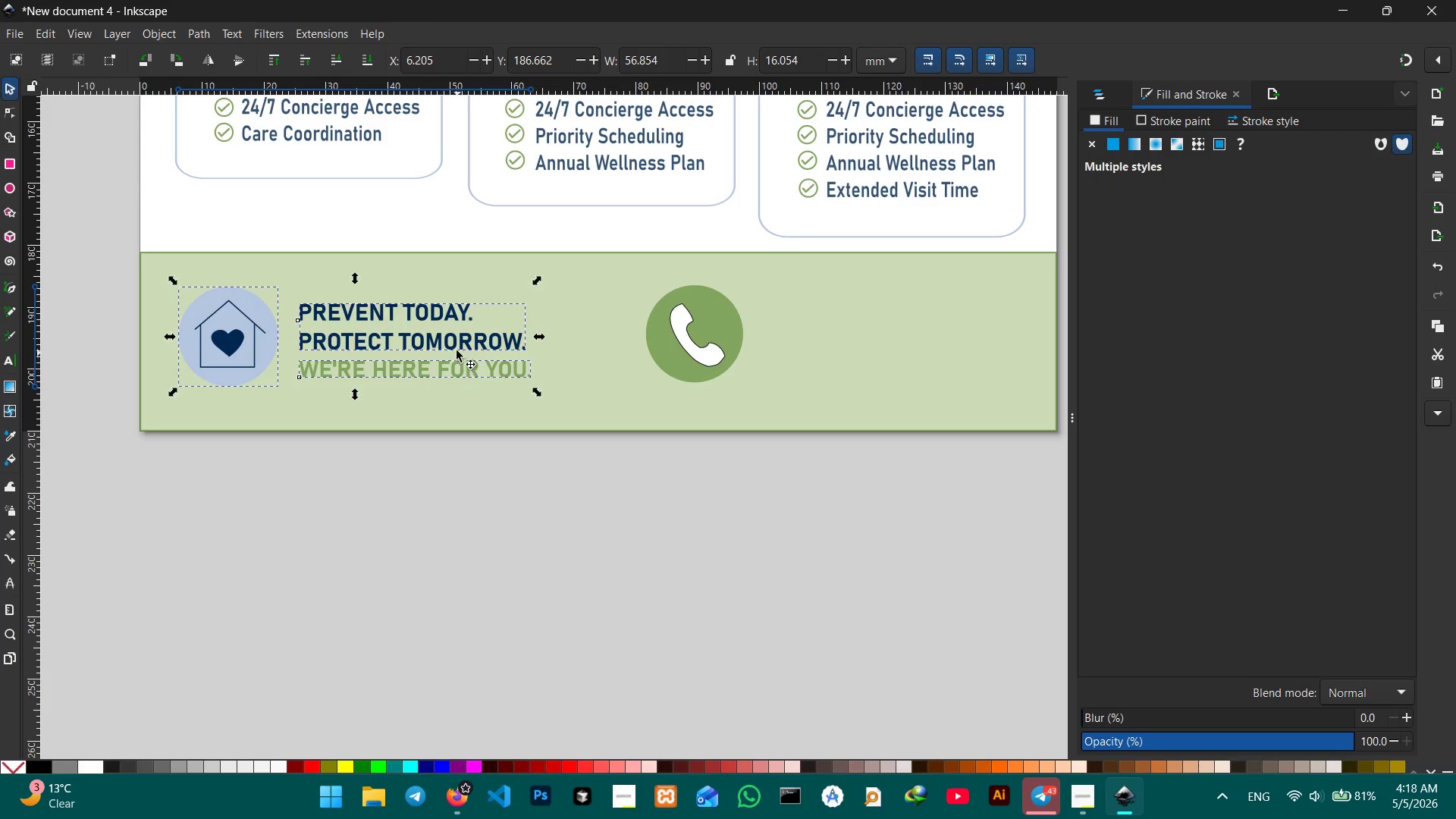 
left_click_drag(start_coordinate=[456, 347], to_coordinate=[456, 325])
 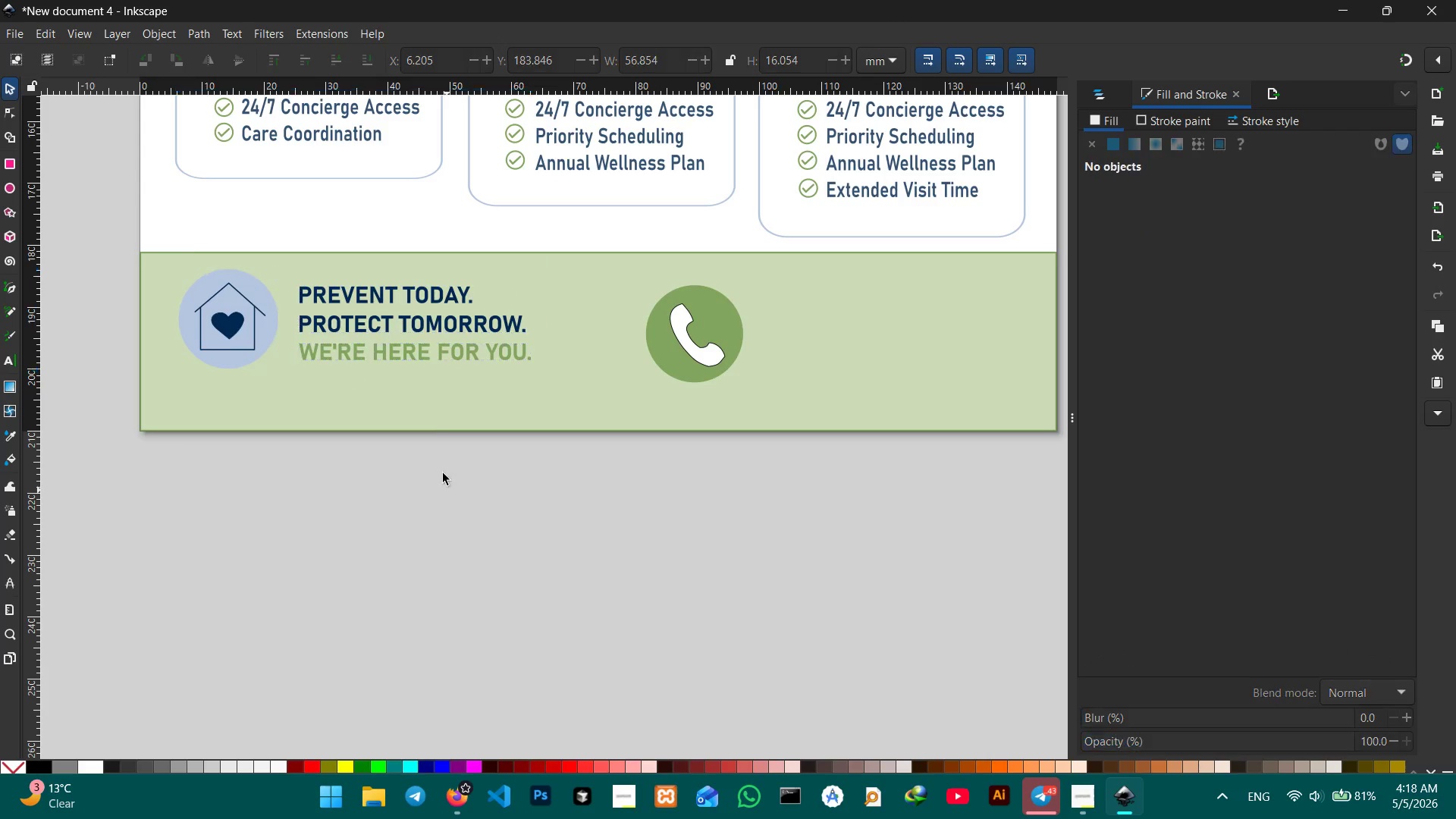 
double_click([425, 322])
 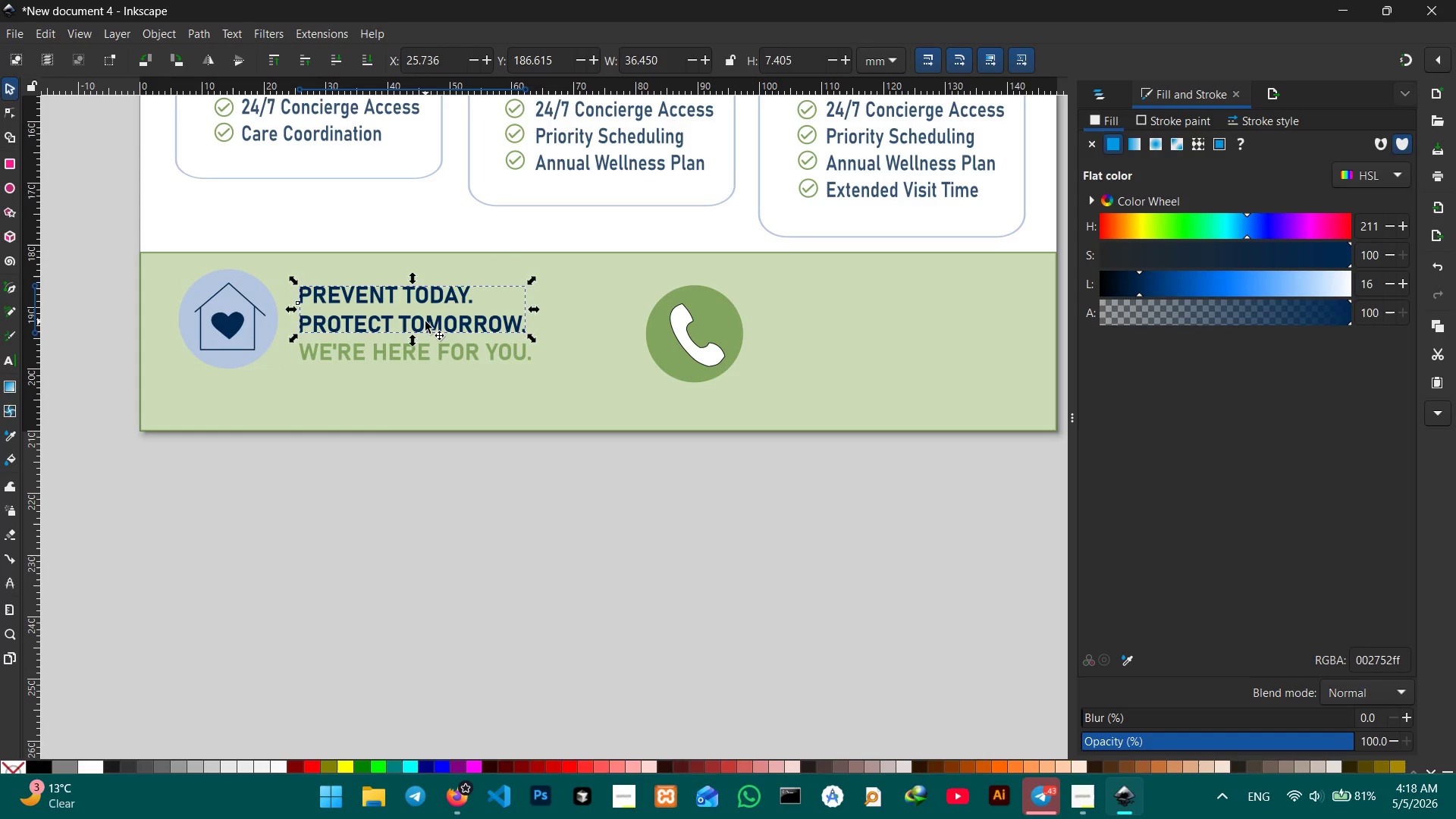 
triple_click([425, 322])
 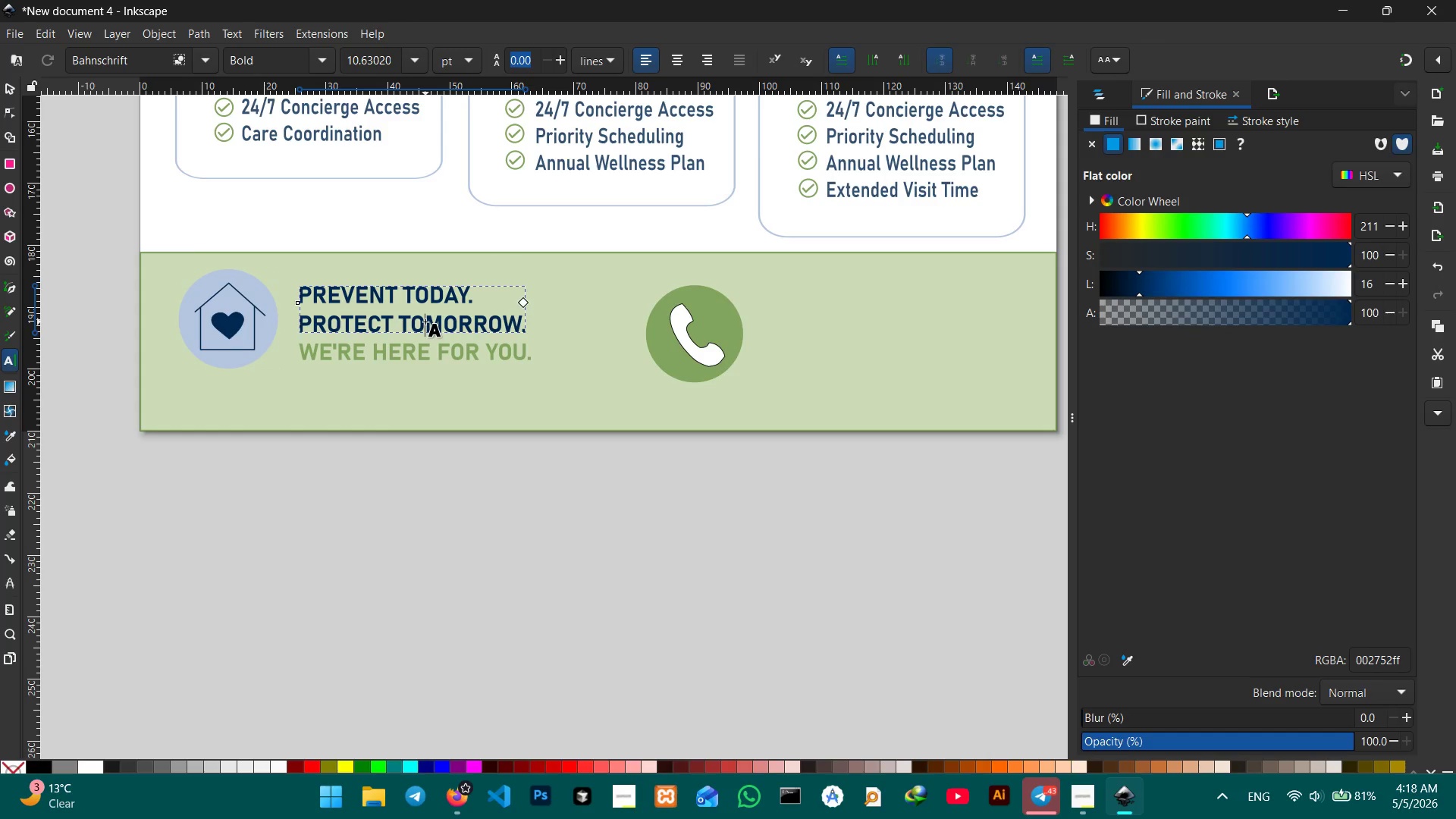 
triple_click([425, 322])
 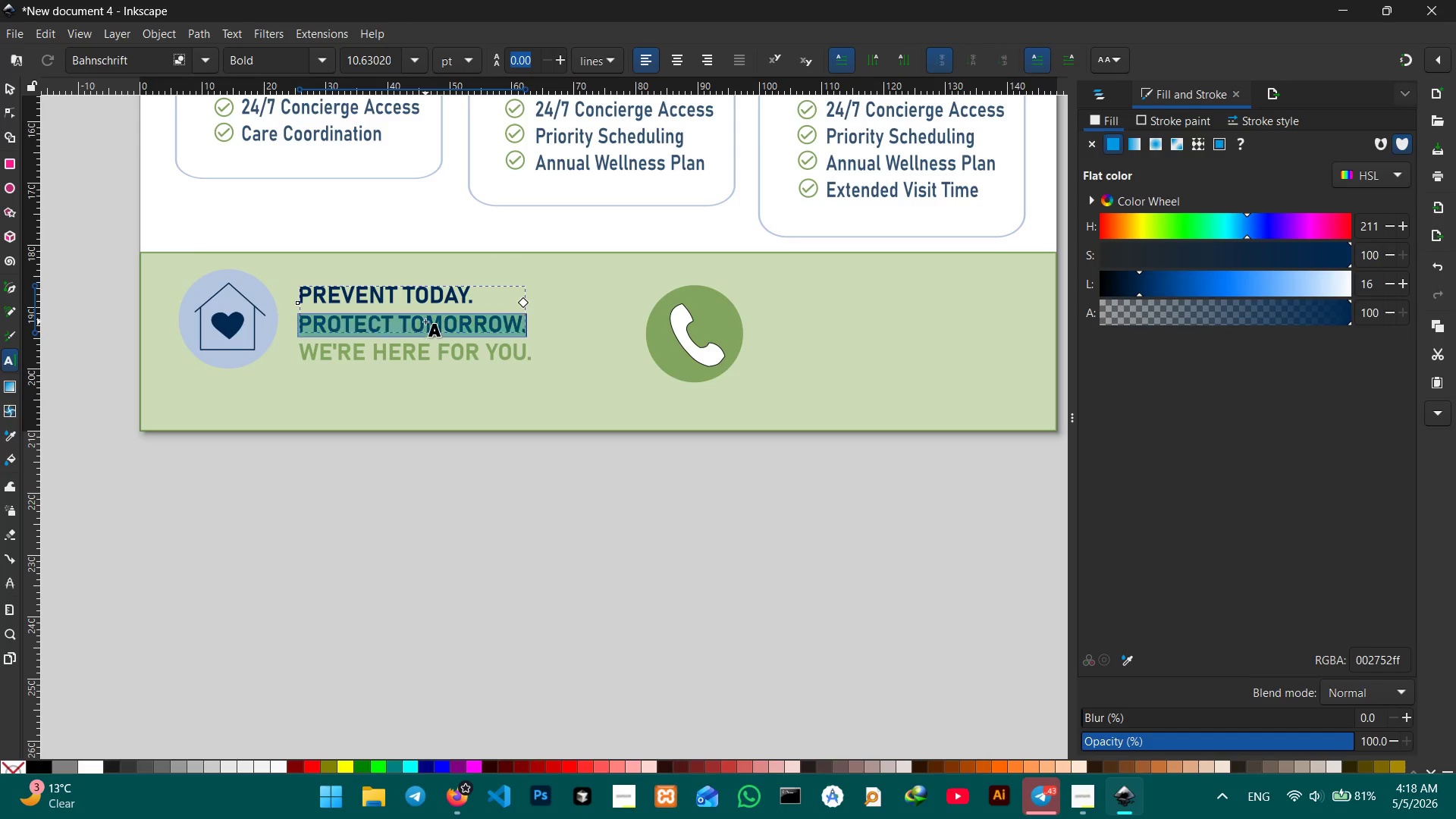 
triple_click([425, 322])
 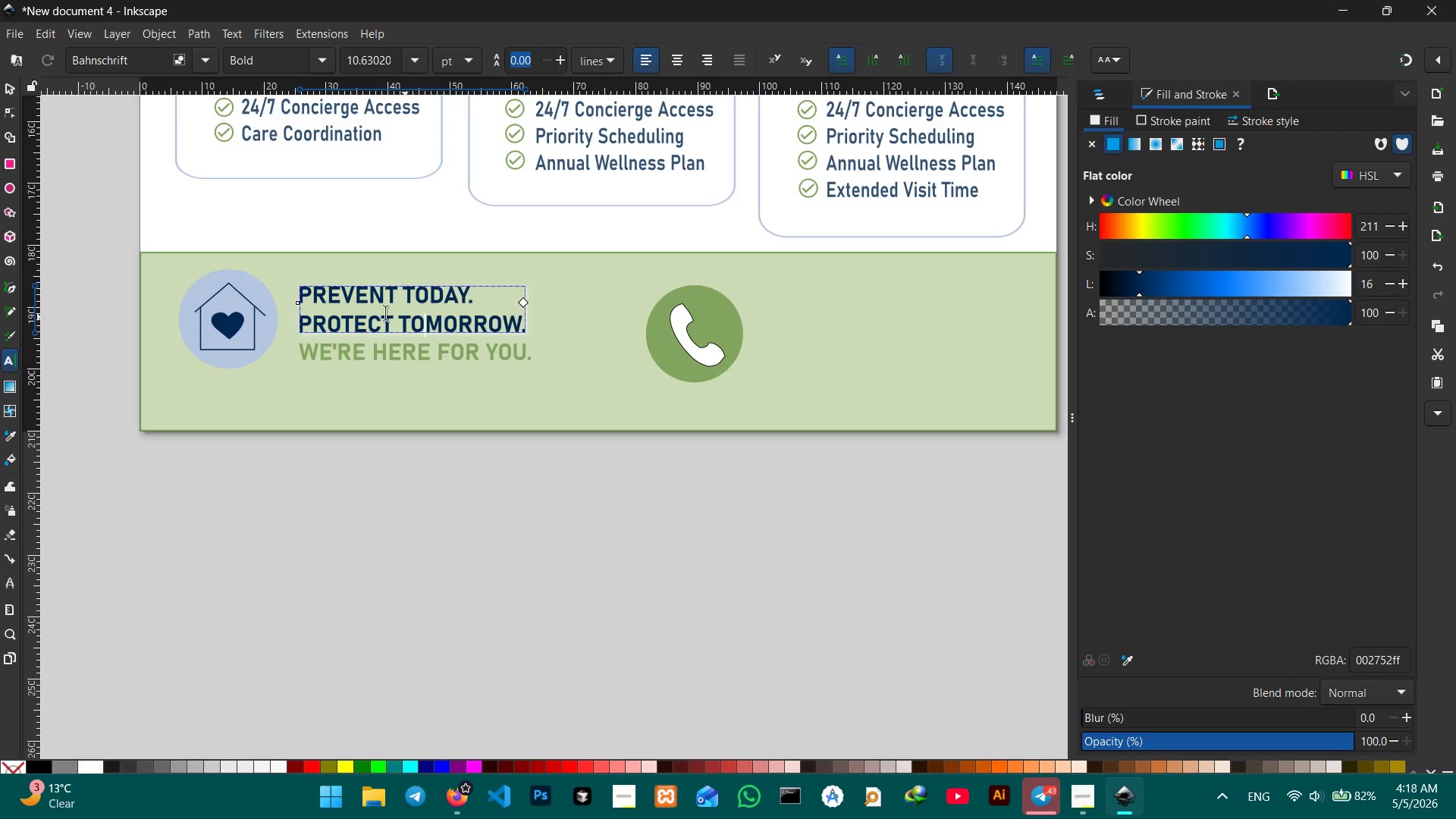 
left_click_drag(start_coordinate=[301, 293], to_coordinate=[543, 325])
 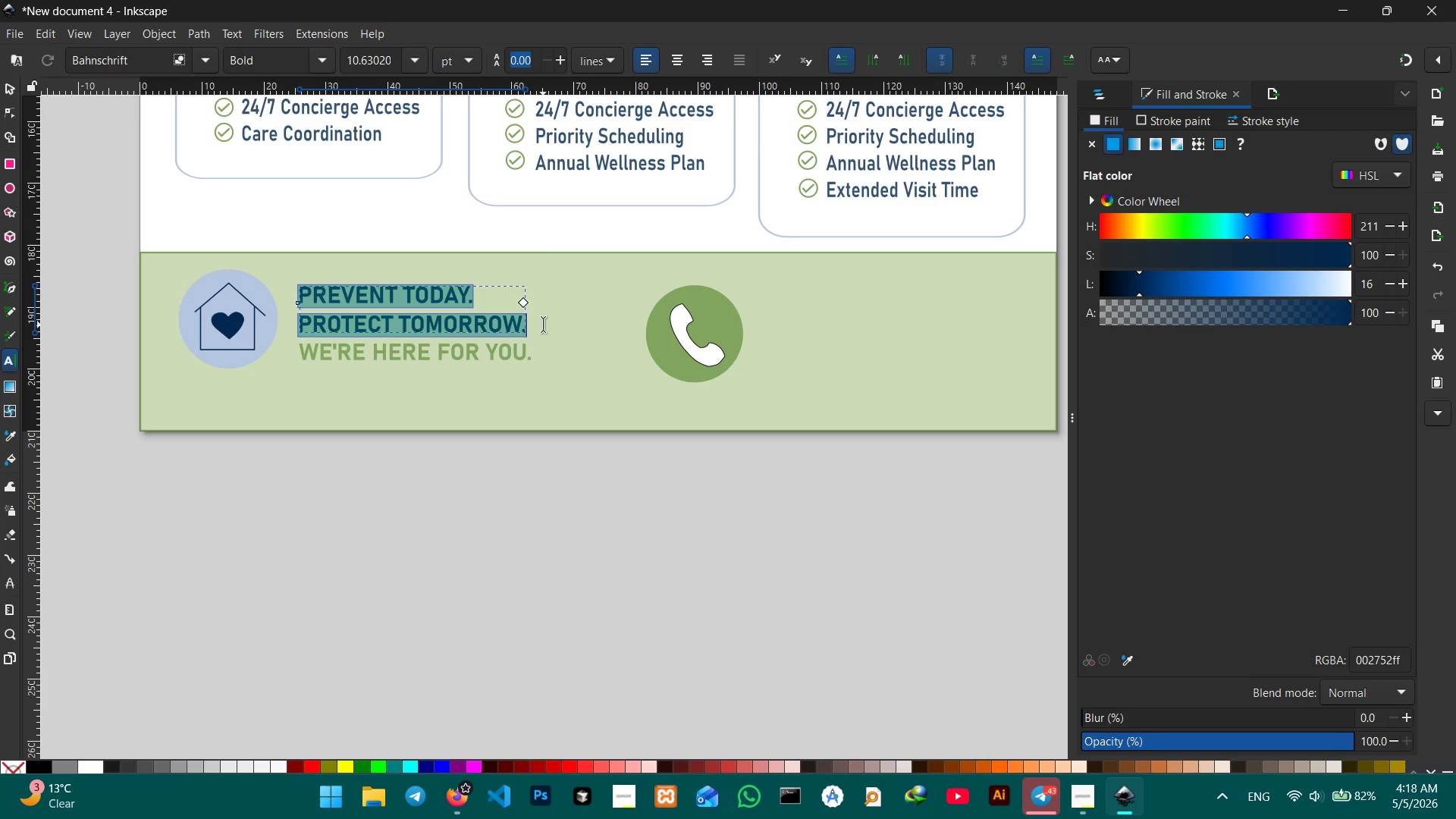 
type(WE COME TO YOU.)
 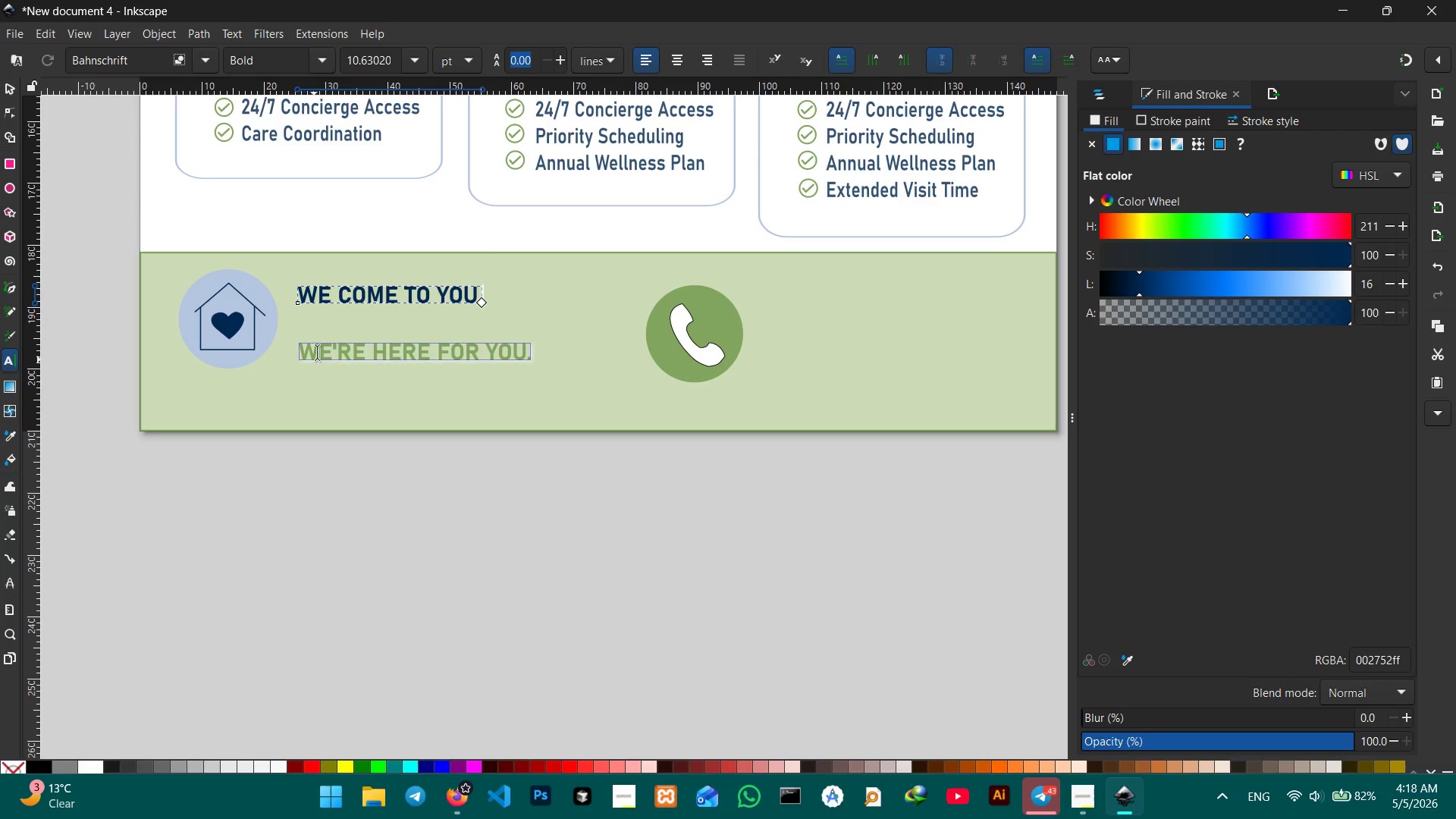 
left_click_drag(start_coordinate=[303, 355], to_coordinate=[533, 376])
 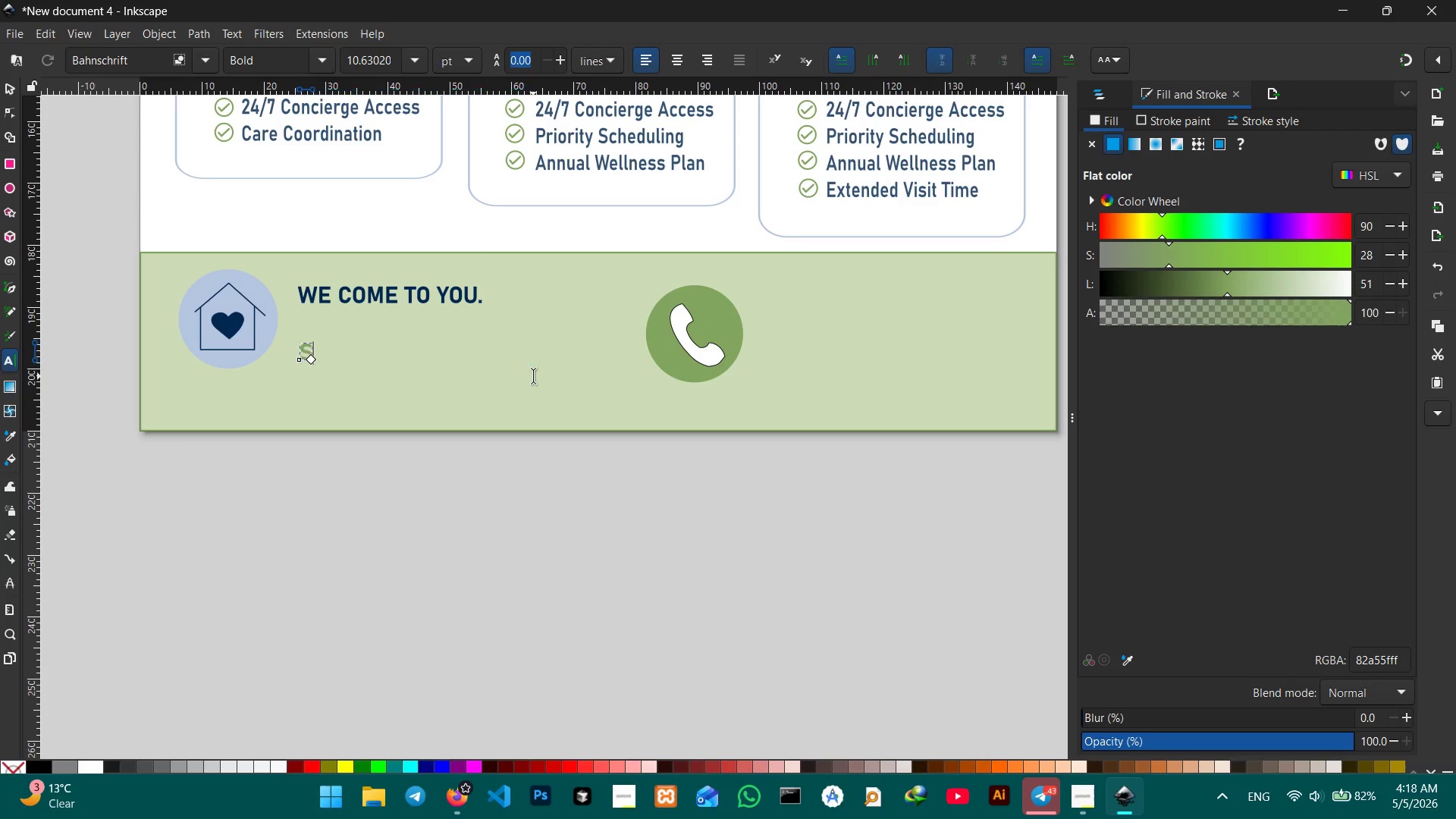 
type(SO YOU CAN STAY WHERE )
 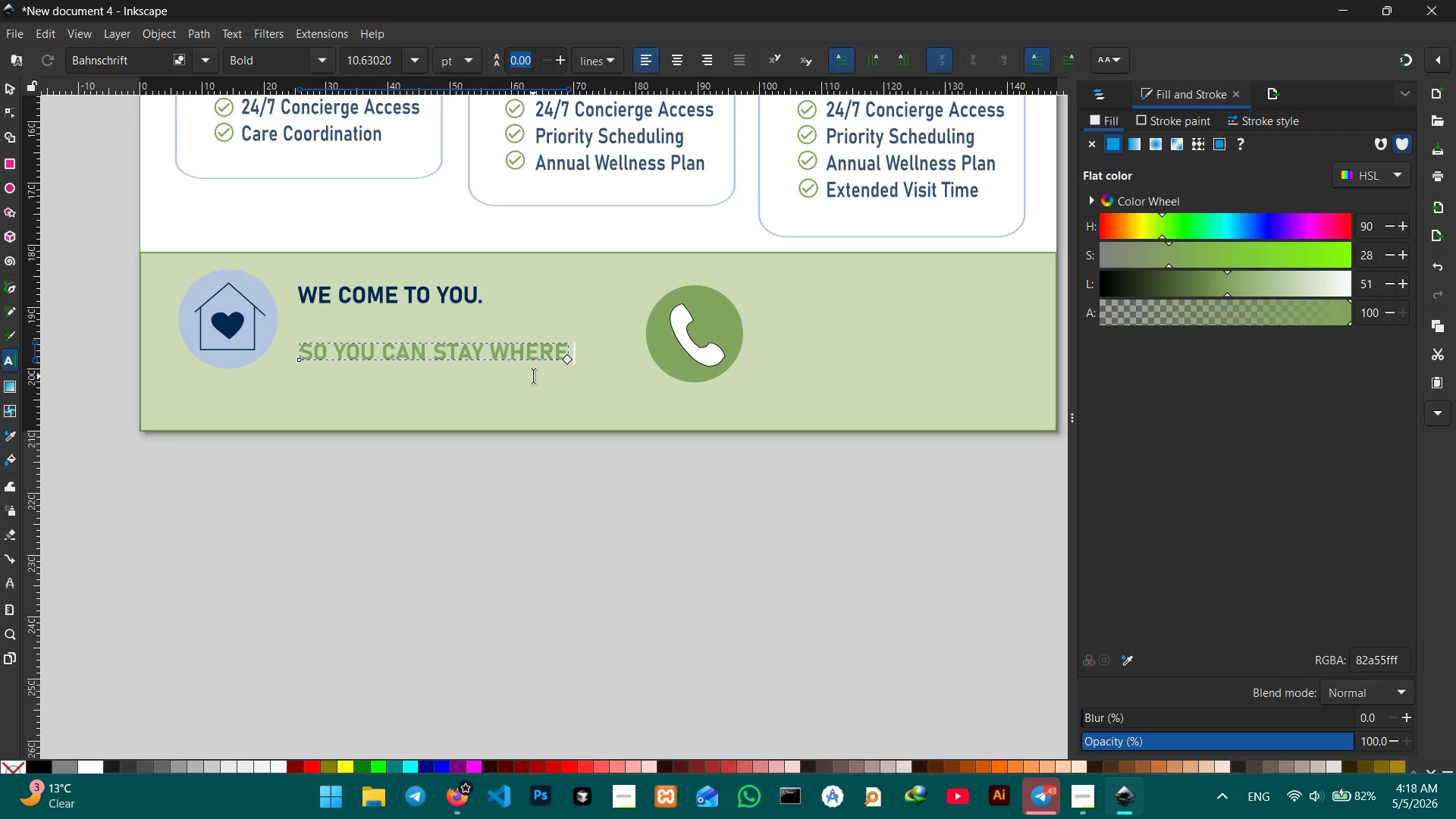 
key(ArrowLeft)
 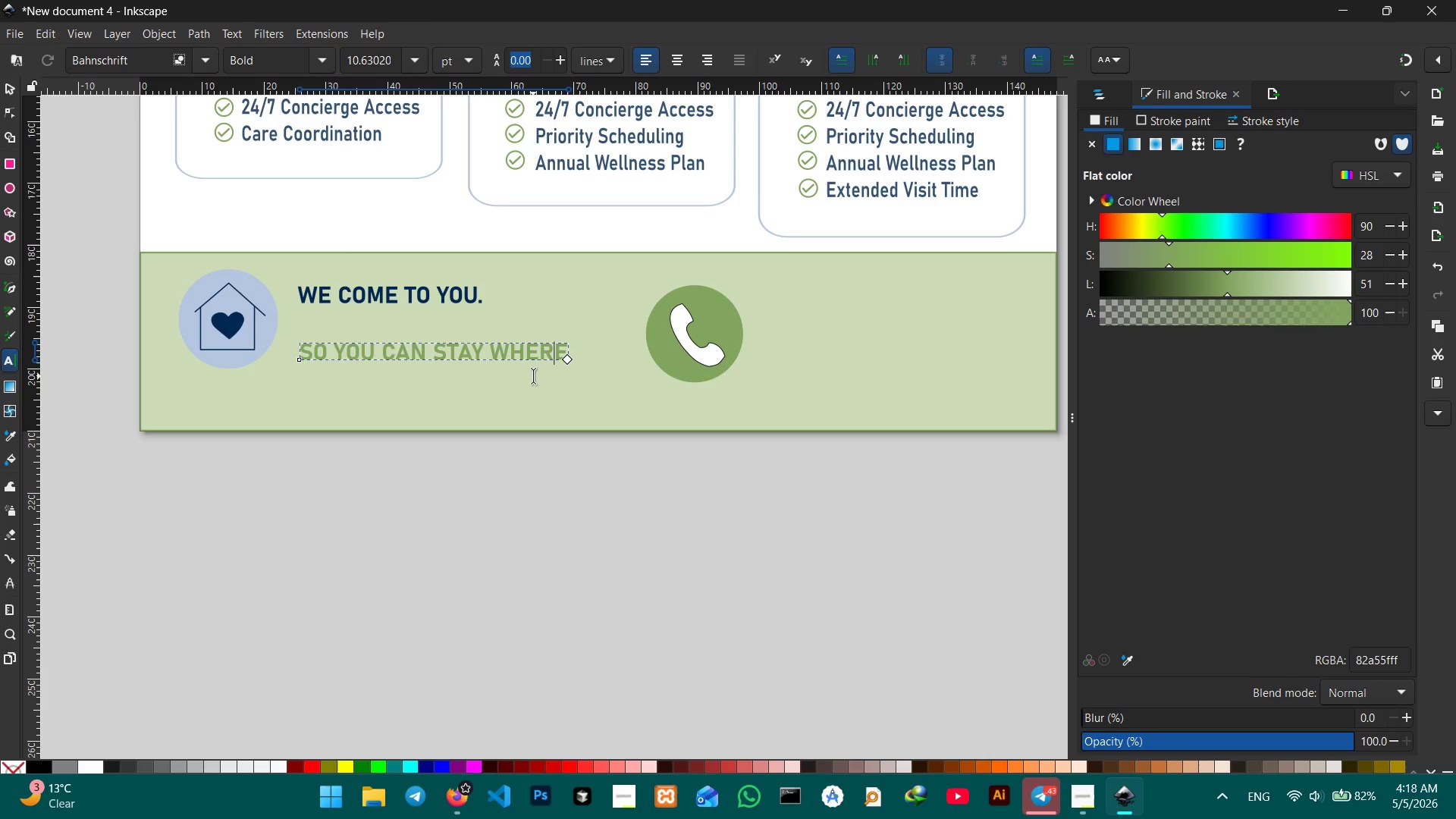 
key(ArrowLeft)
 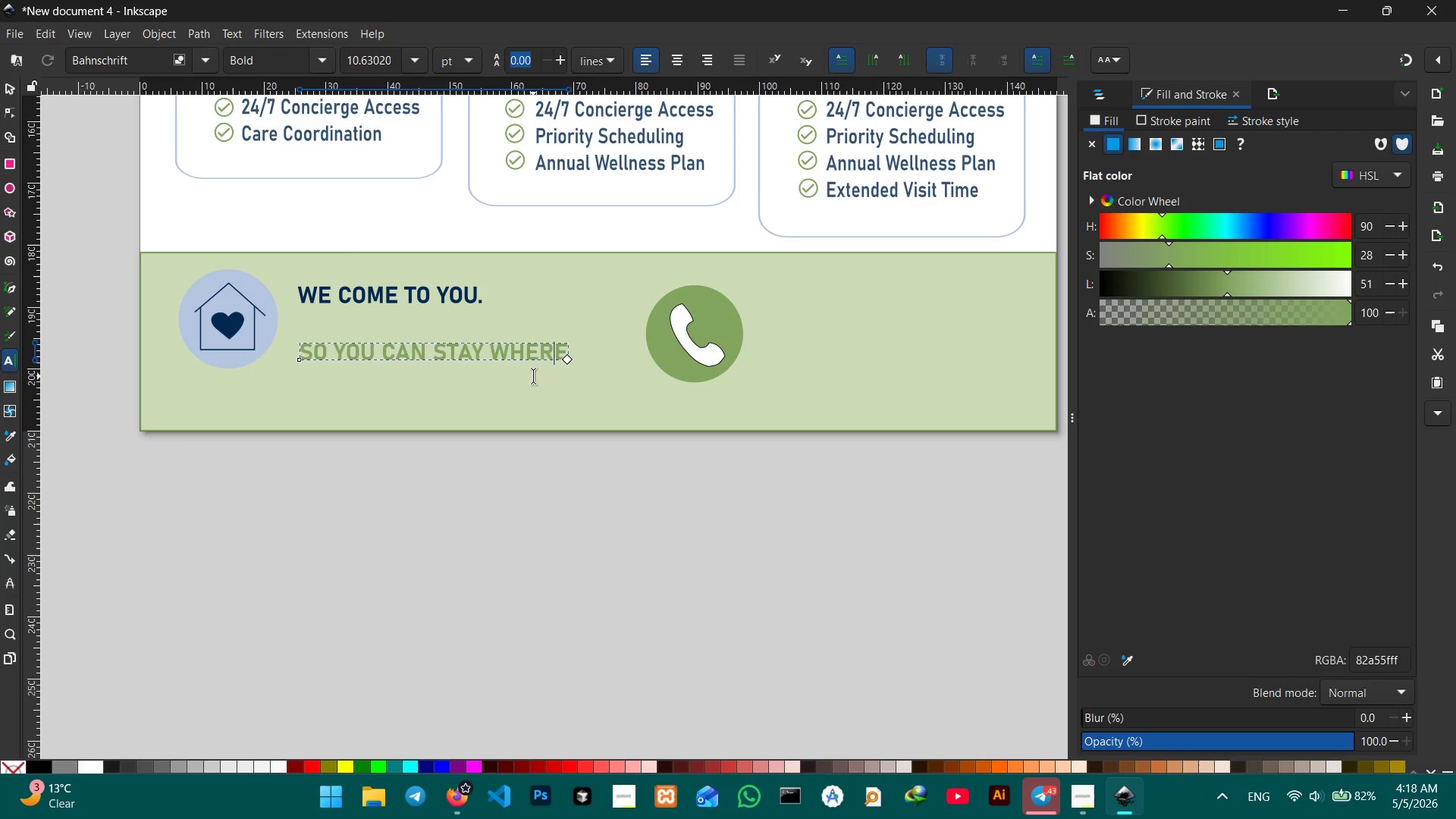 
key(ArrowLeft)
 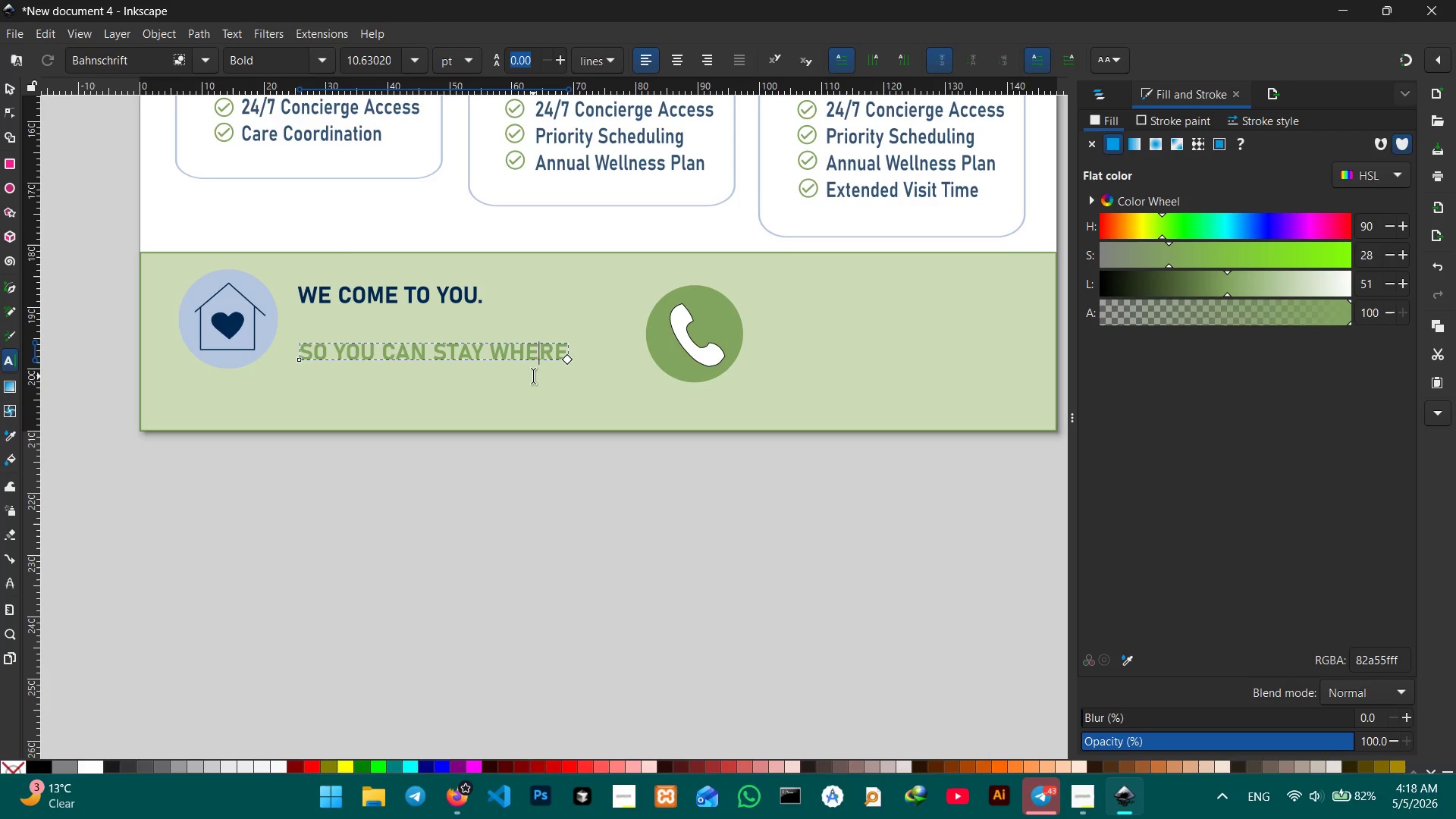 
key(ArrowLeft)
 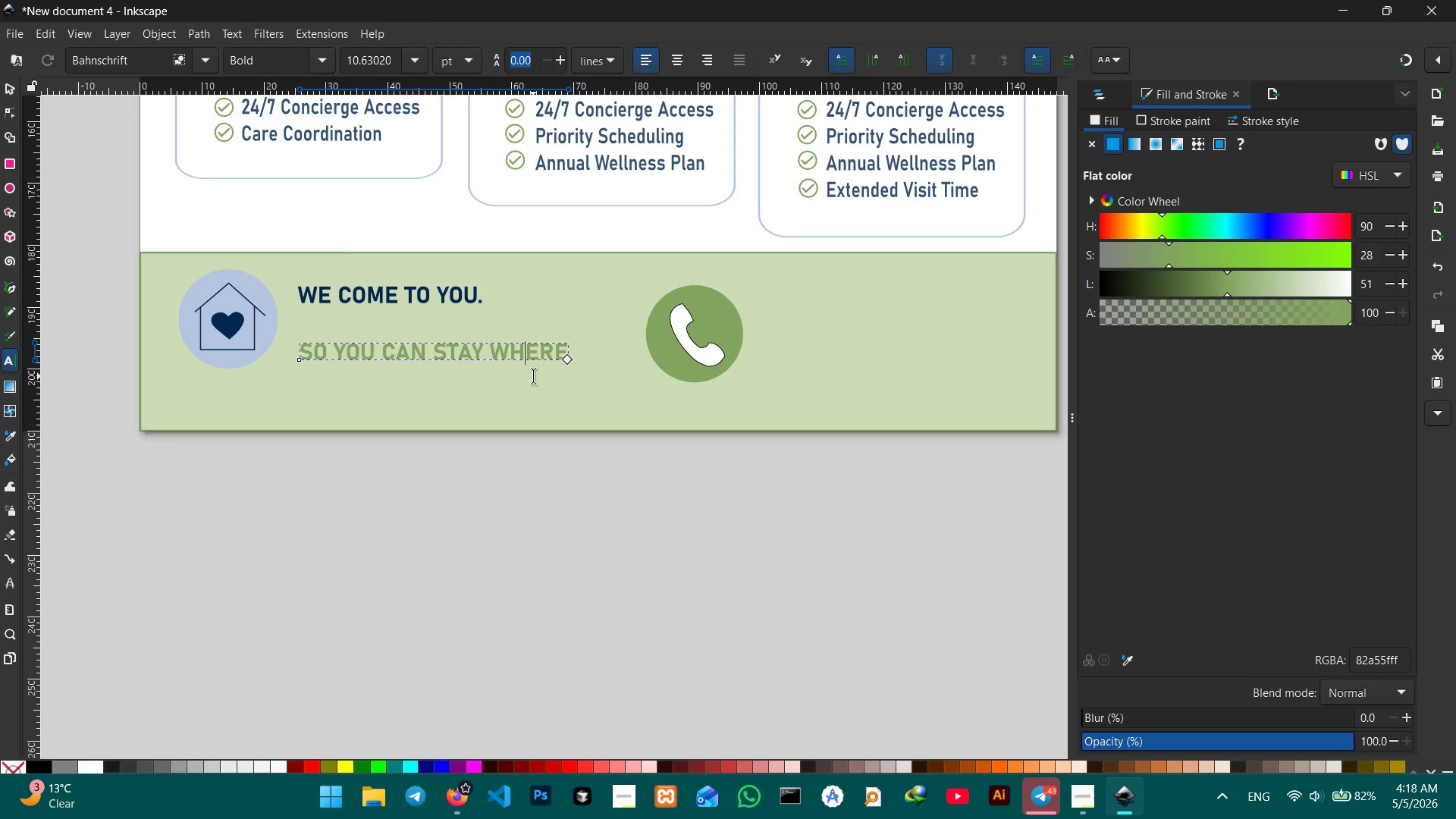 
key(ArrowLeft)
 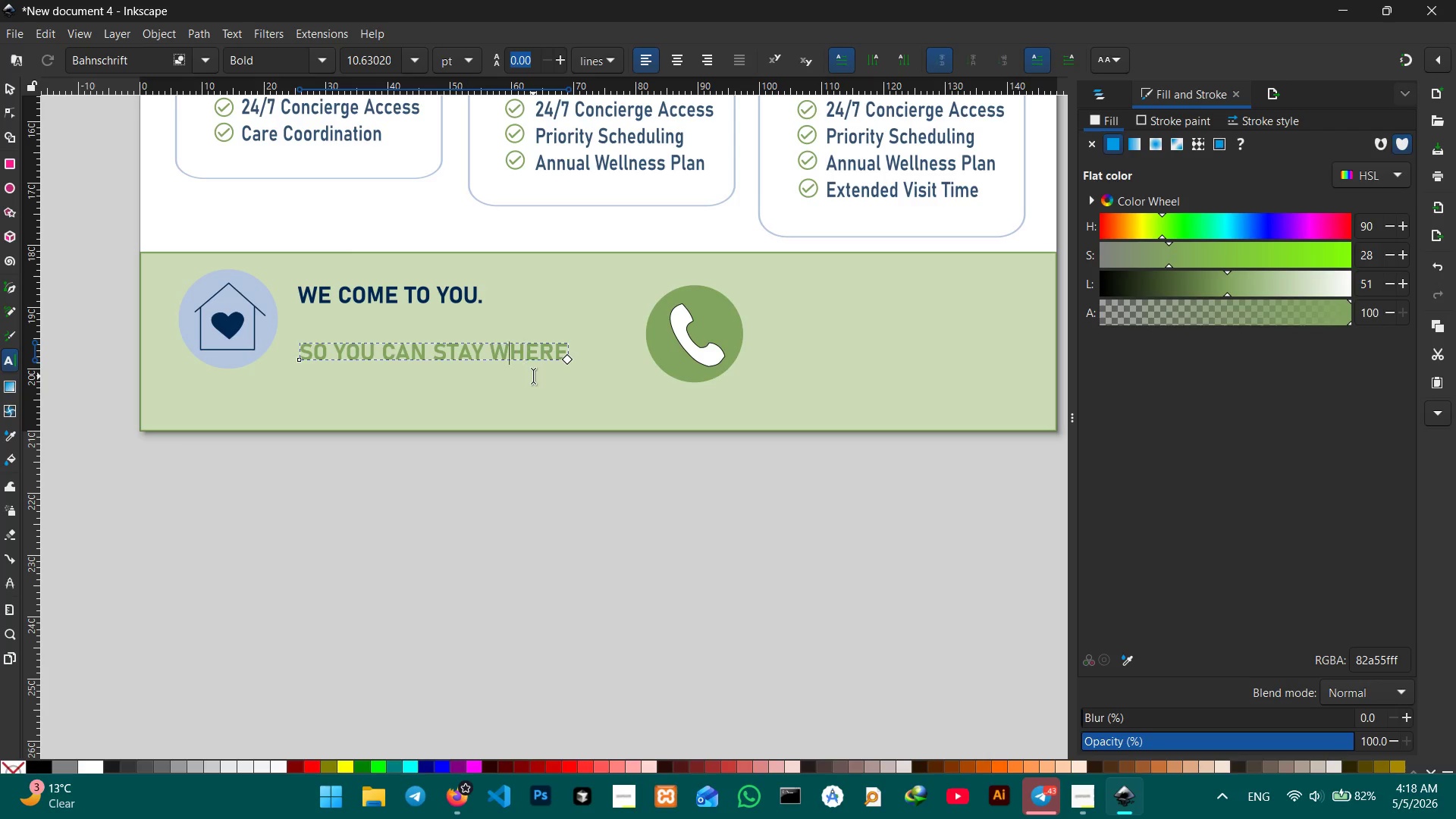 
key(ArrowLeft)
 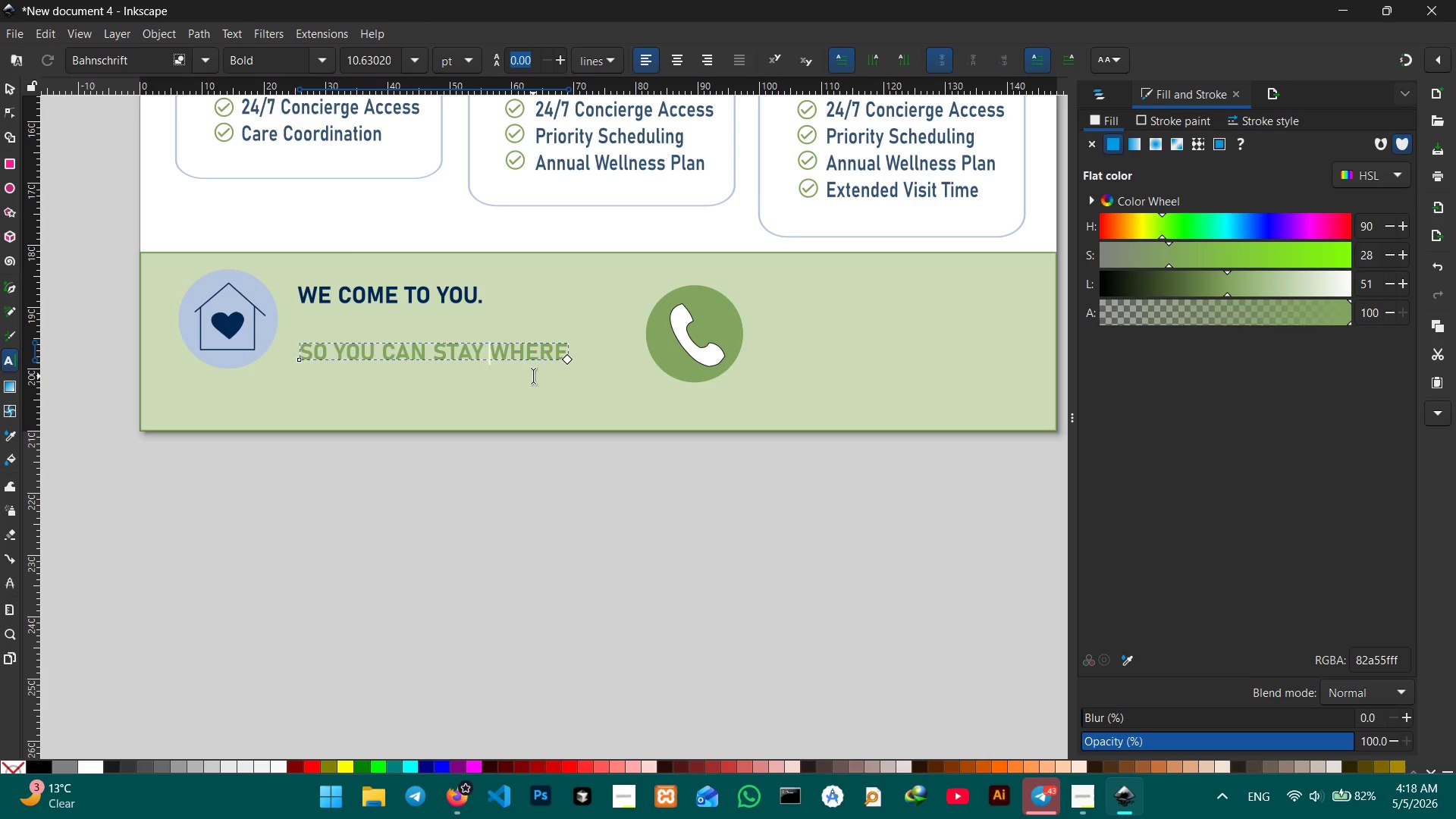 
key(Shift+ShiftRight)
 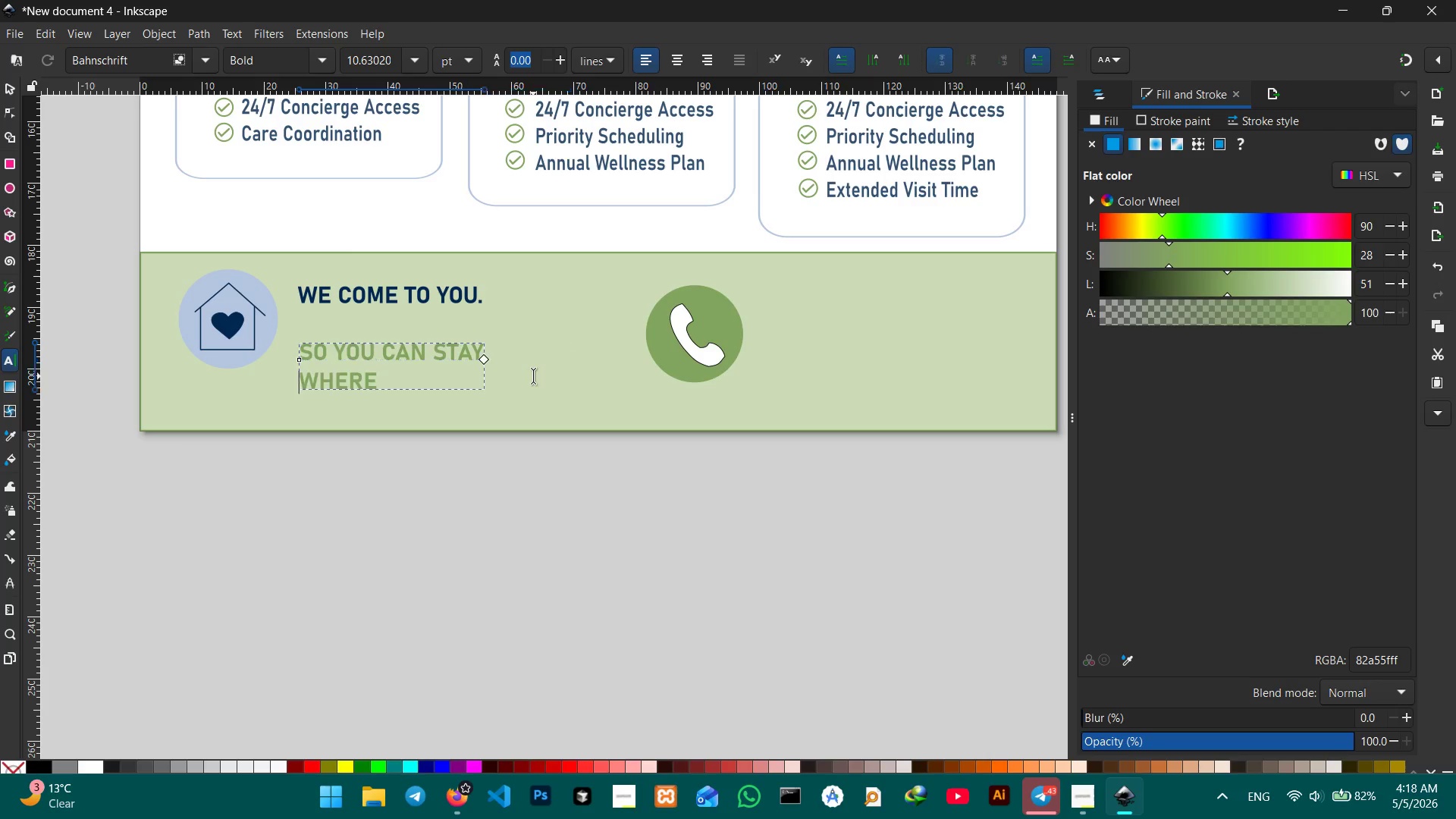 
key(Shift+Enter)
 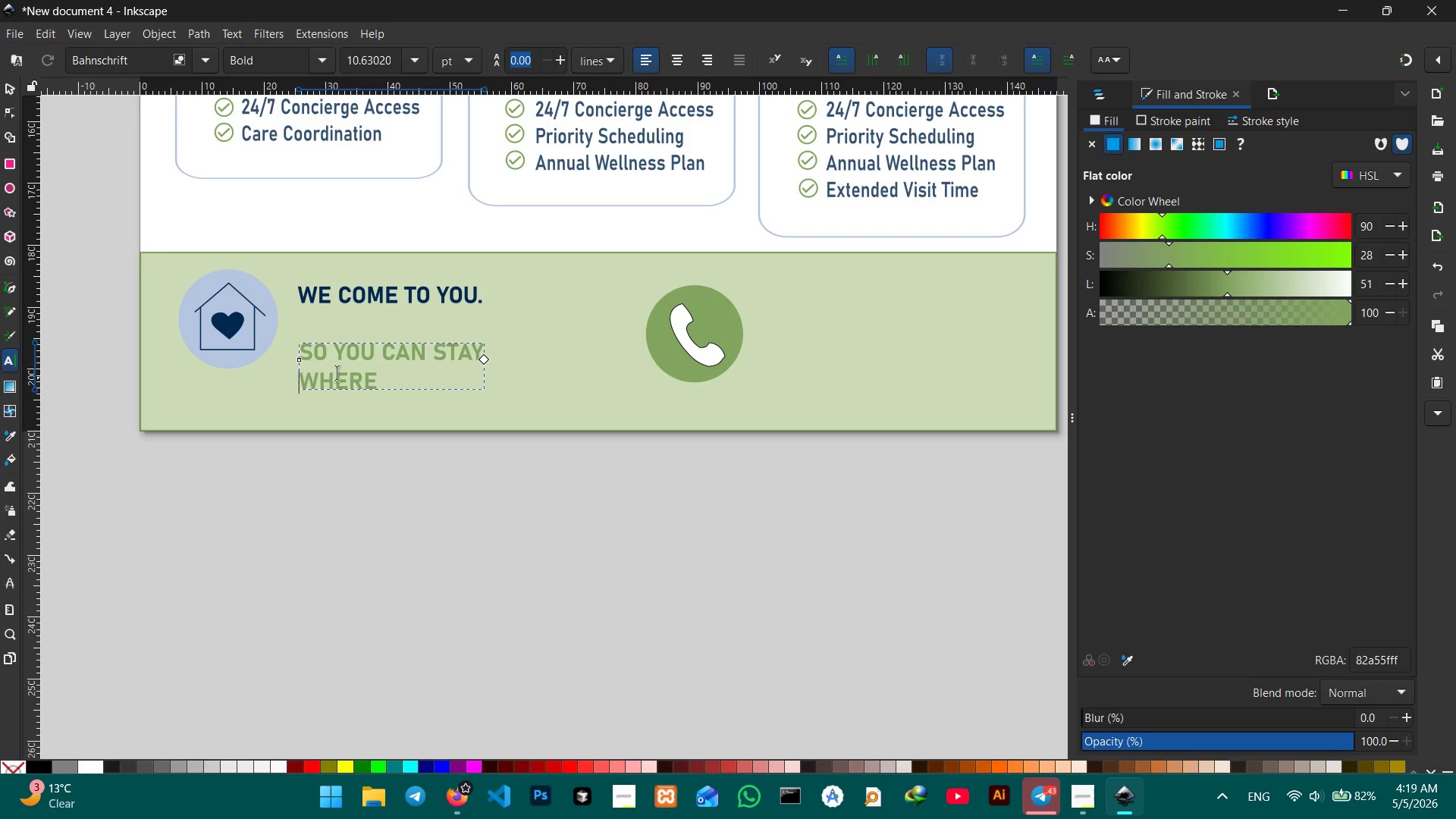 
left_click([375, 384])
 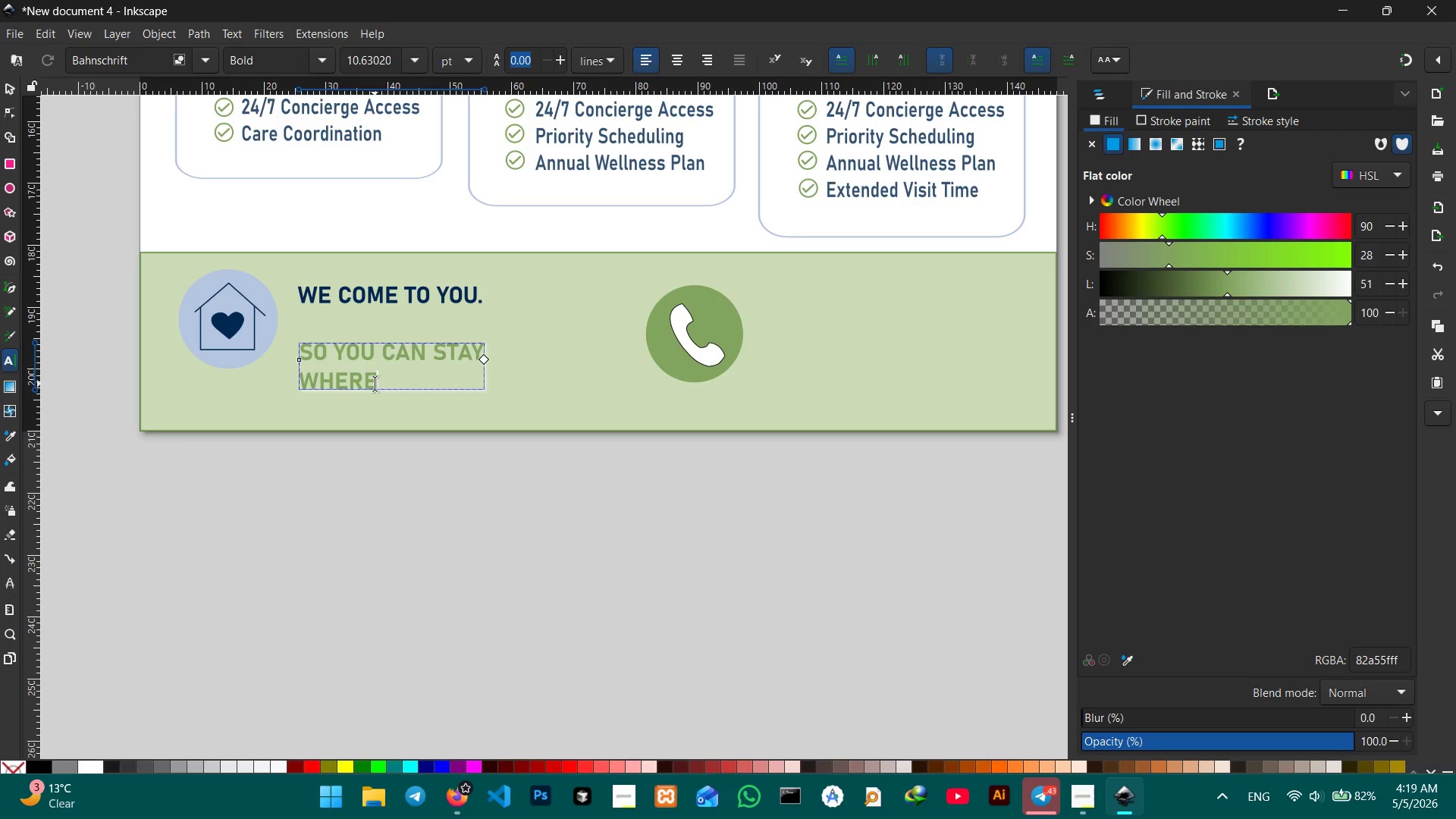 
type( LIFE HAPPENS.)
 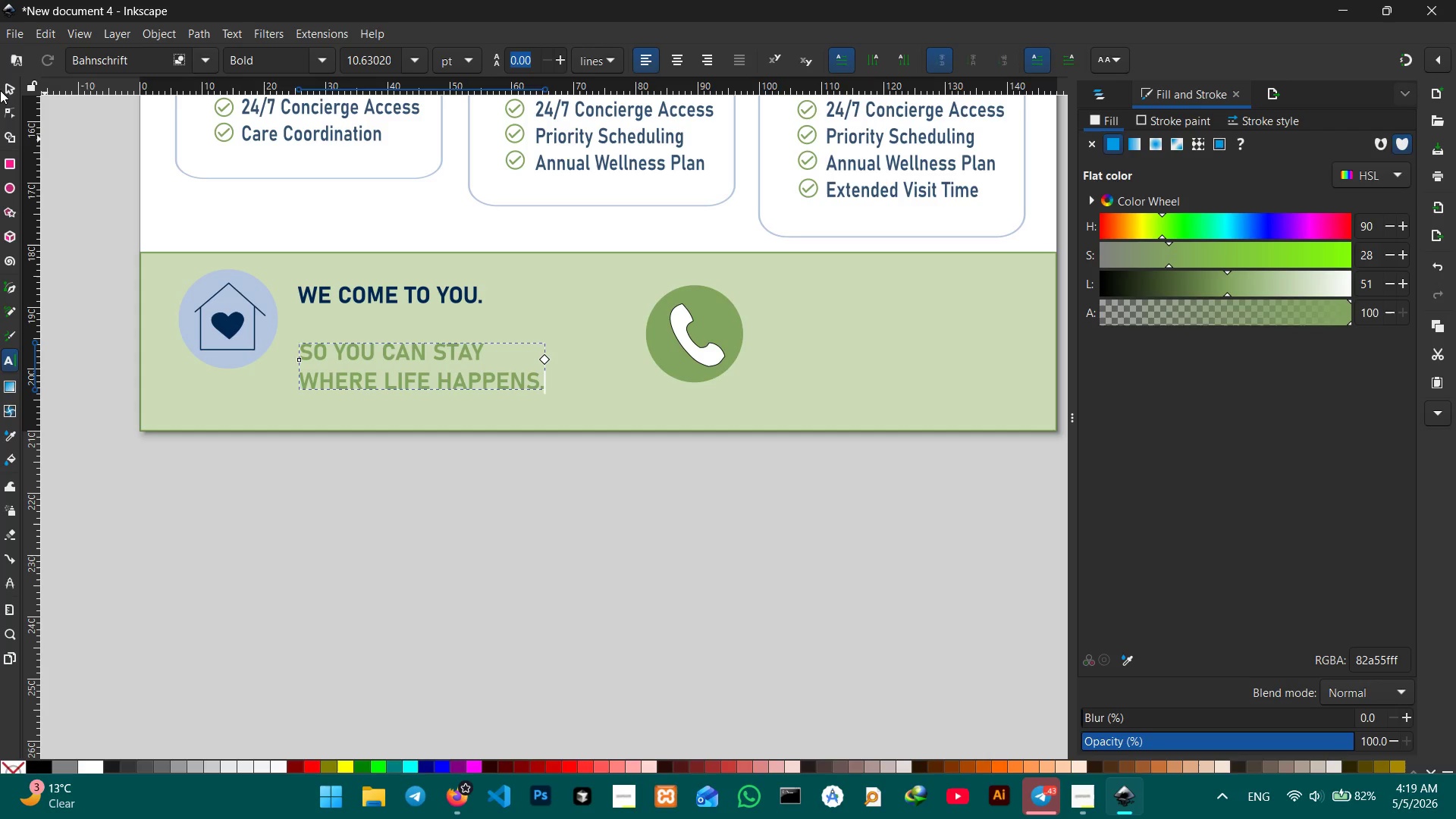 
left_click([2, 83])
 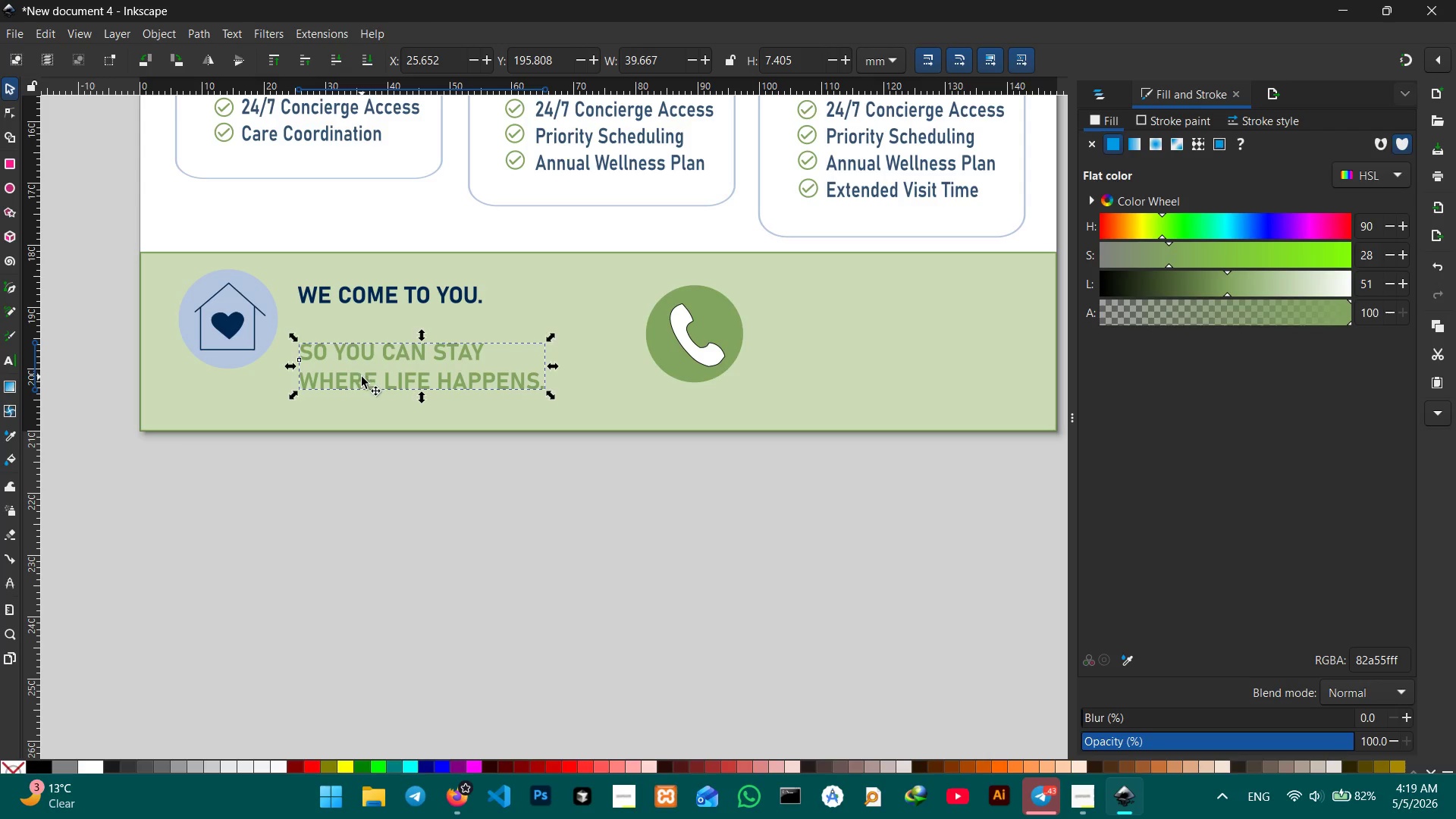 
left_click_drag(start_coordinate=[362, 378], to_coordinate=[359, 341])
 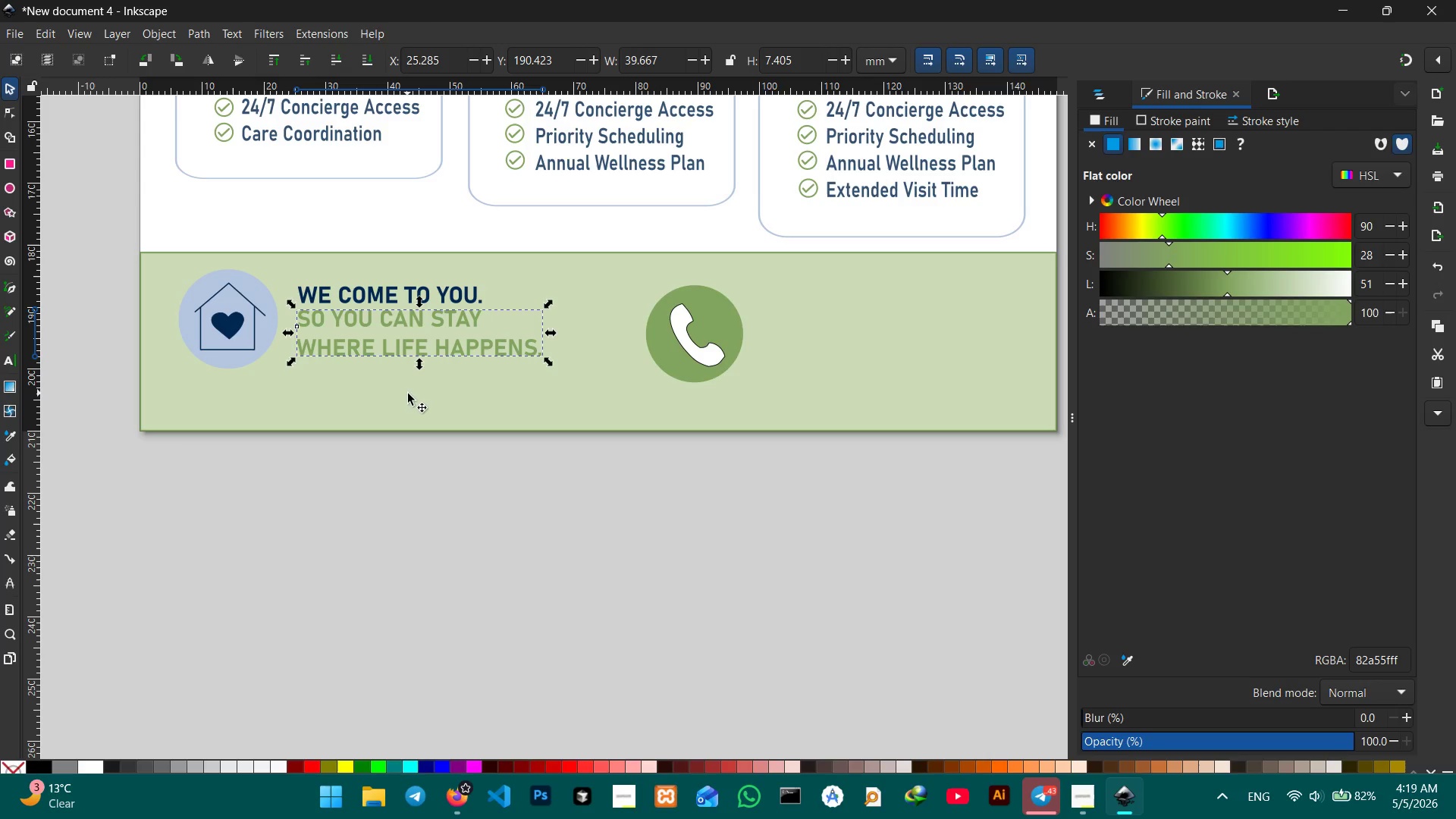 
key(Control+ControlLeft)
 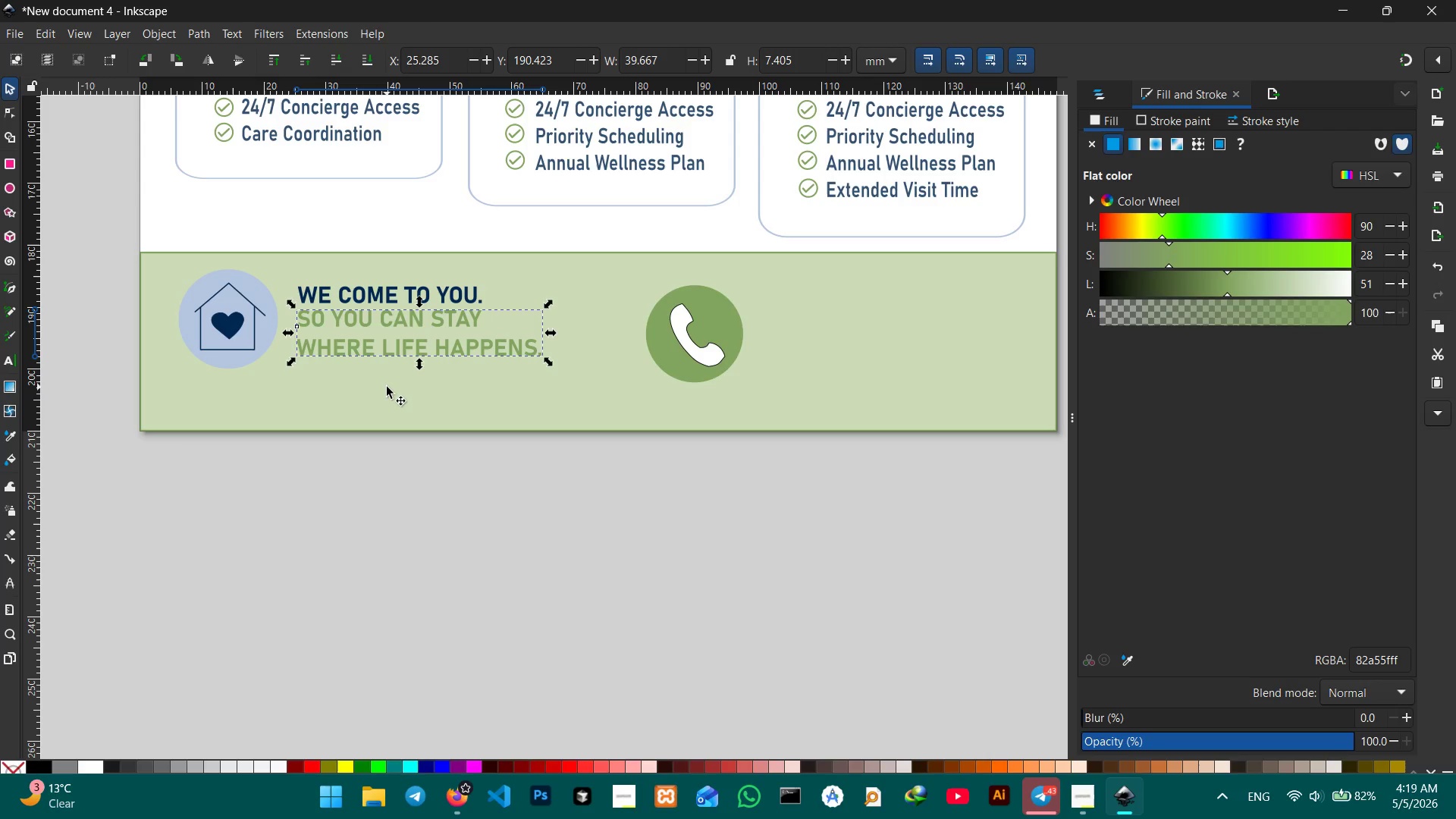 
key(Control+C)
 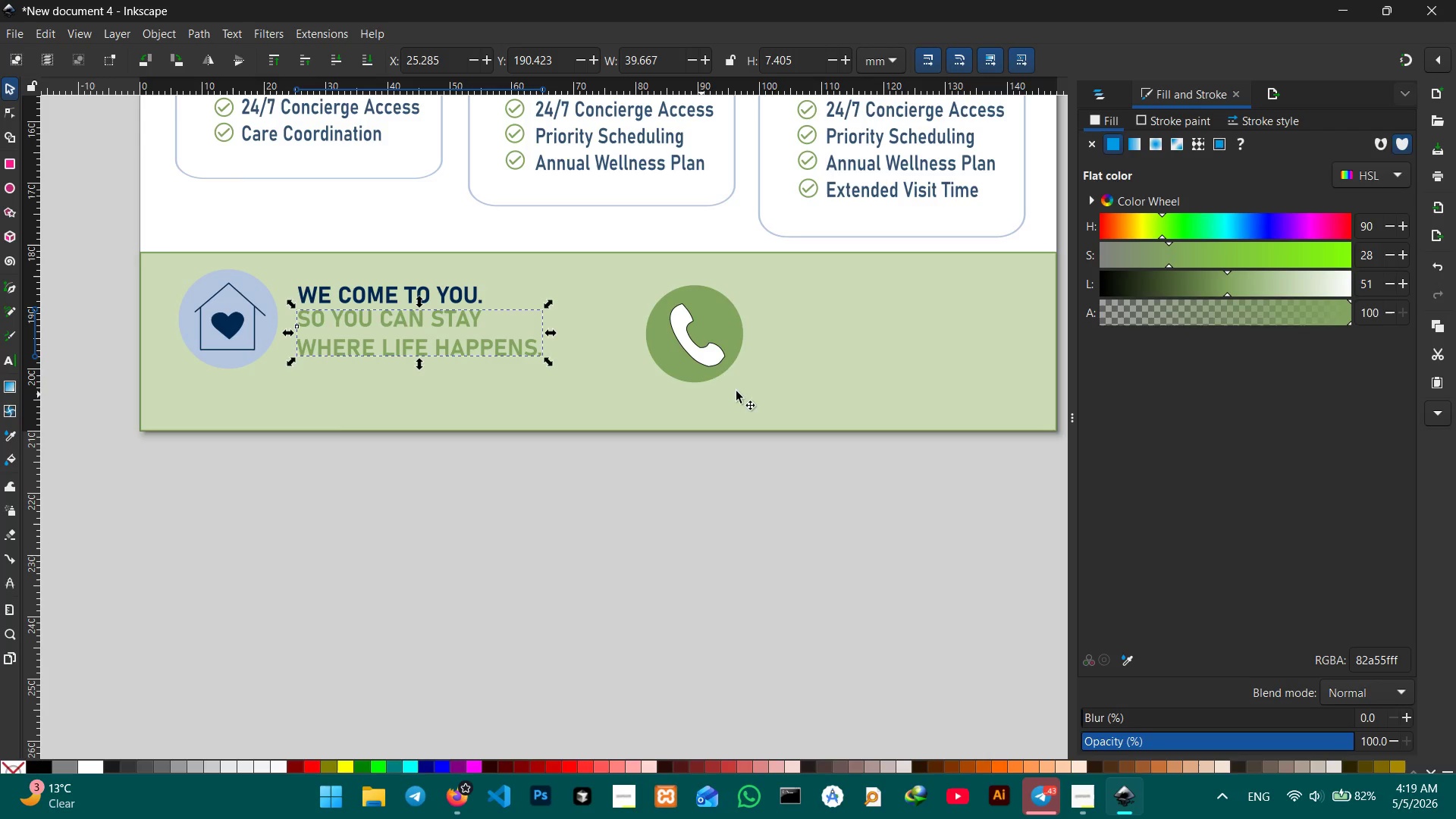 
hold_key(key=Space, duration=0.75)
 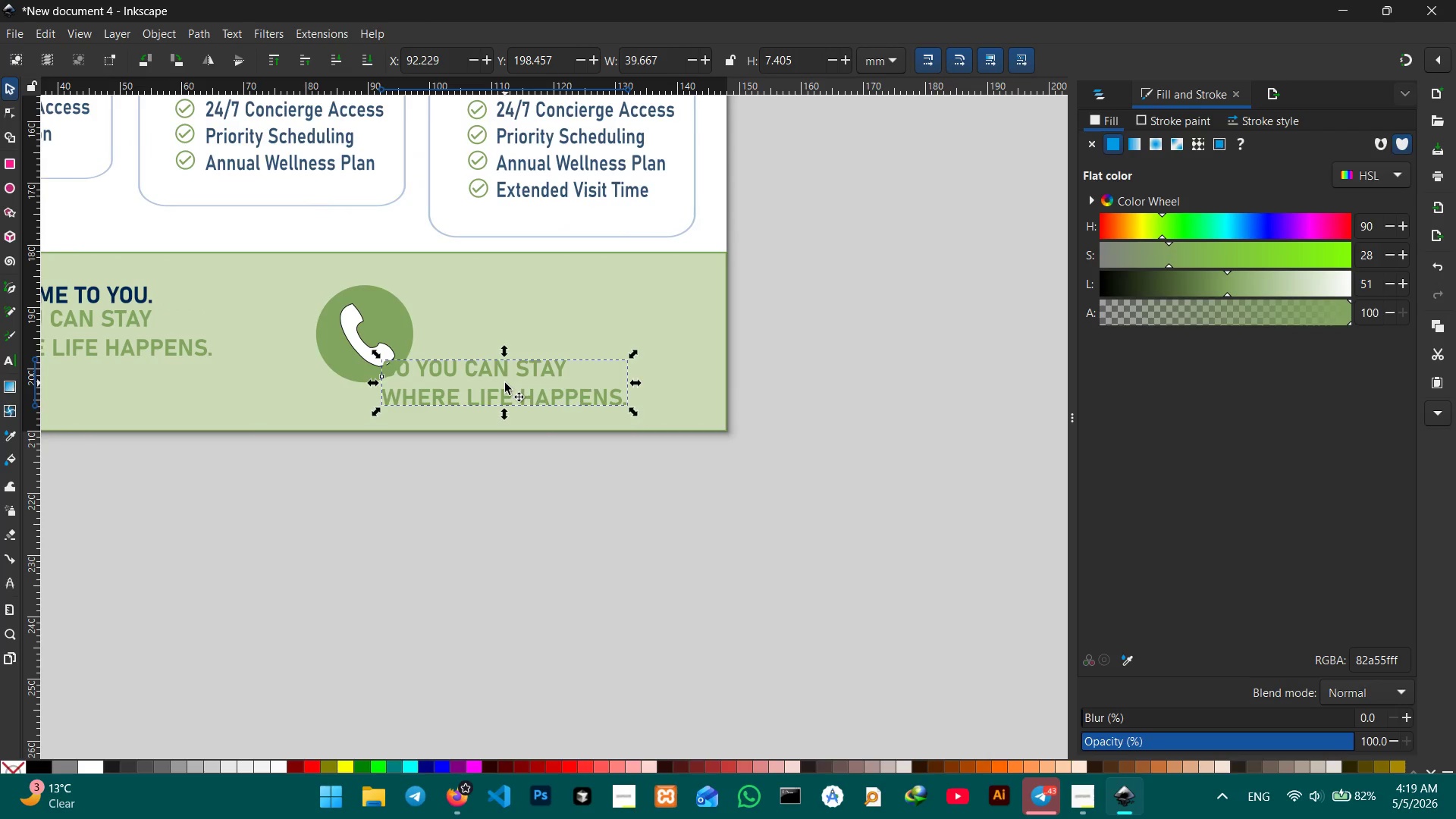 
left_click_drag(start_coordinate=[835, 383], to_coordinate=[505, 383])
 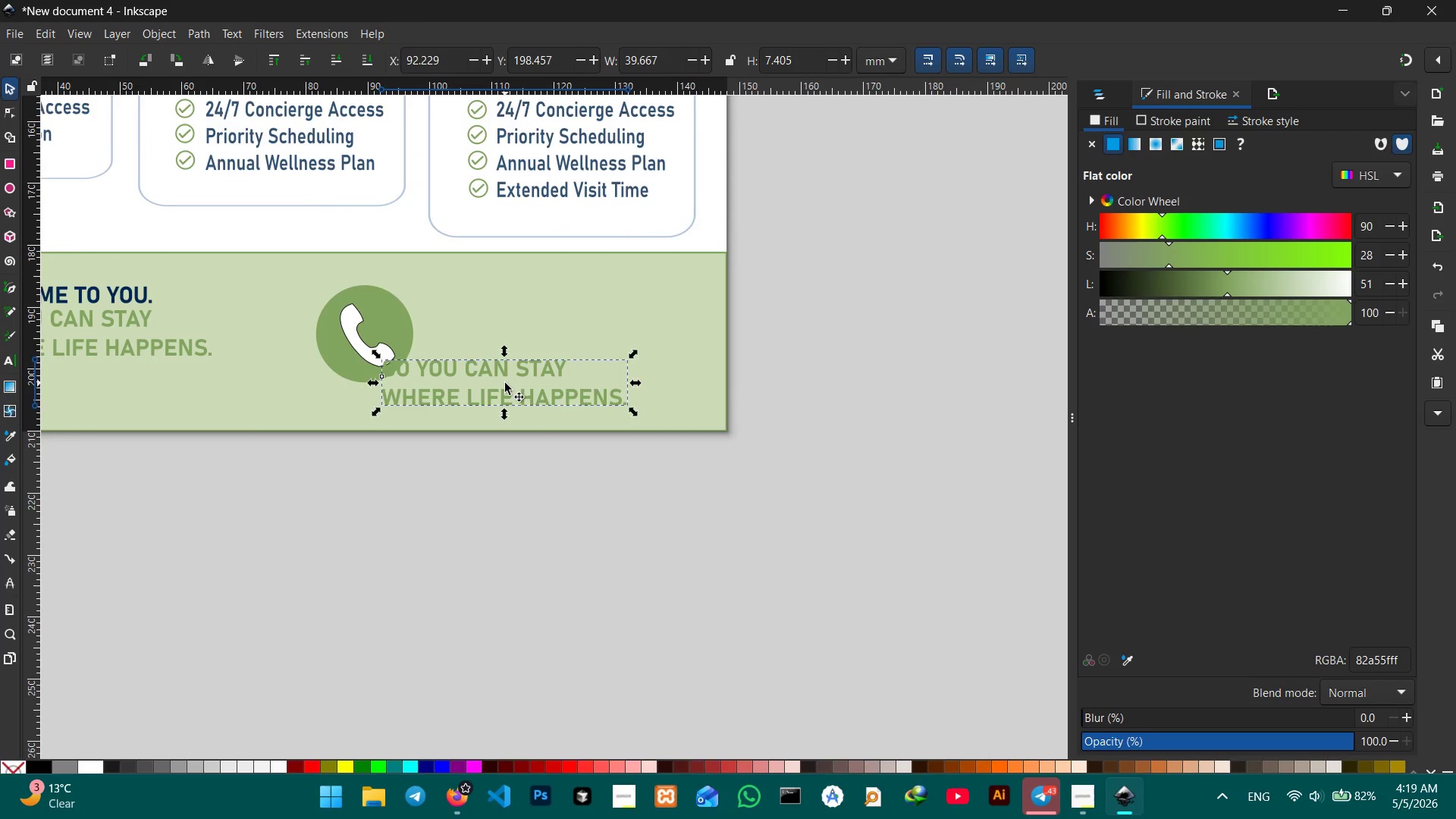 
hold_key(key=Space, duration=16.8)
 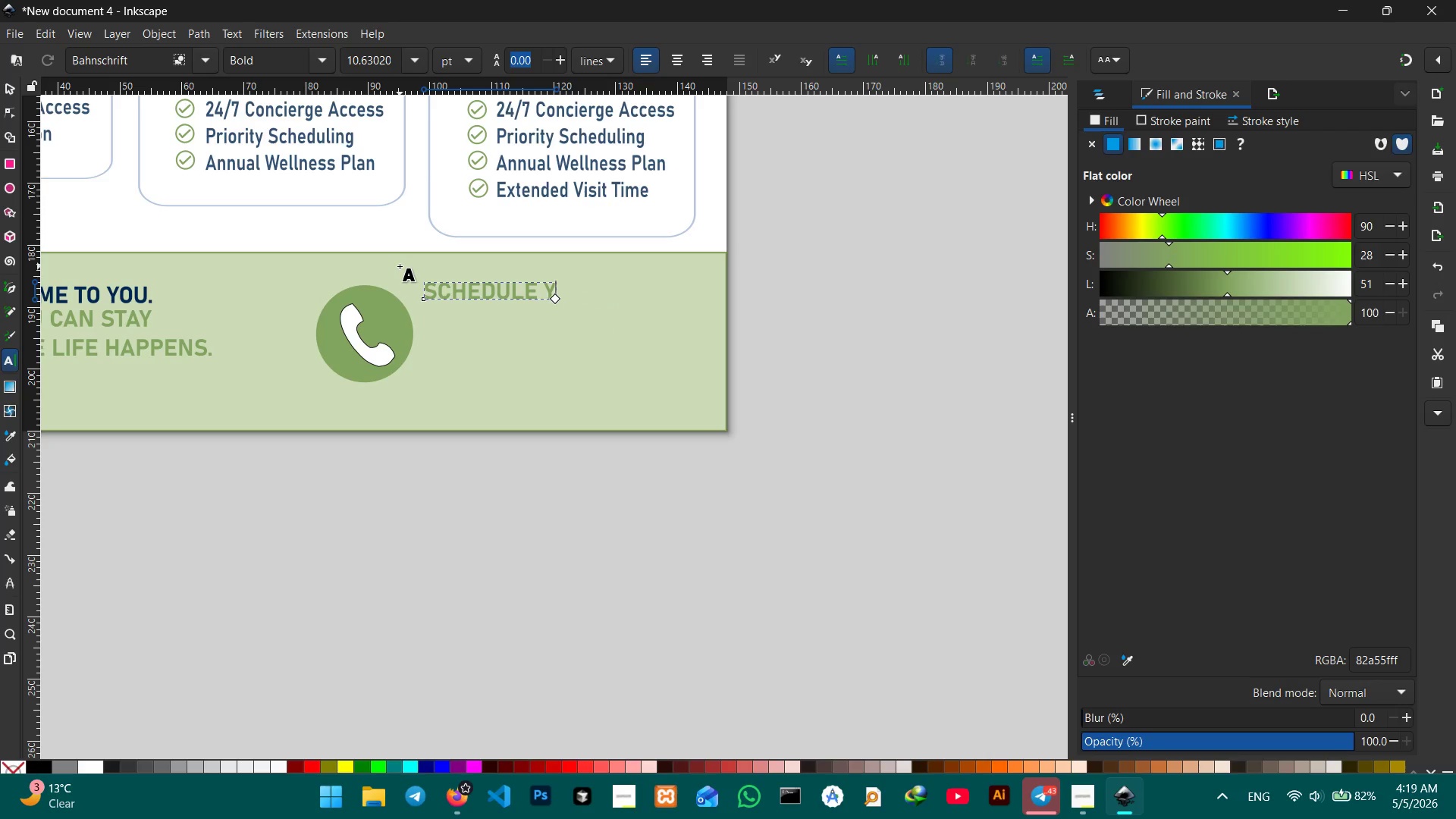 
key(Control+V)
 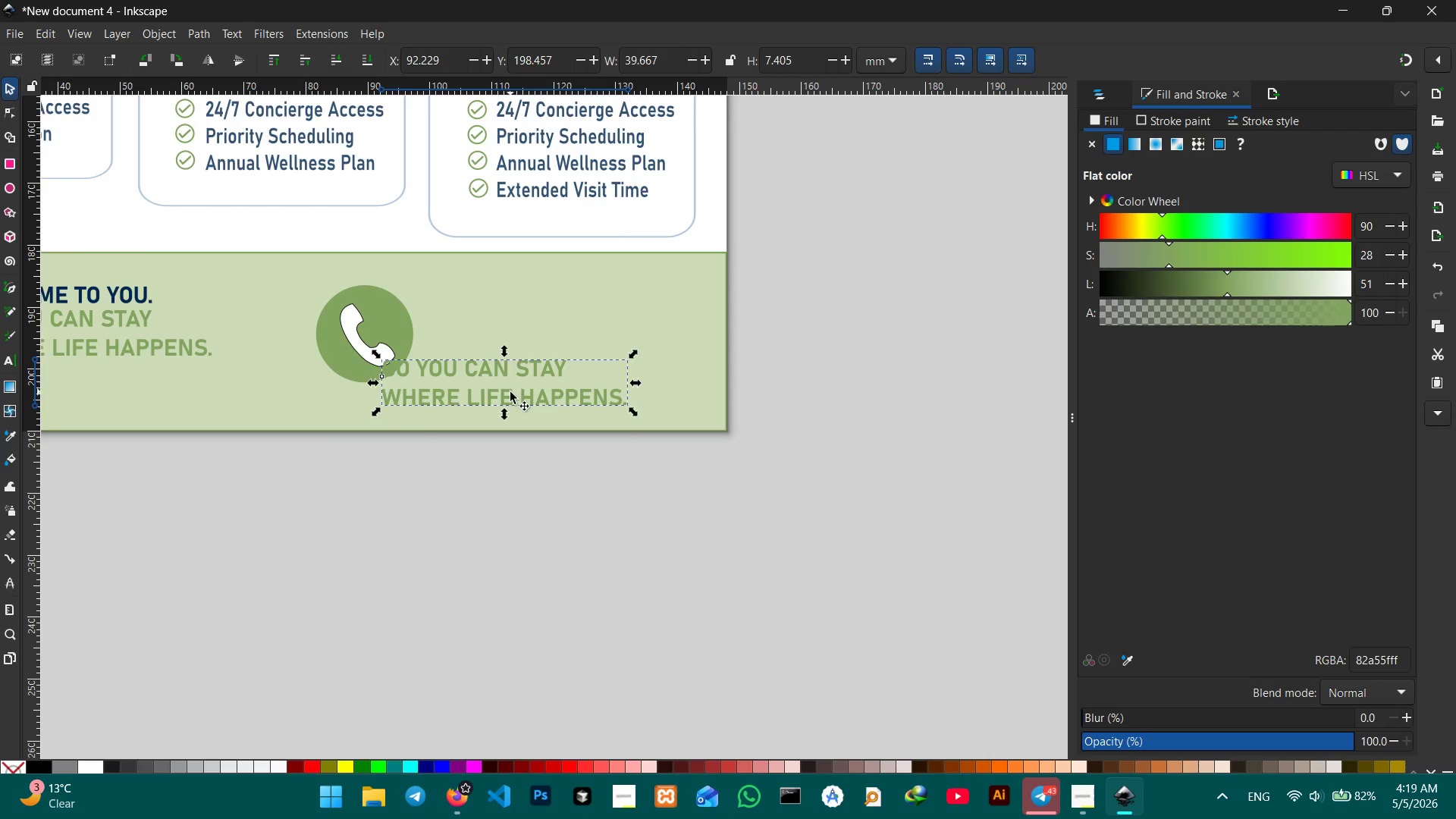 
left_click_drag(start_coordinate=[511, 389], to_coordinate=[554, 307])
 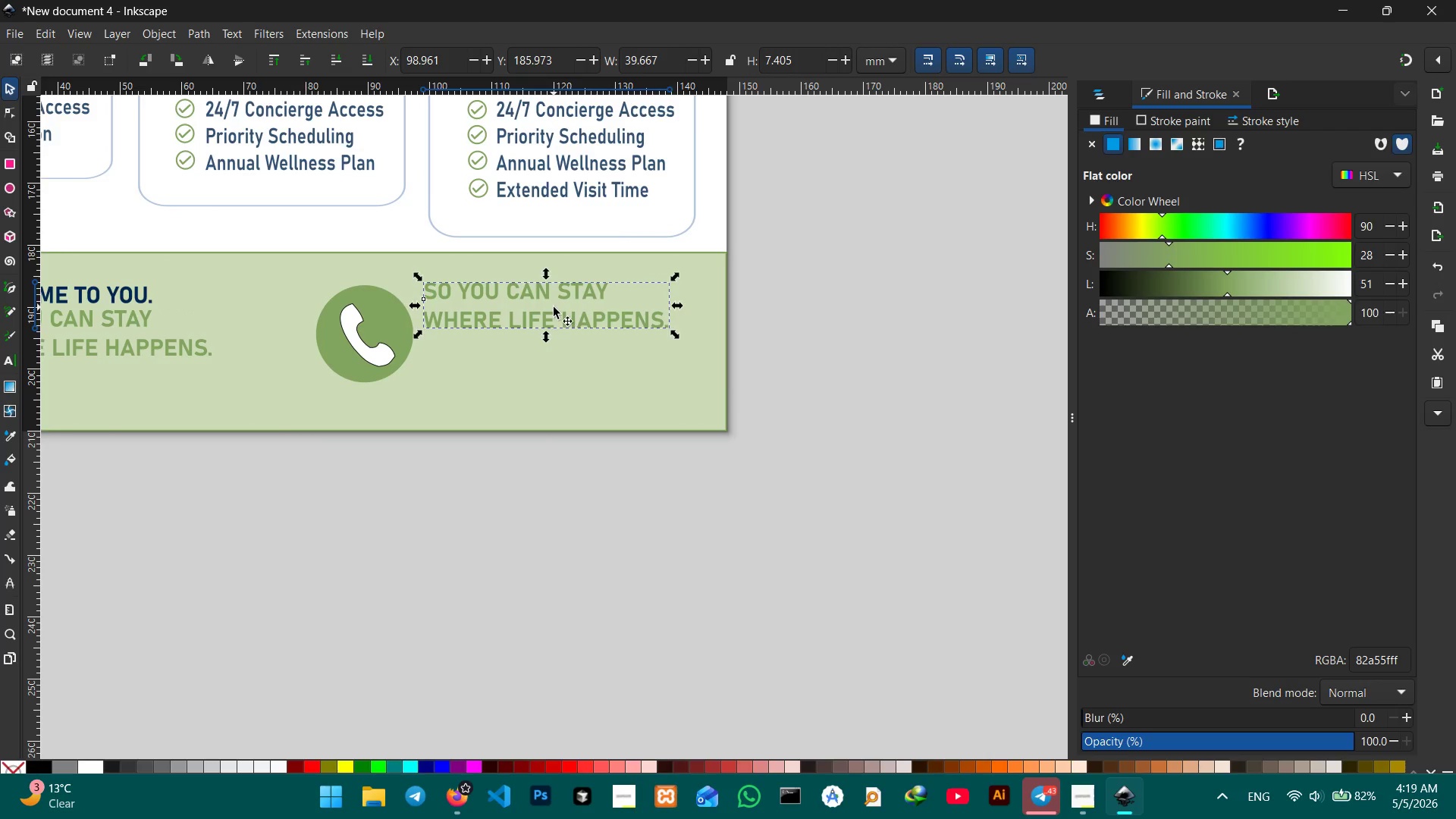 
double_click([554, 307])
 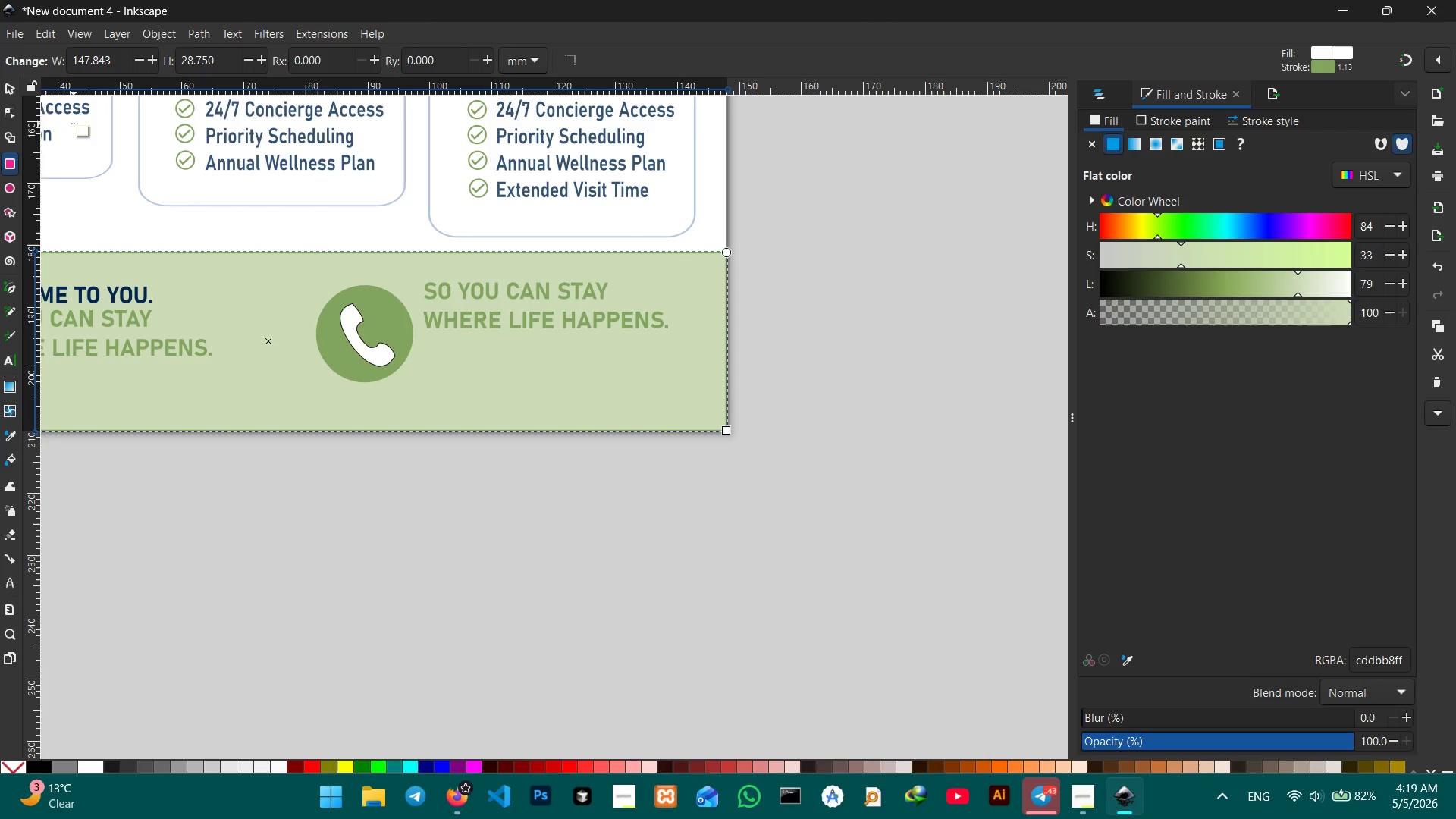 
left_click([3, 86])
 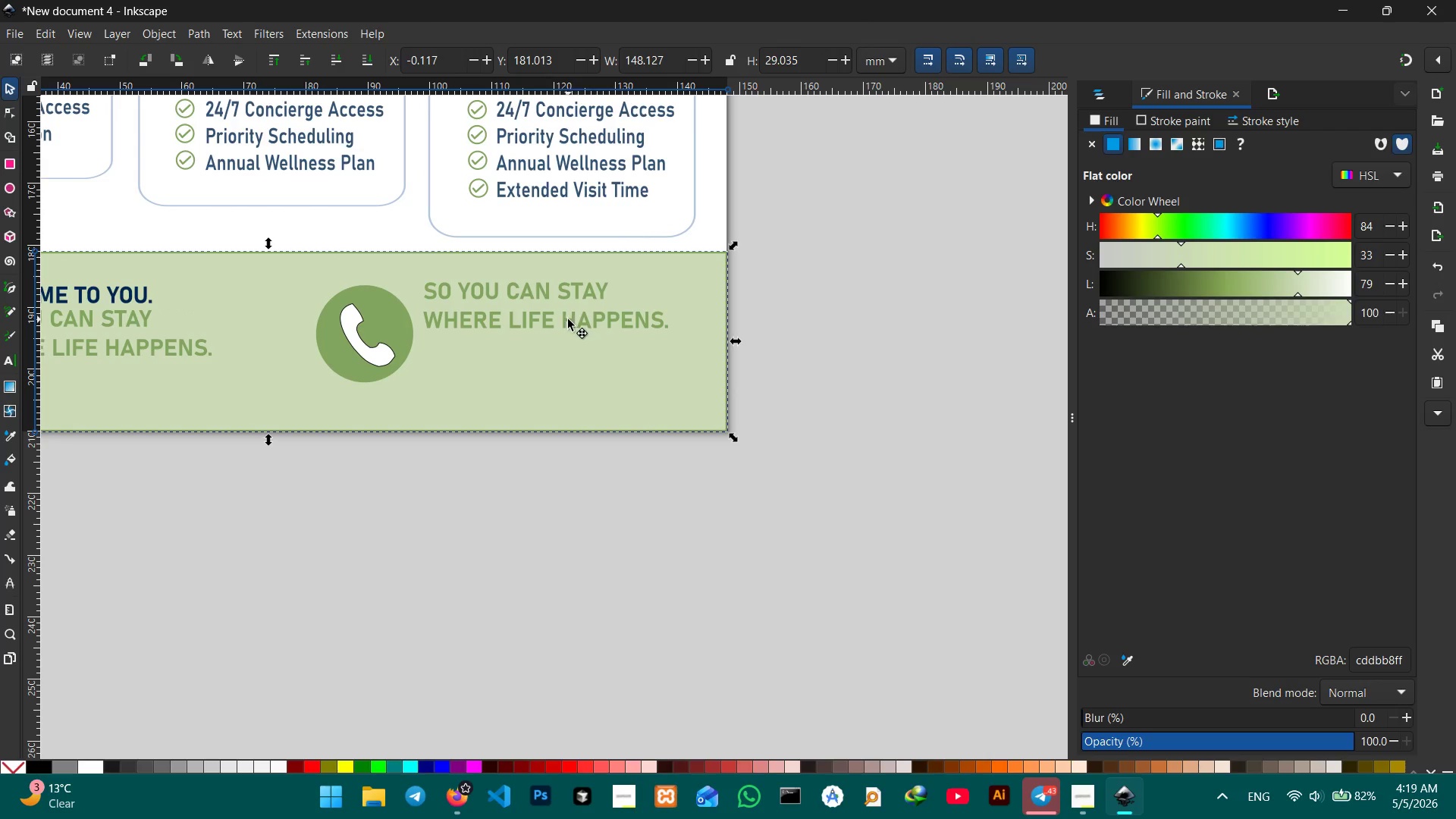 
double_click([568, 319])
 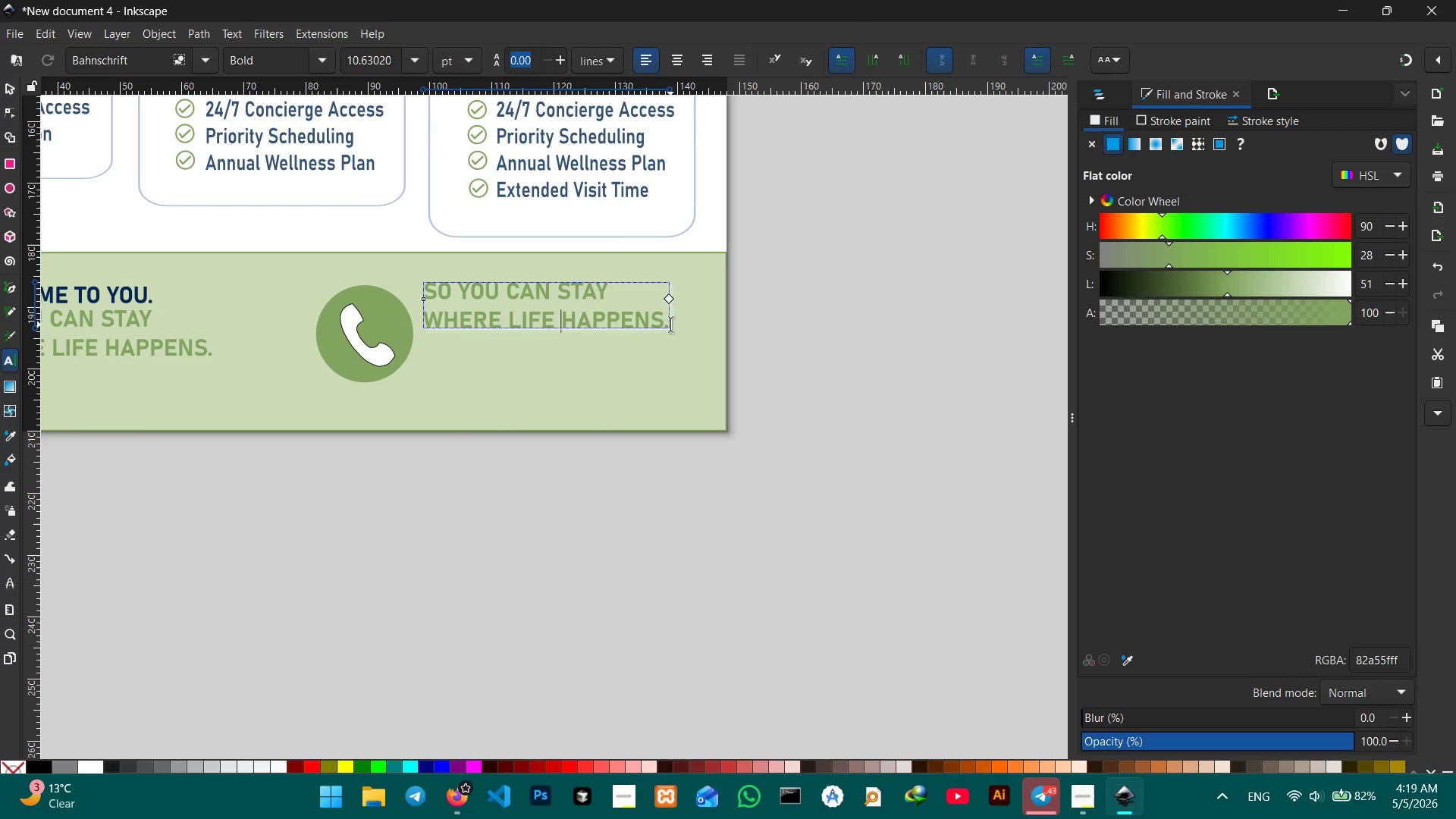 
left_click_drag(start_coordinate=[668, 324], to_coordinate=[410, 263])
 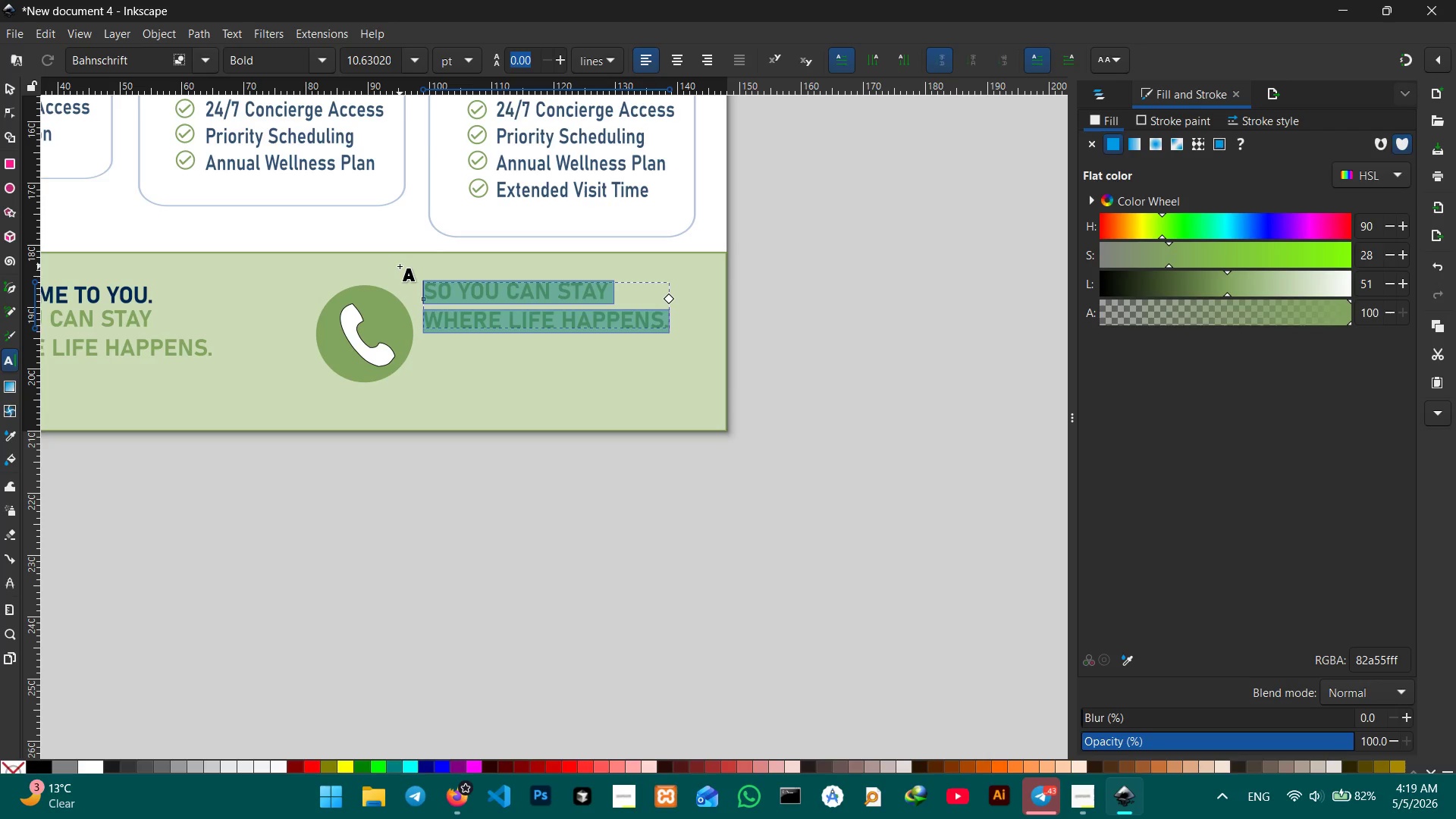 
type(SCHEDULEYOUR IN-HOME VISIT)
 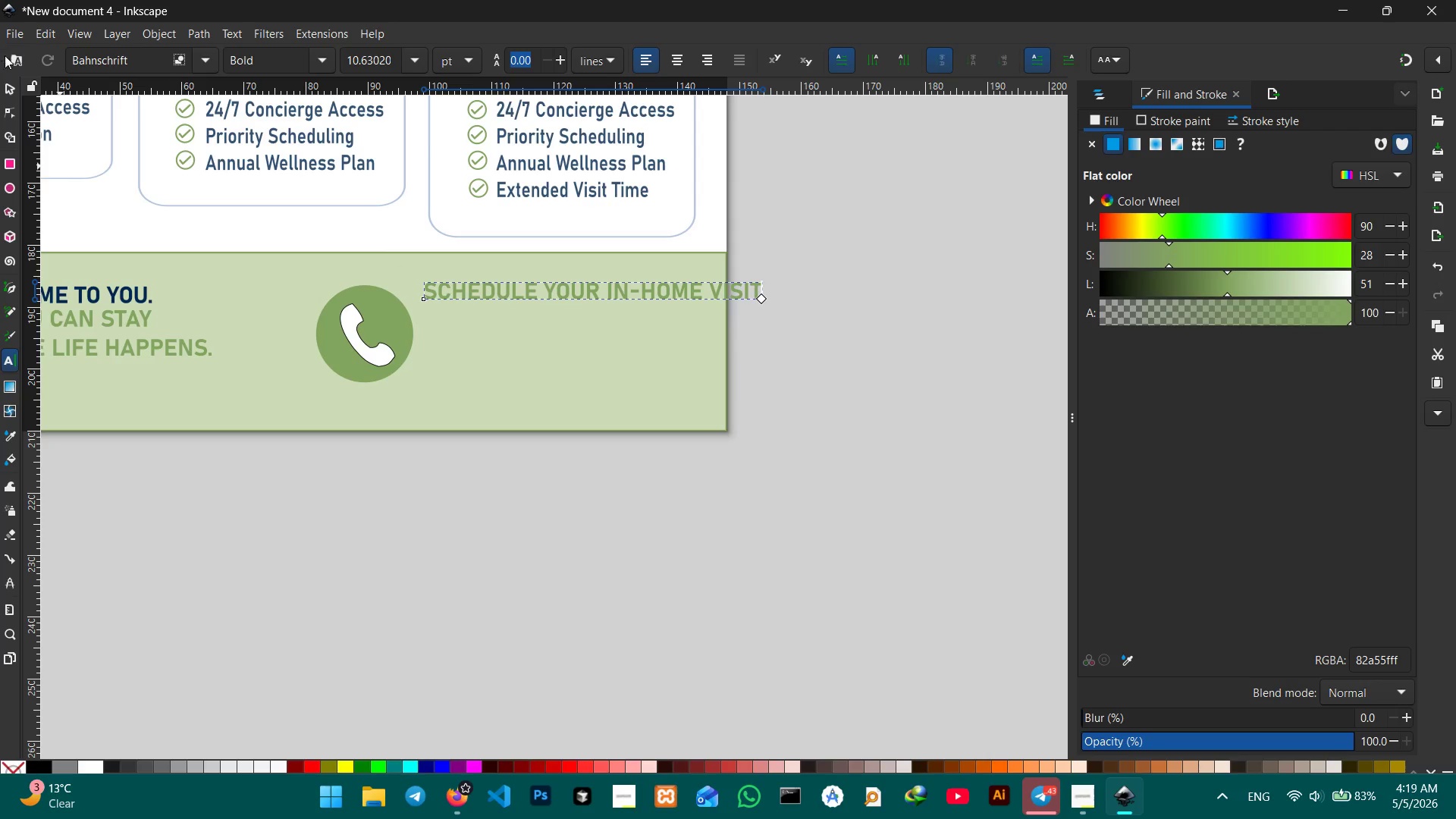 
left_click([8, 81])
 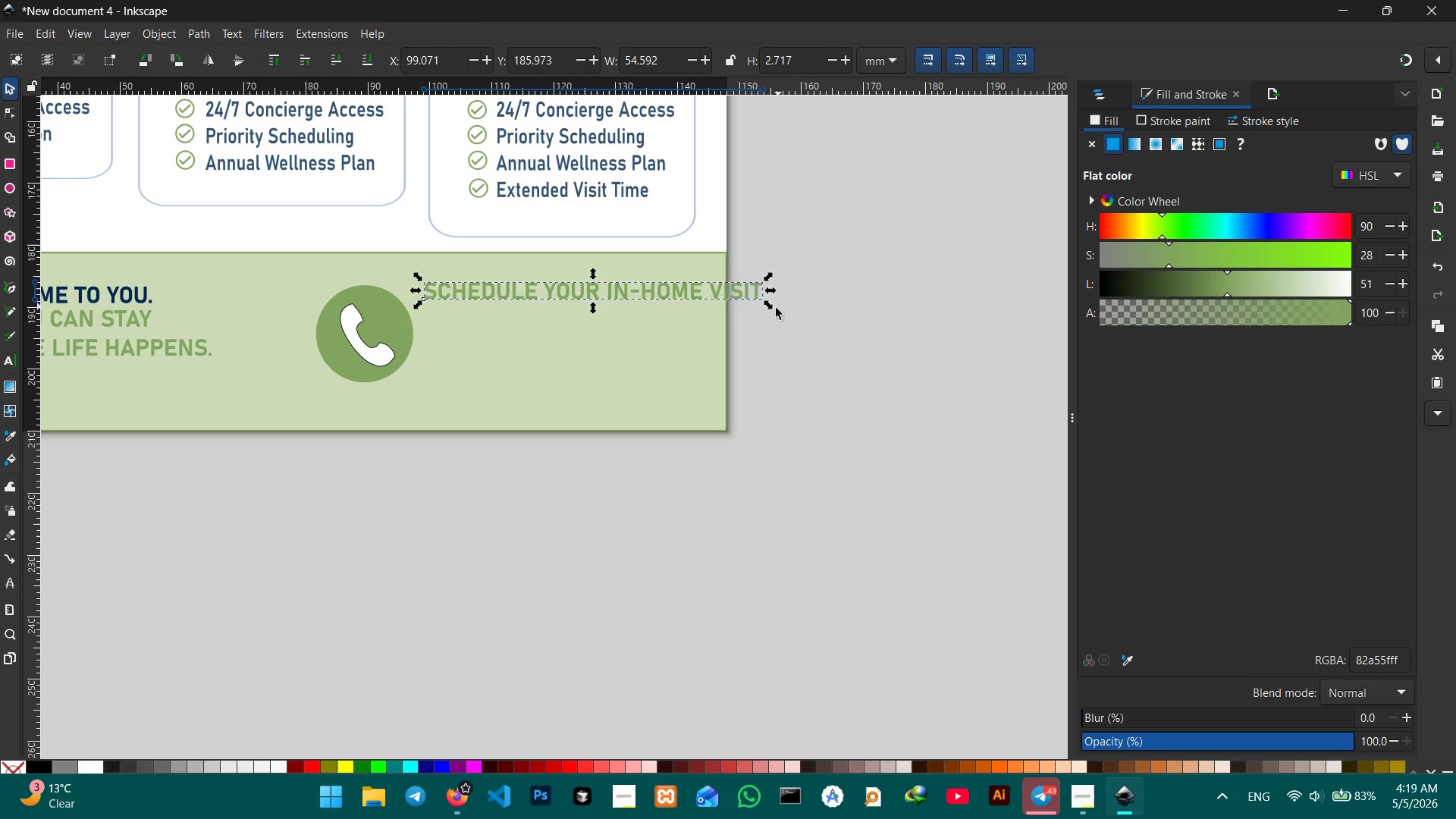 
left_click_drag(start_coordinate=[774, 309], to_coordinate=[767, 309])
 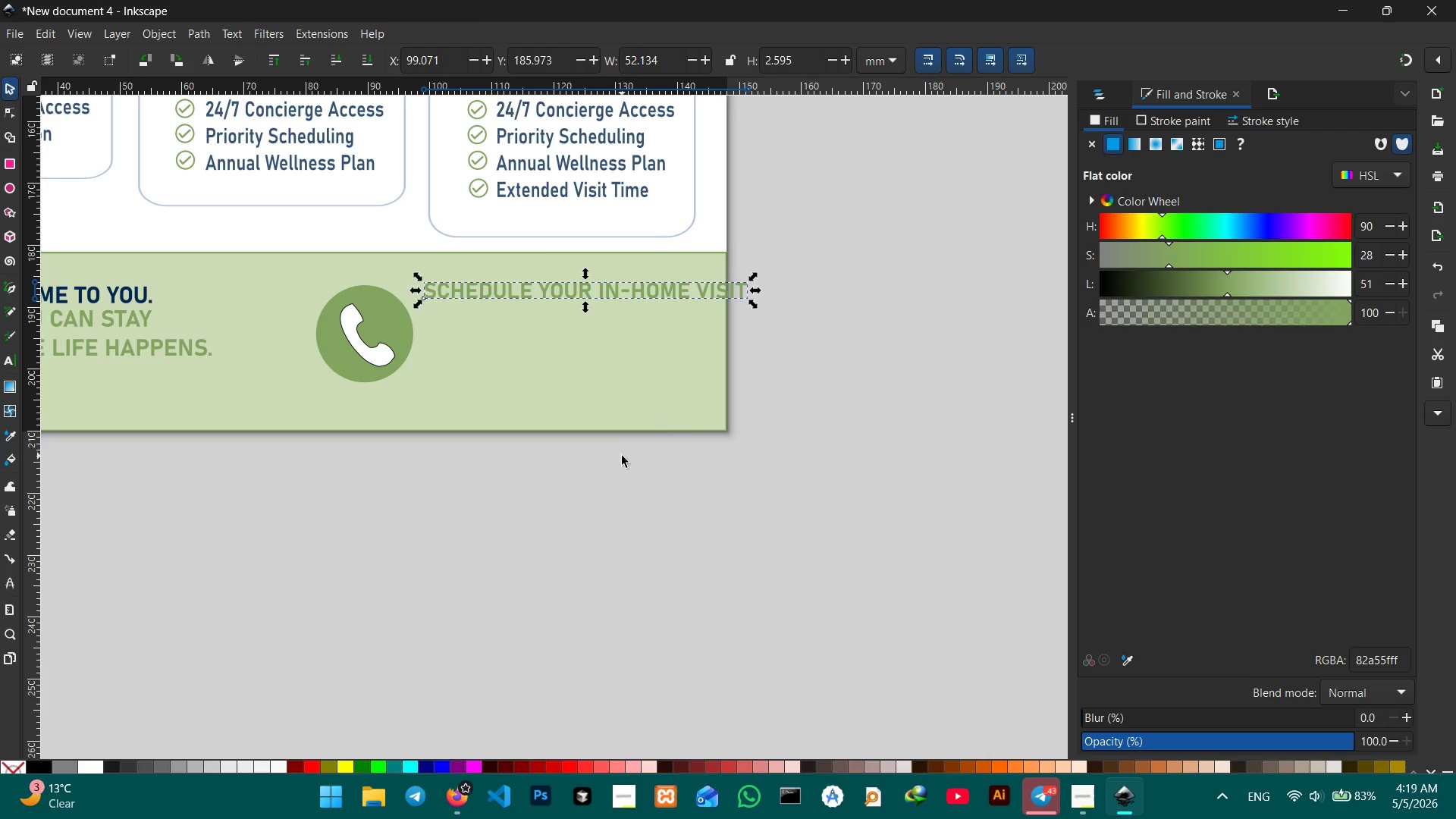 
hold_key(key=ControlLeft, duration=1.41)
 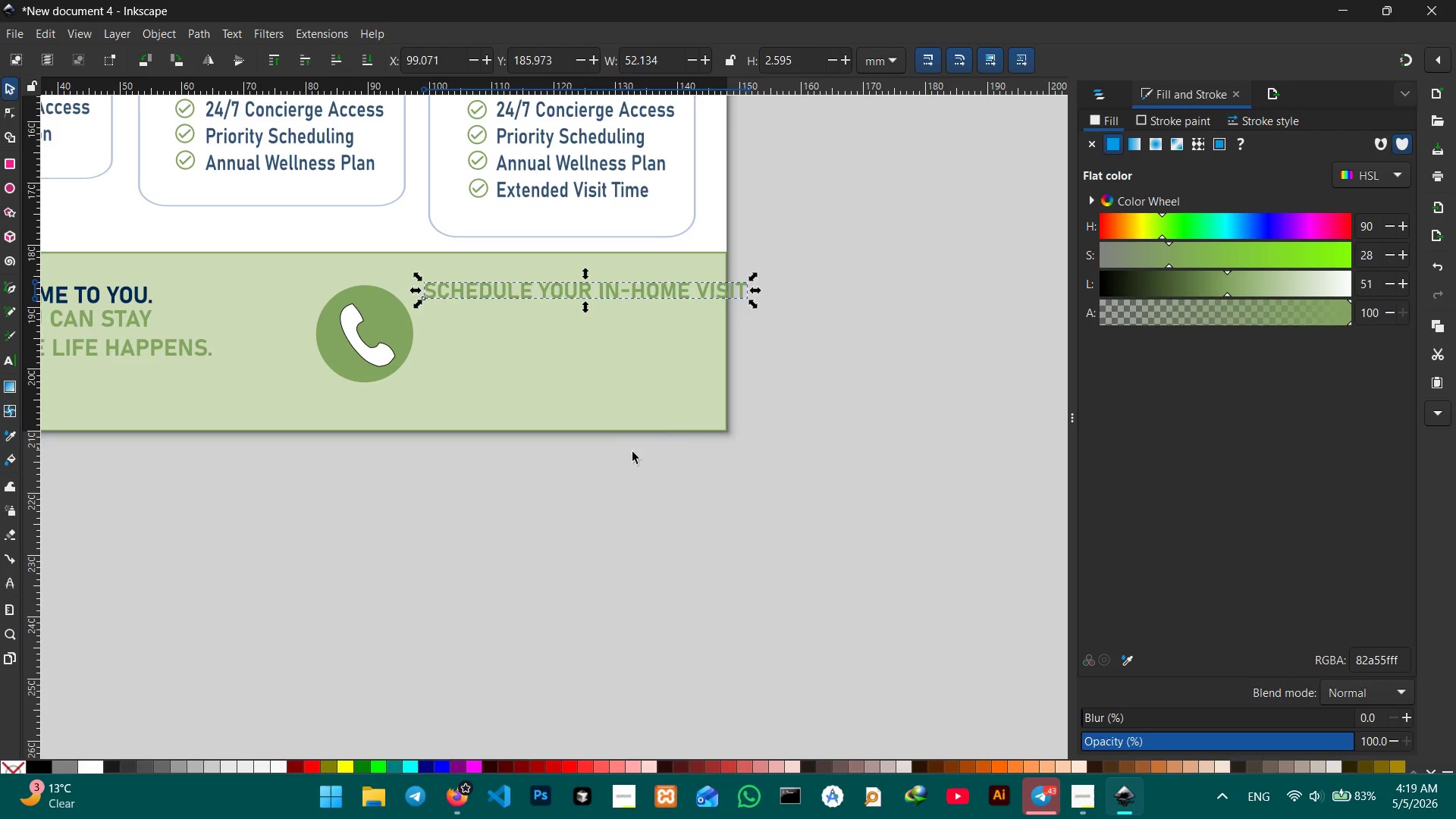 
hold_key(key=Space, duration=0.77)
 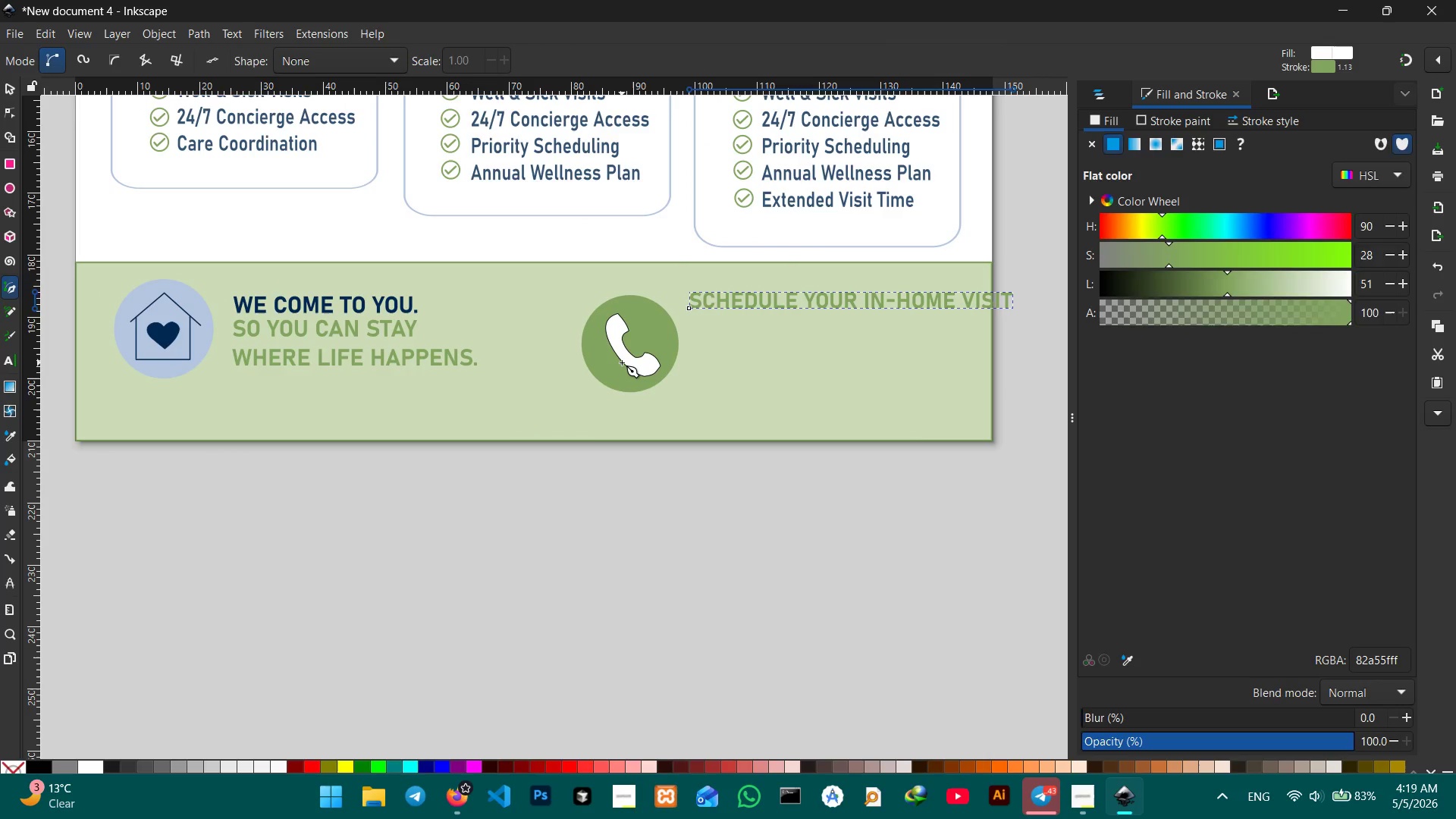 
left_click_drag(start_coordinate=[622, 456], to_coordinate=[887, 466])
 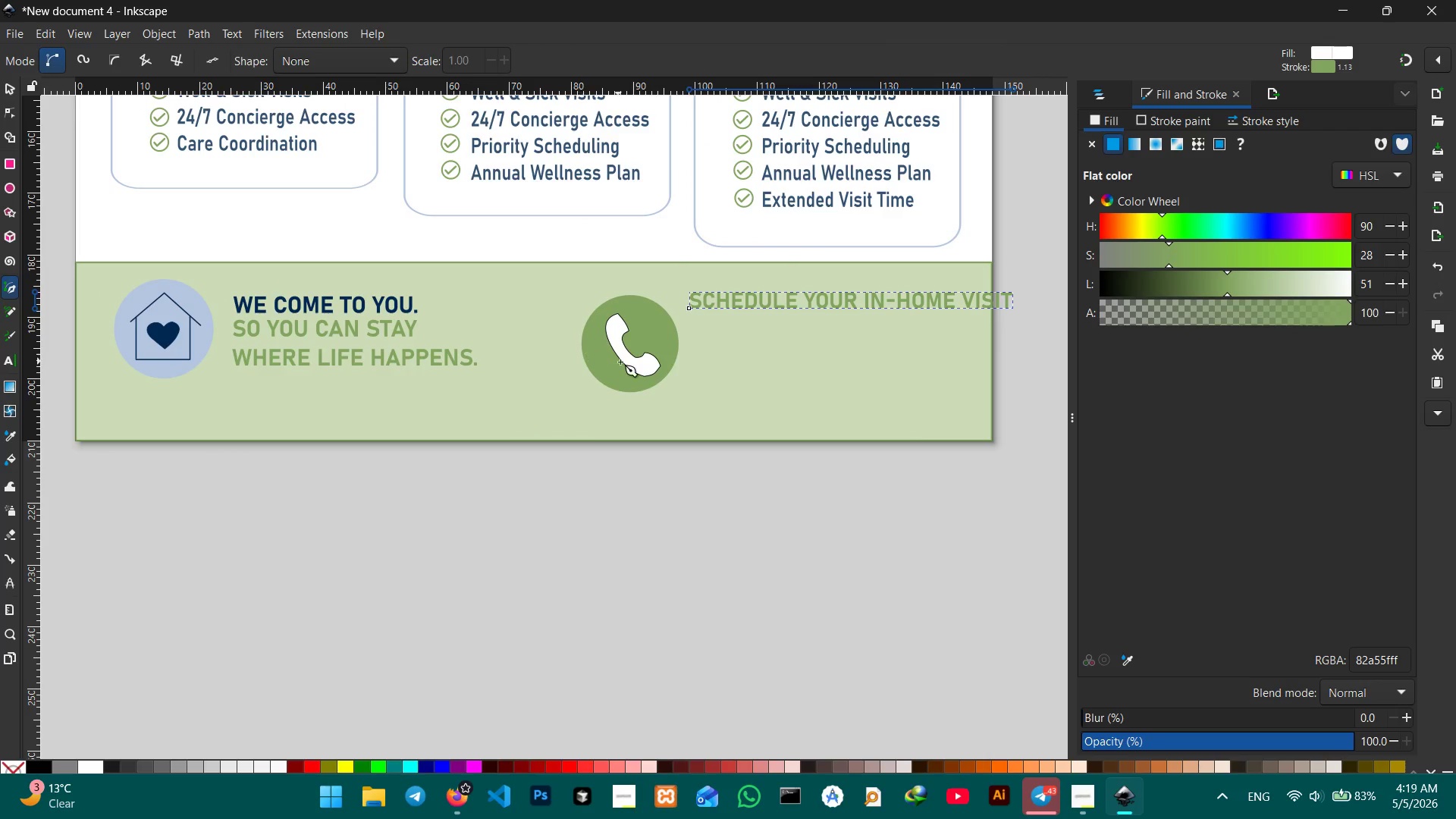 
left_click([622, 362])
 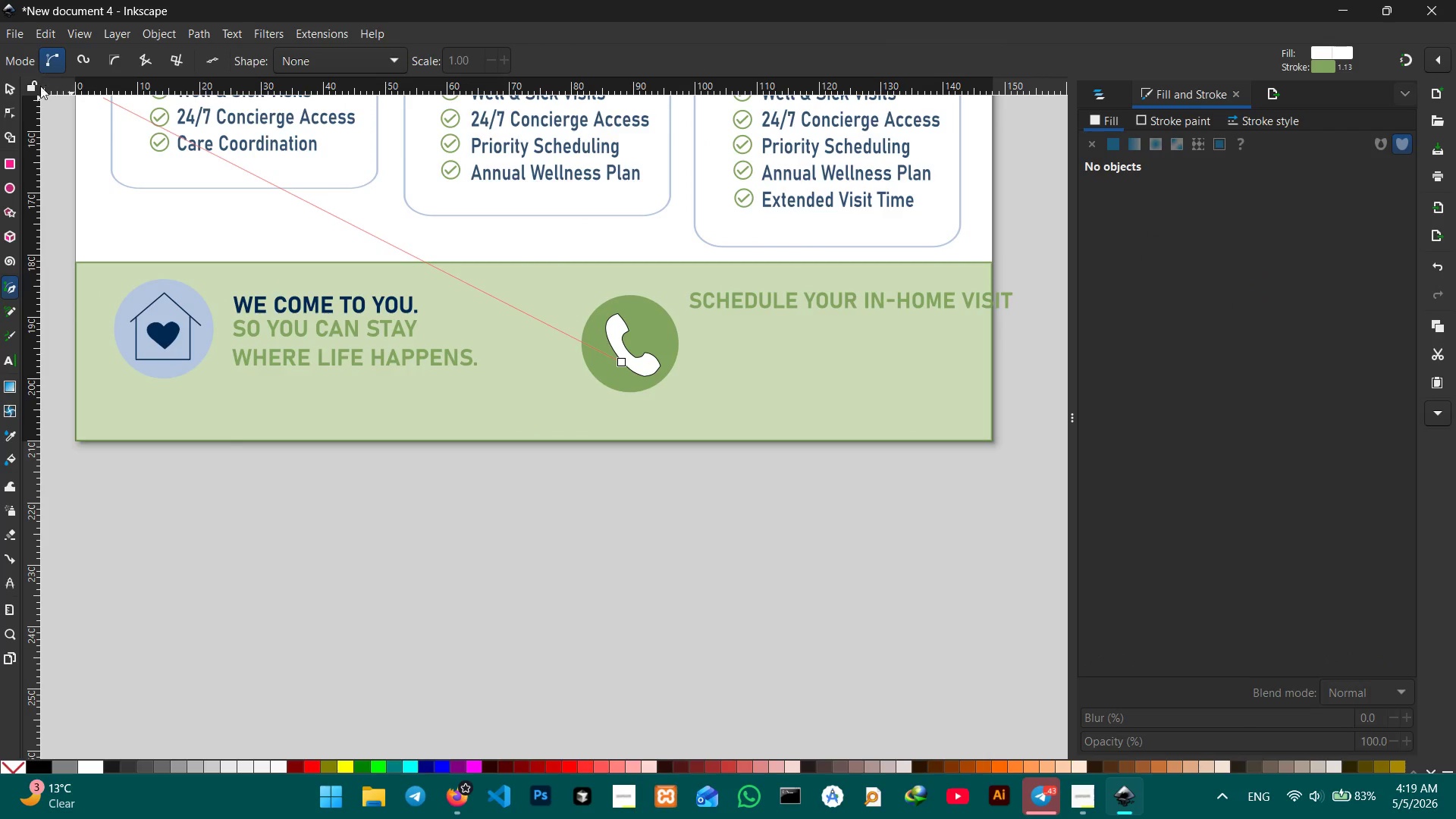 
key(Control+Z)
 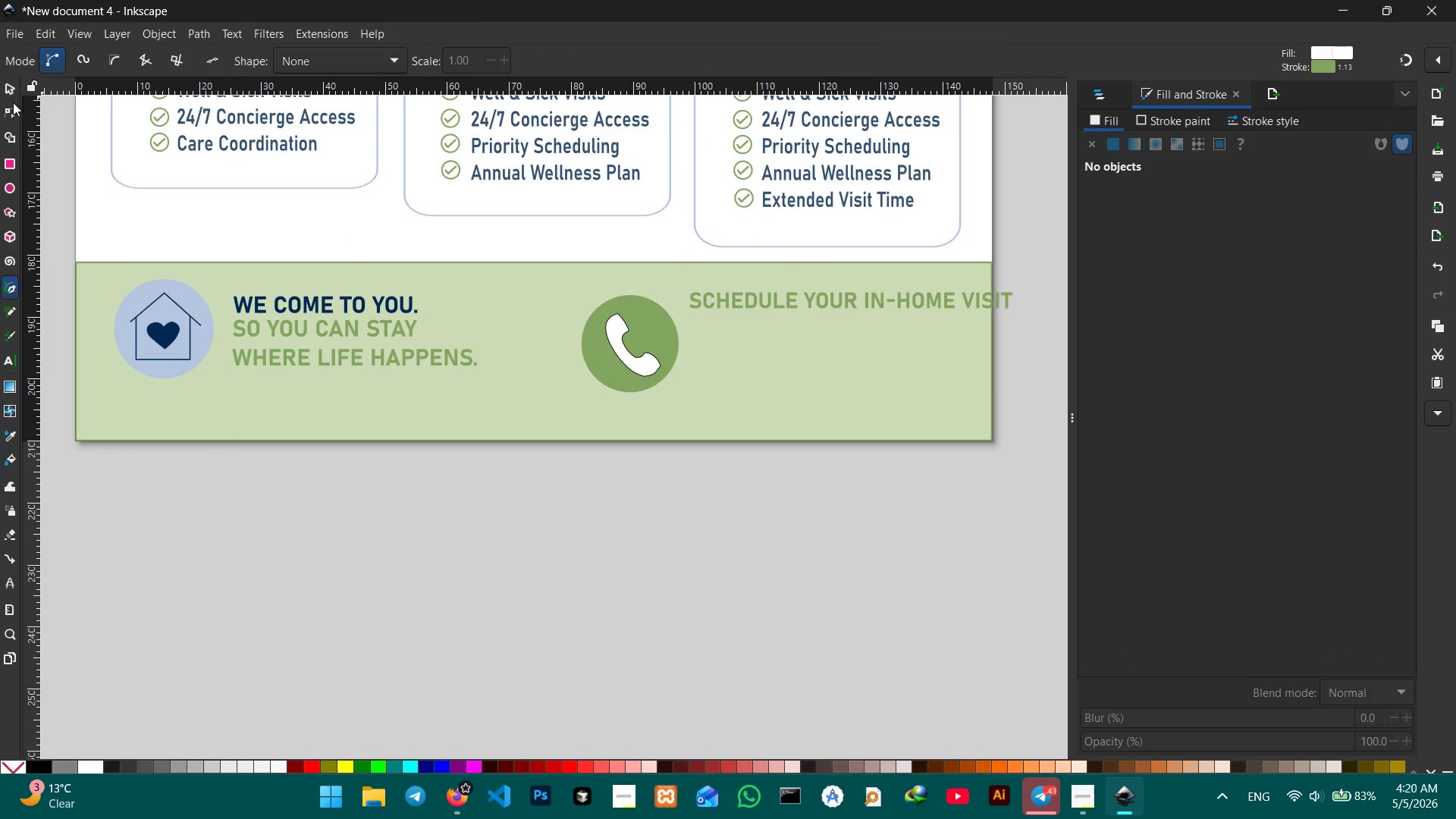 
left_click([13, 92])
 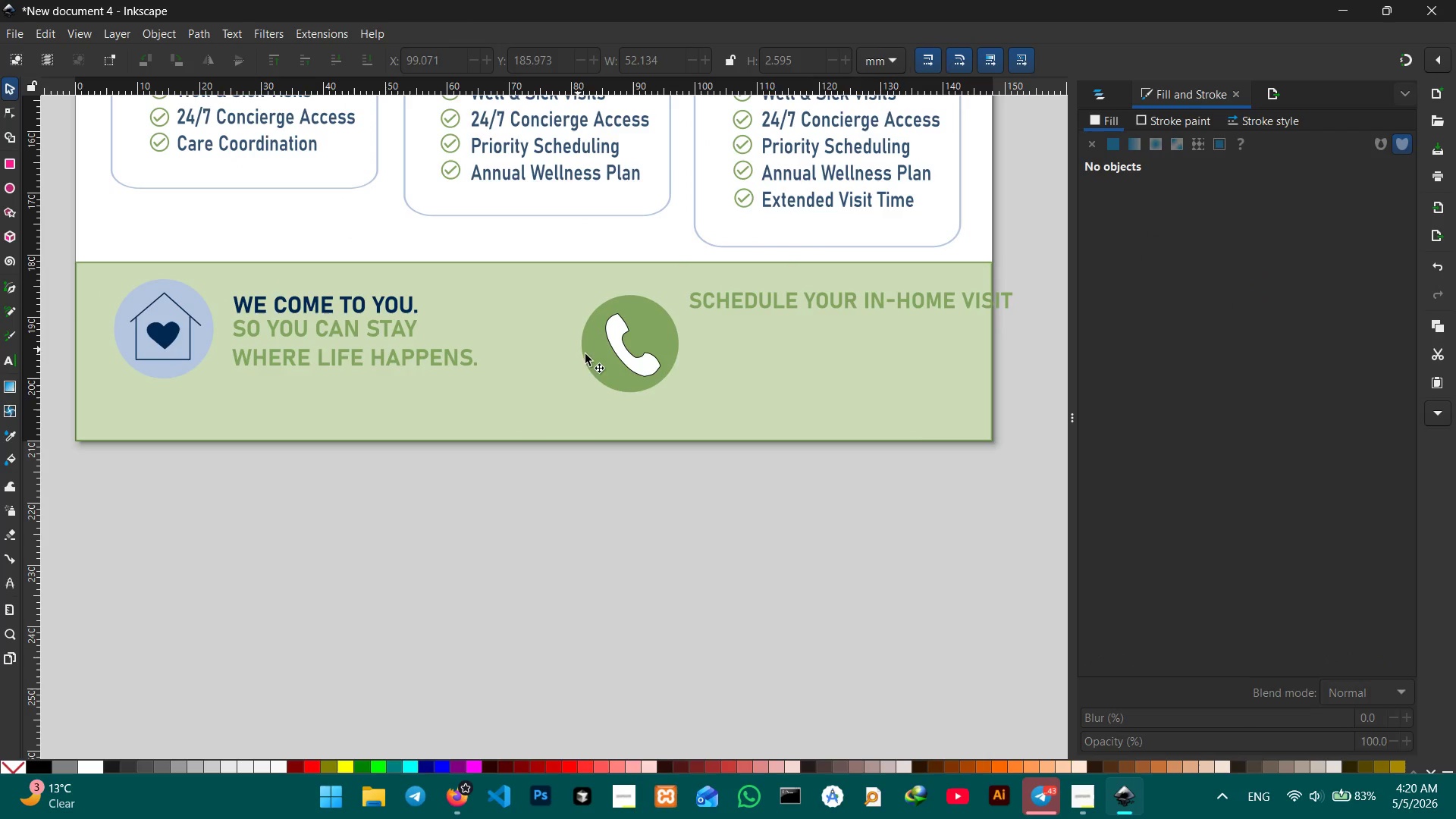 
left_click_drag(start_coordinate=[626, 362], to_coordinate=[560, 340])
 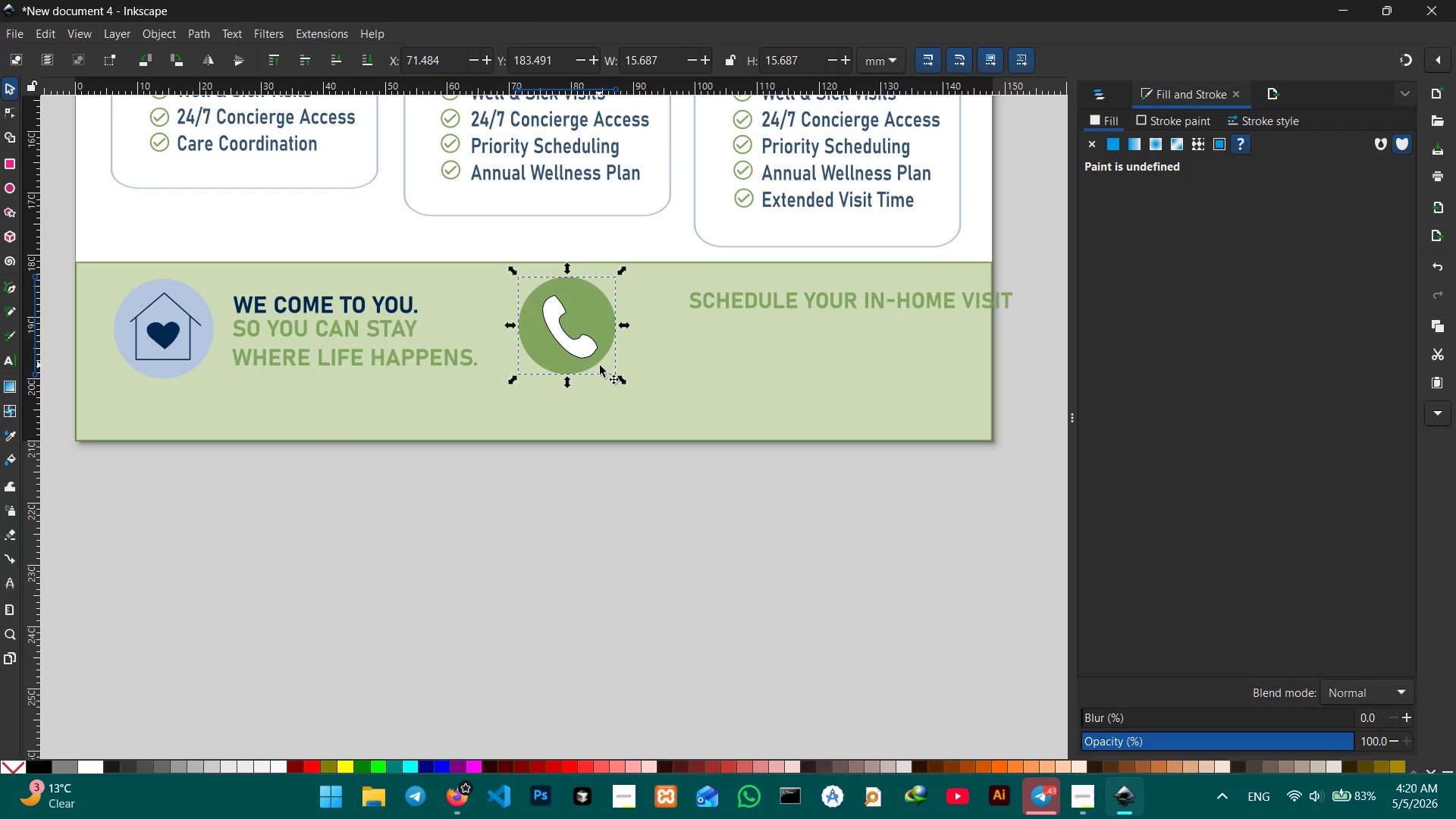 
hold_key(key=ControlLeft, duration=1.84)
left_click_drag(start_coordinate=[625, 379], to_coordinate=[613, 370])
 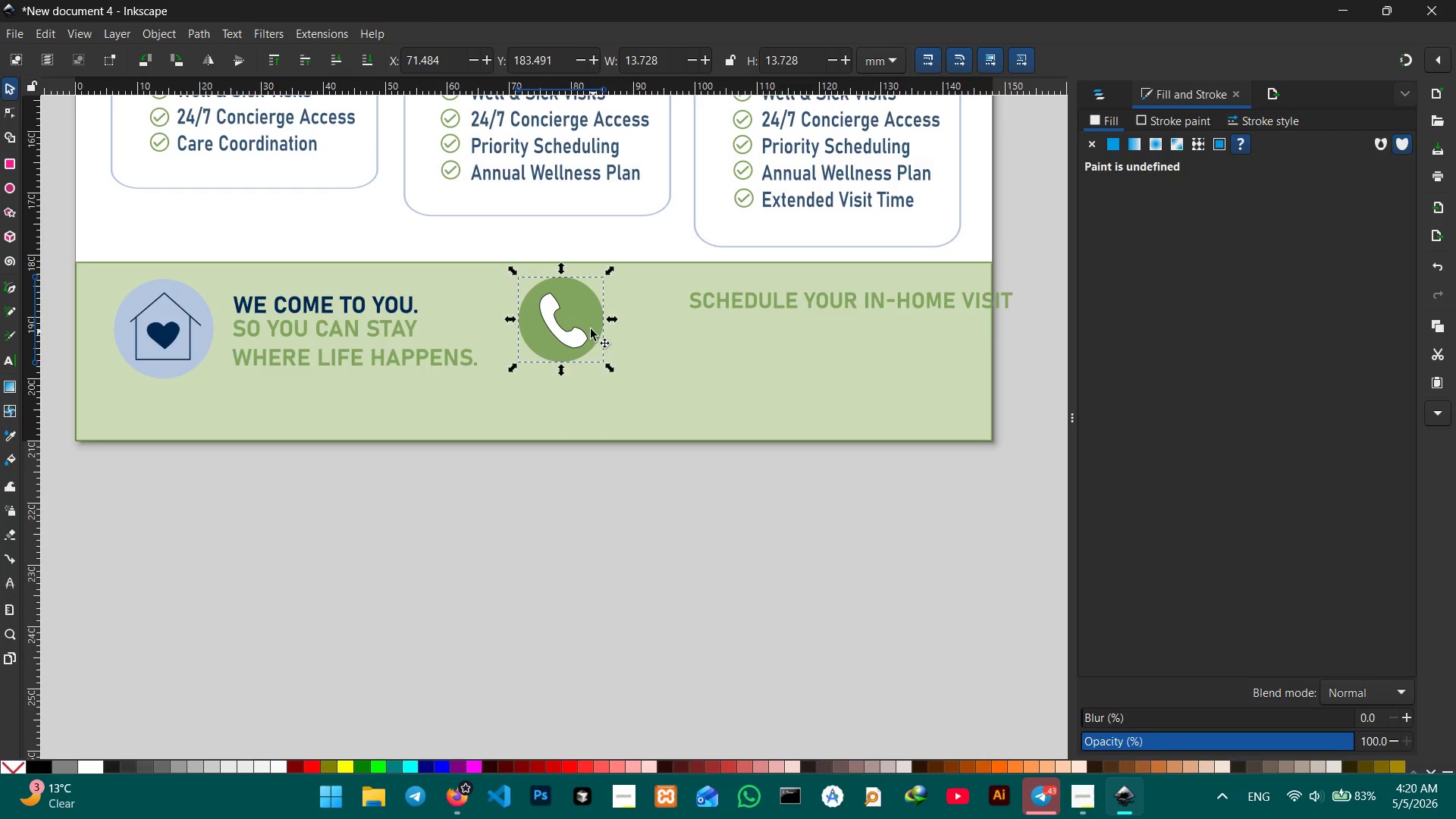 
left_click_drag(start_coordinate=[589, 328], to_coordinate=[590, 339])
 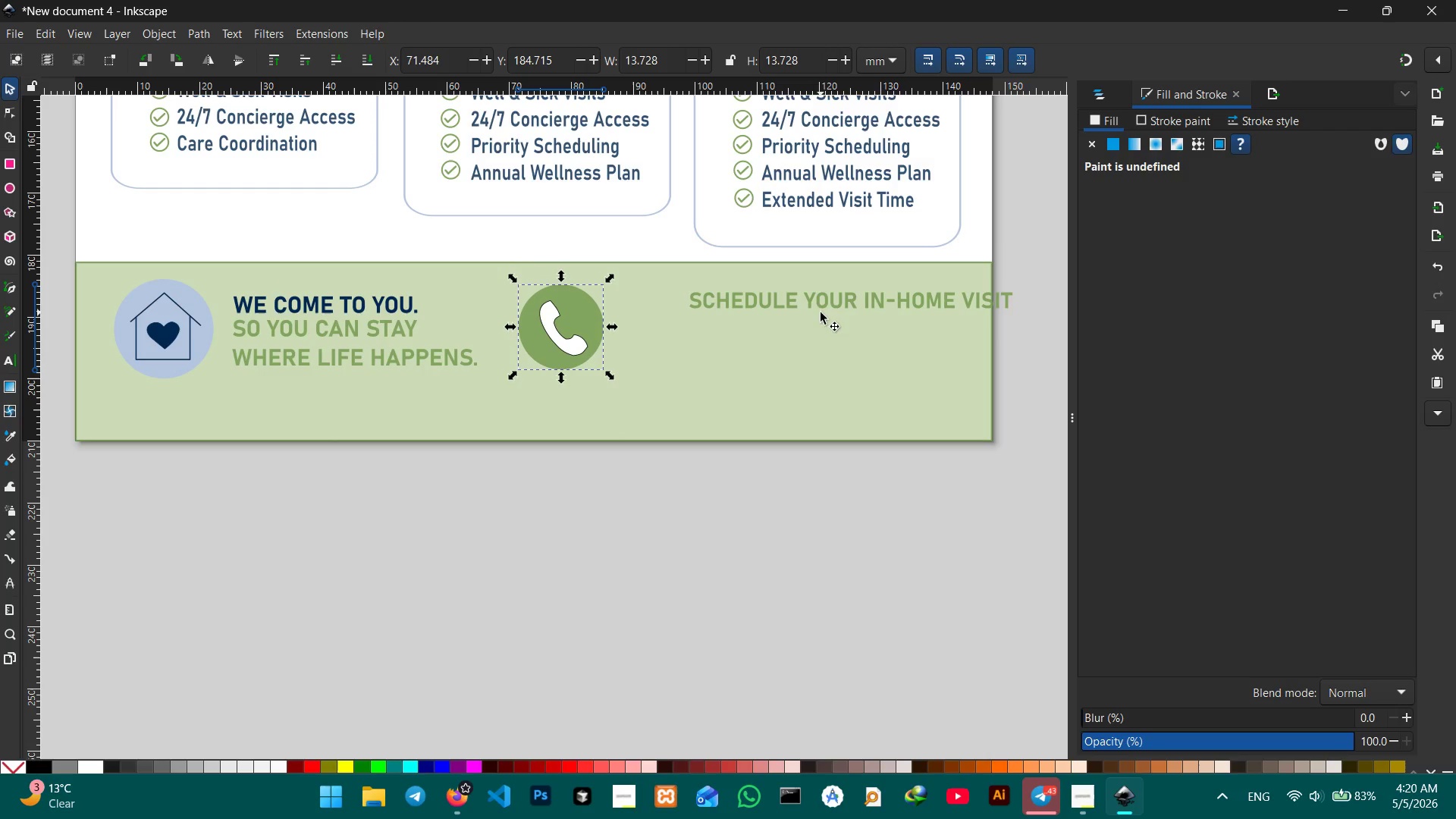 
left_click([826, 309])
 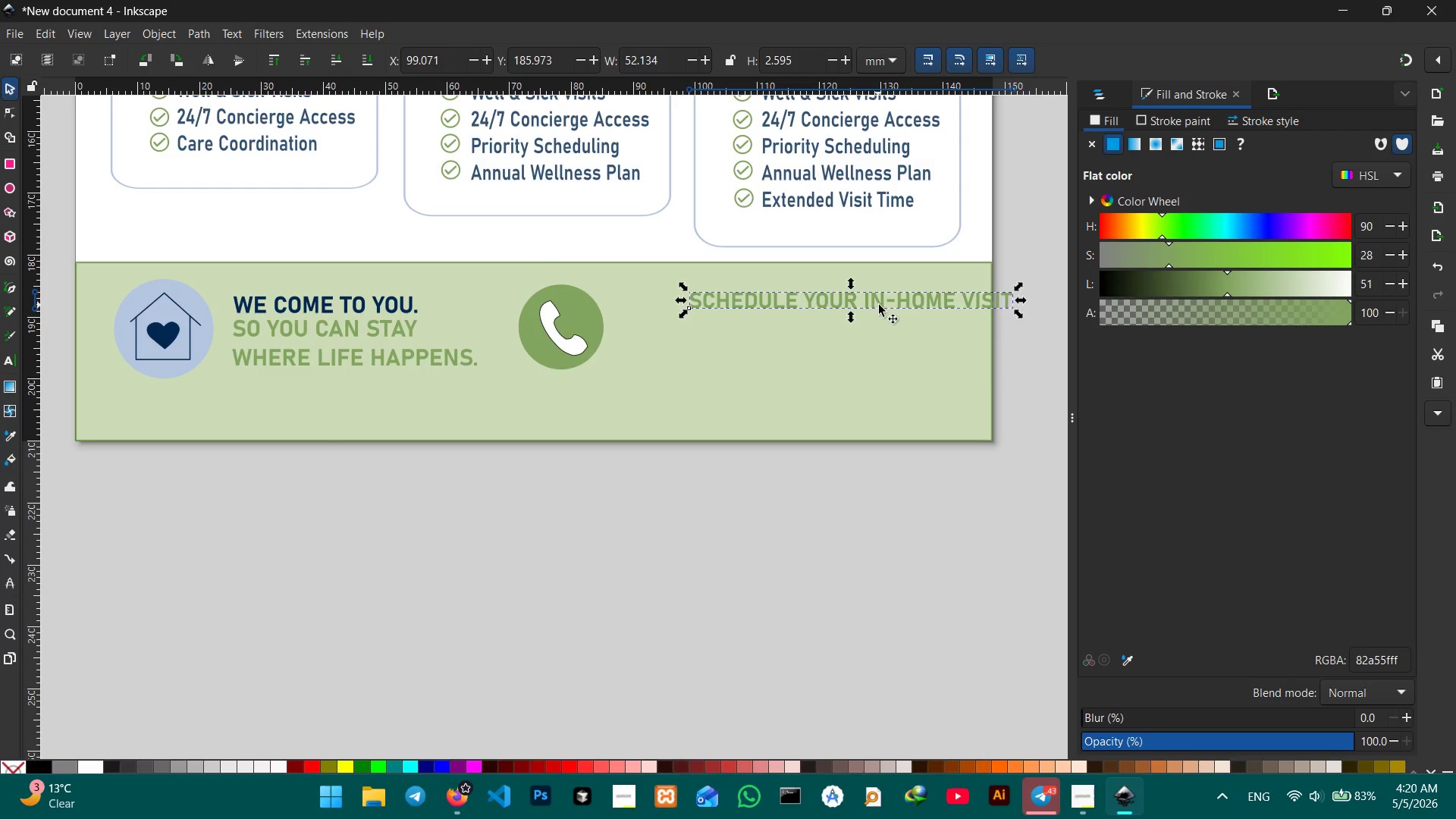 
left_click_drag(start_coordinate=[880, 305], to_coordinate=[811, 306])
 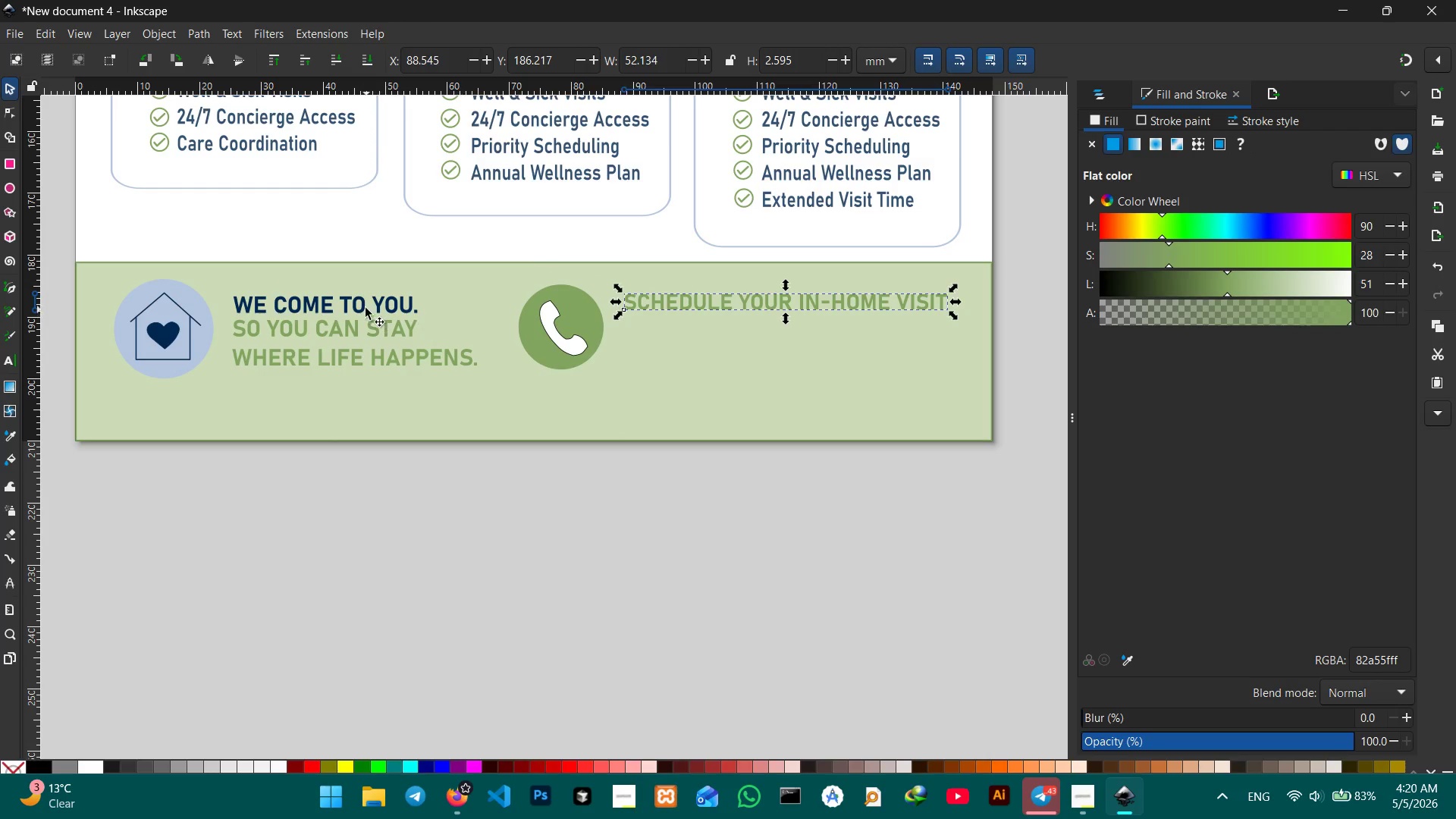 
left_click([365, 307])
 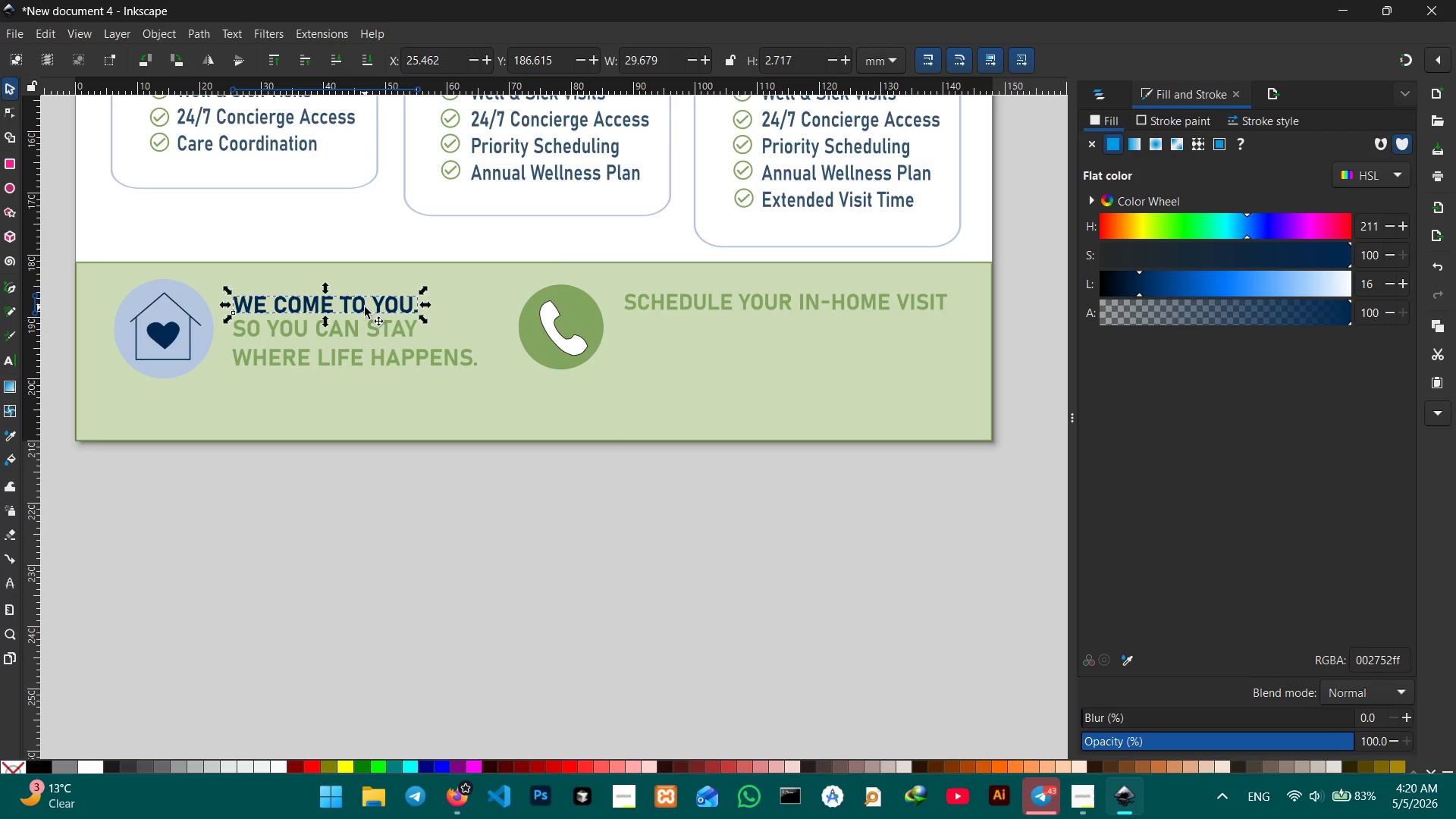 
key(Control+C)
 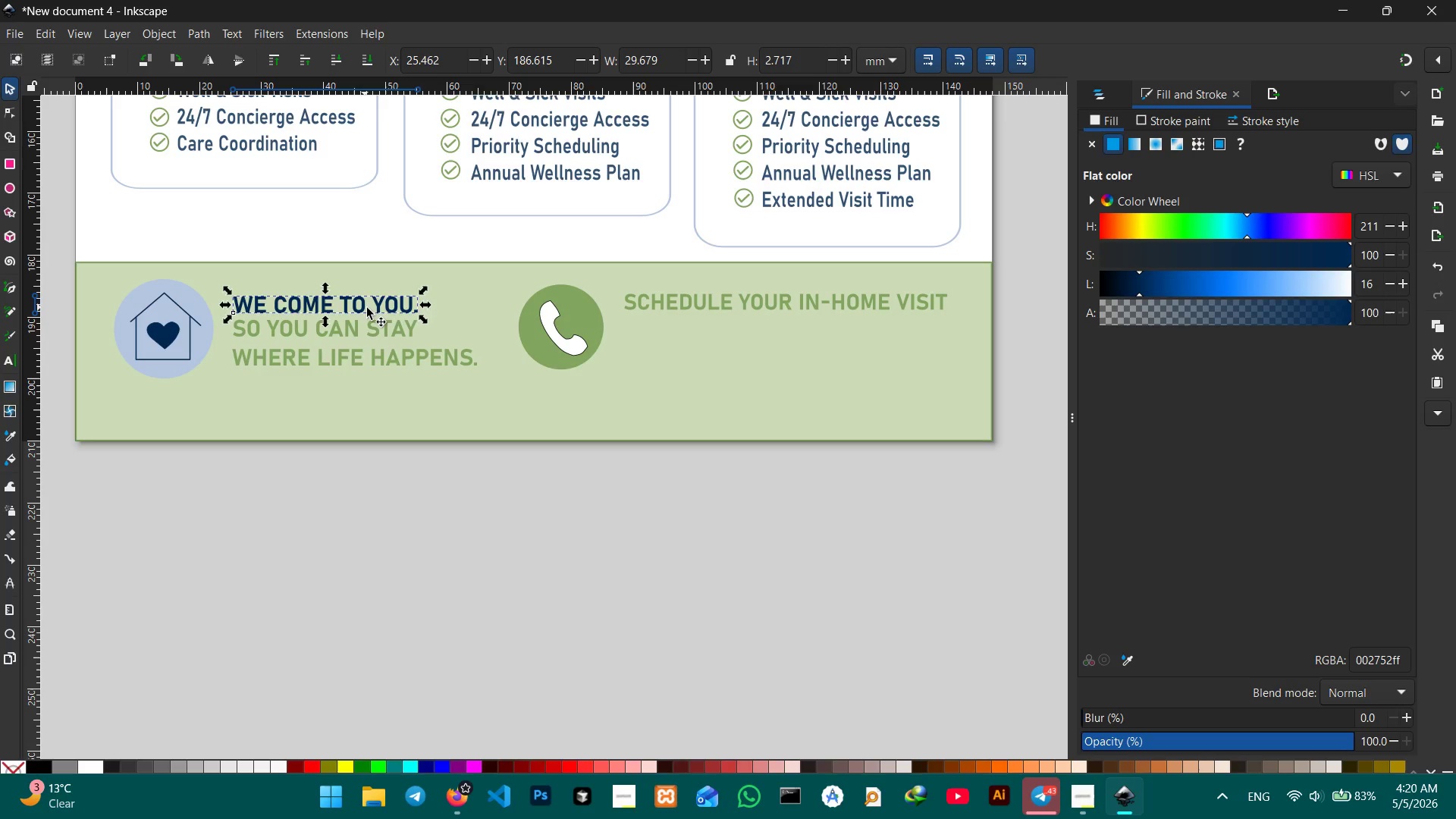 
key(Control+V)
 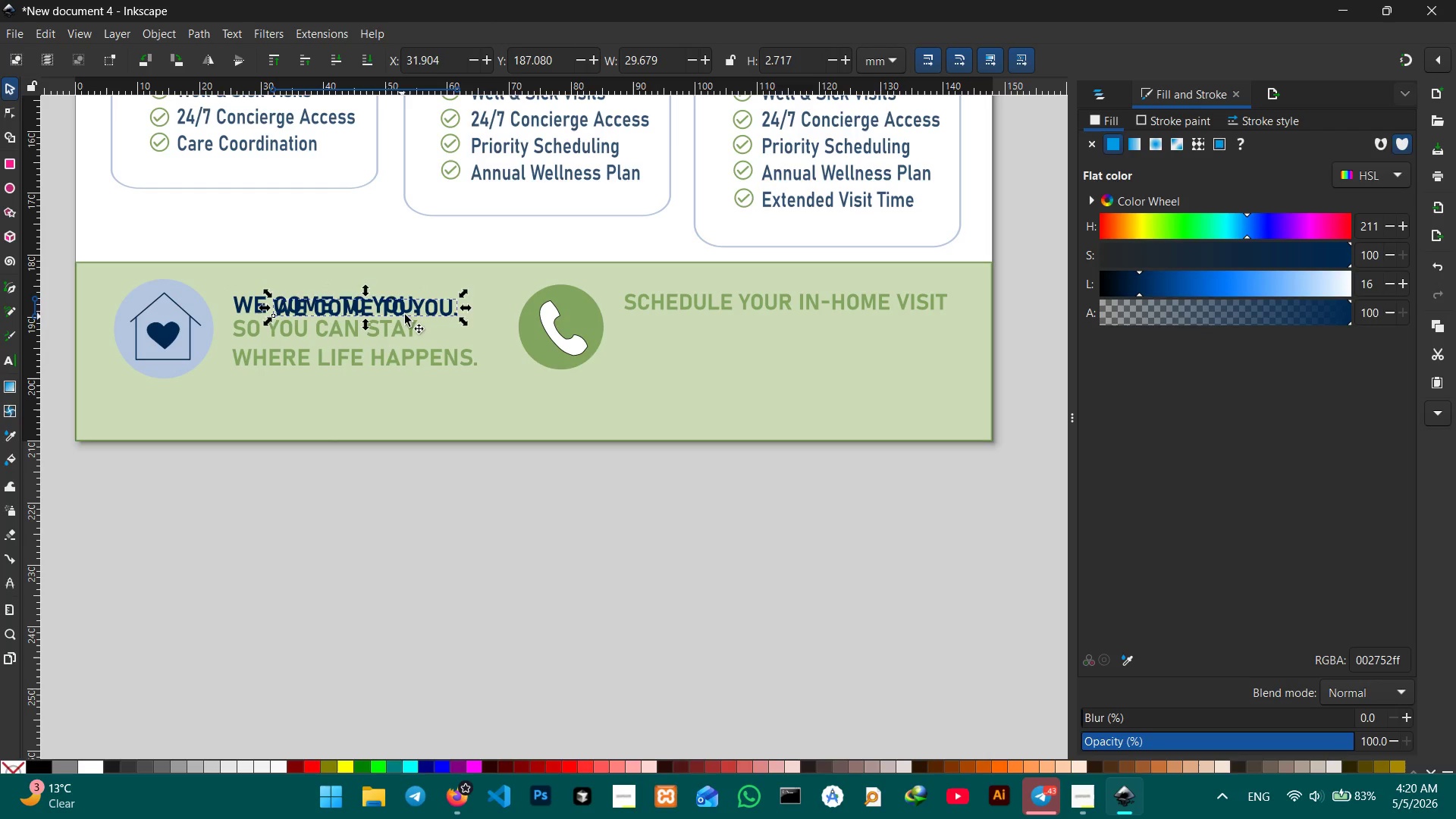 
left_click_drag(start_coordinate=[406, 315], to_coordinate=[786, 340])
 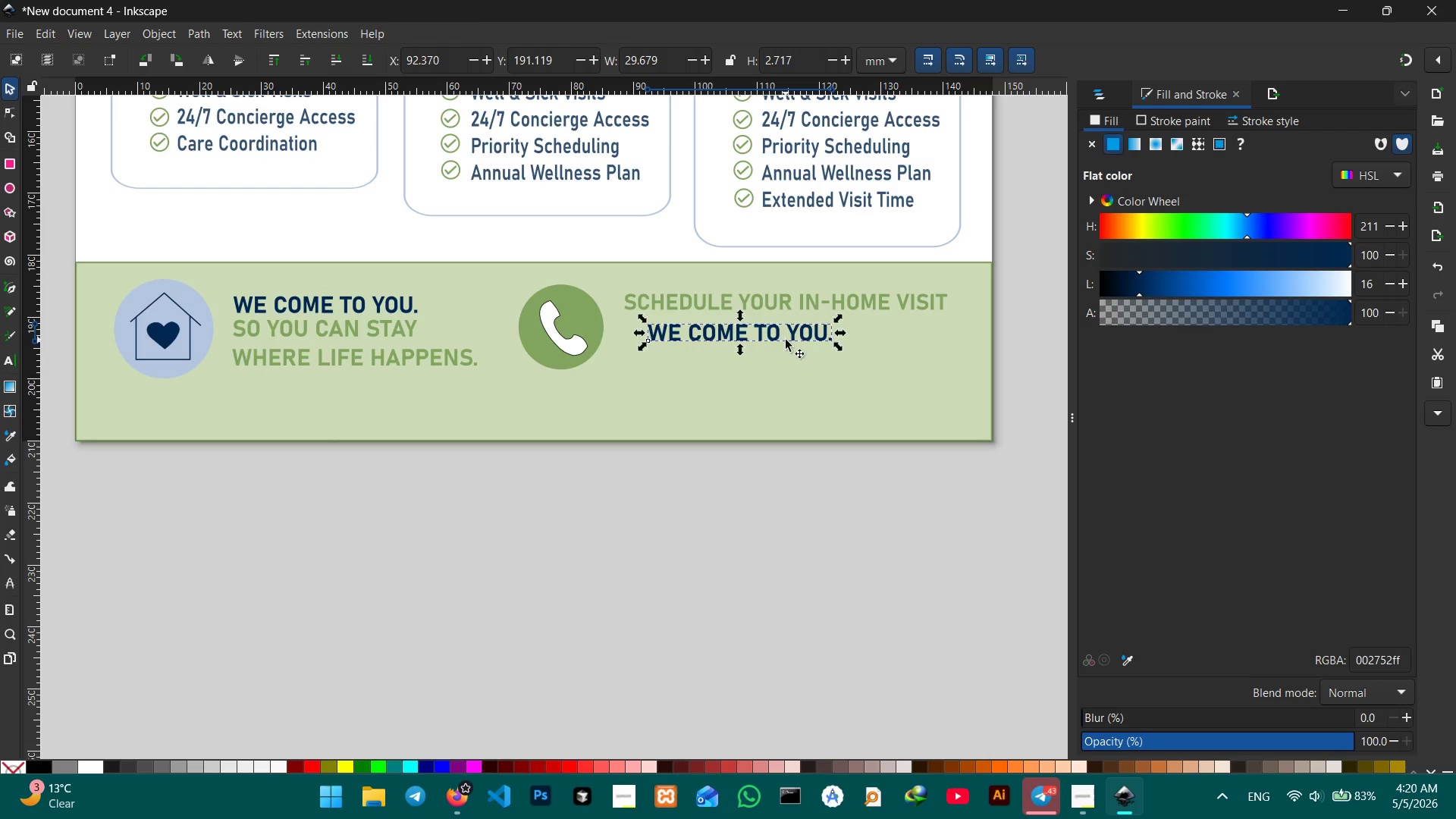 
double_click([786, 340])
 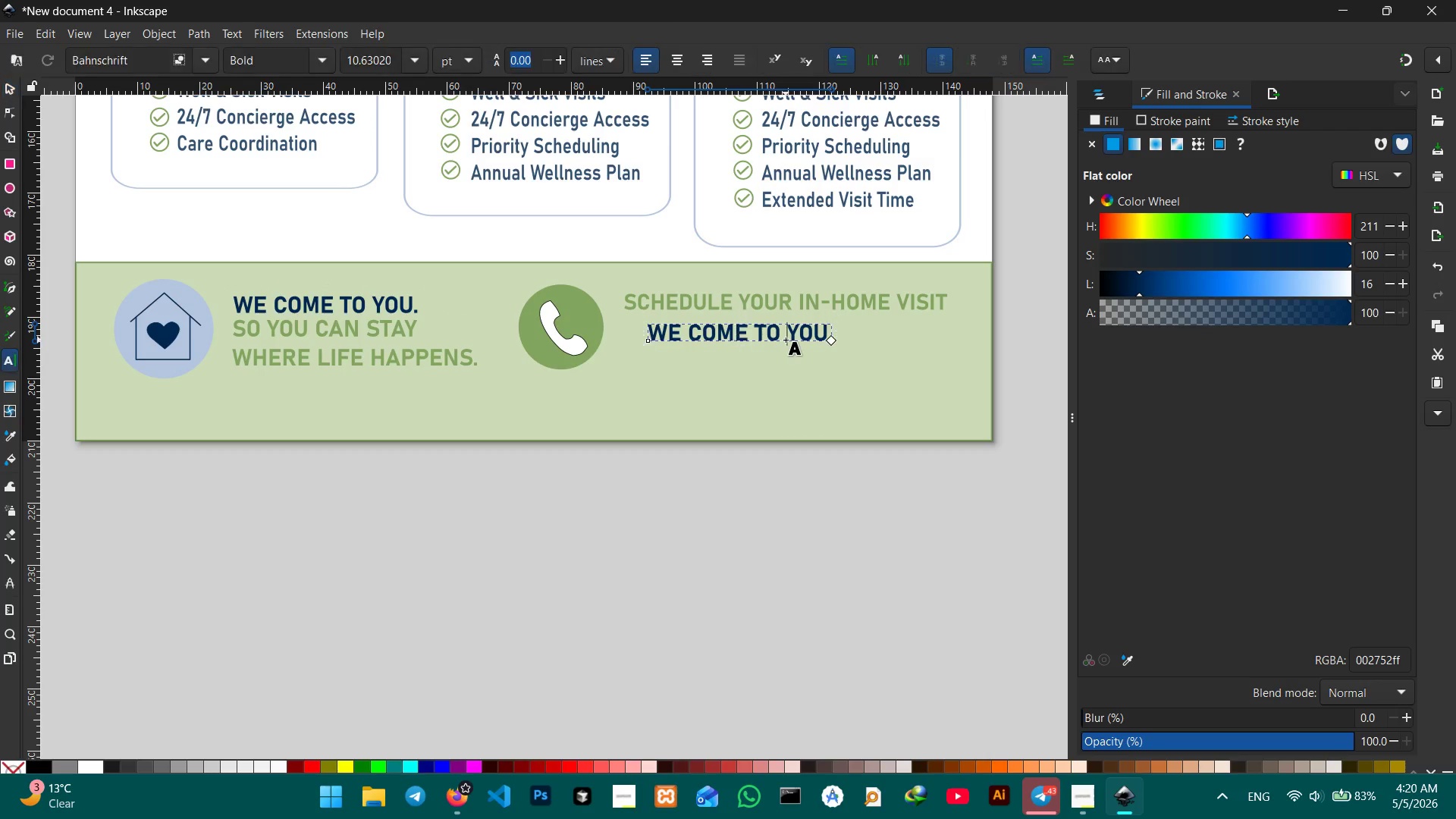 
triple_click([786, 340])
 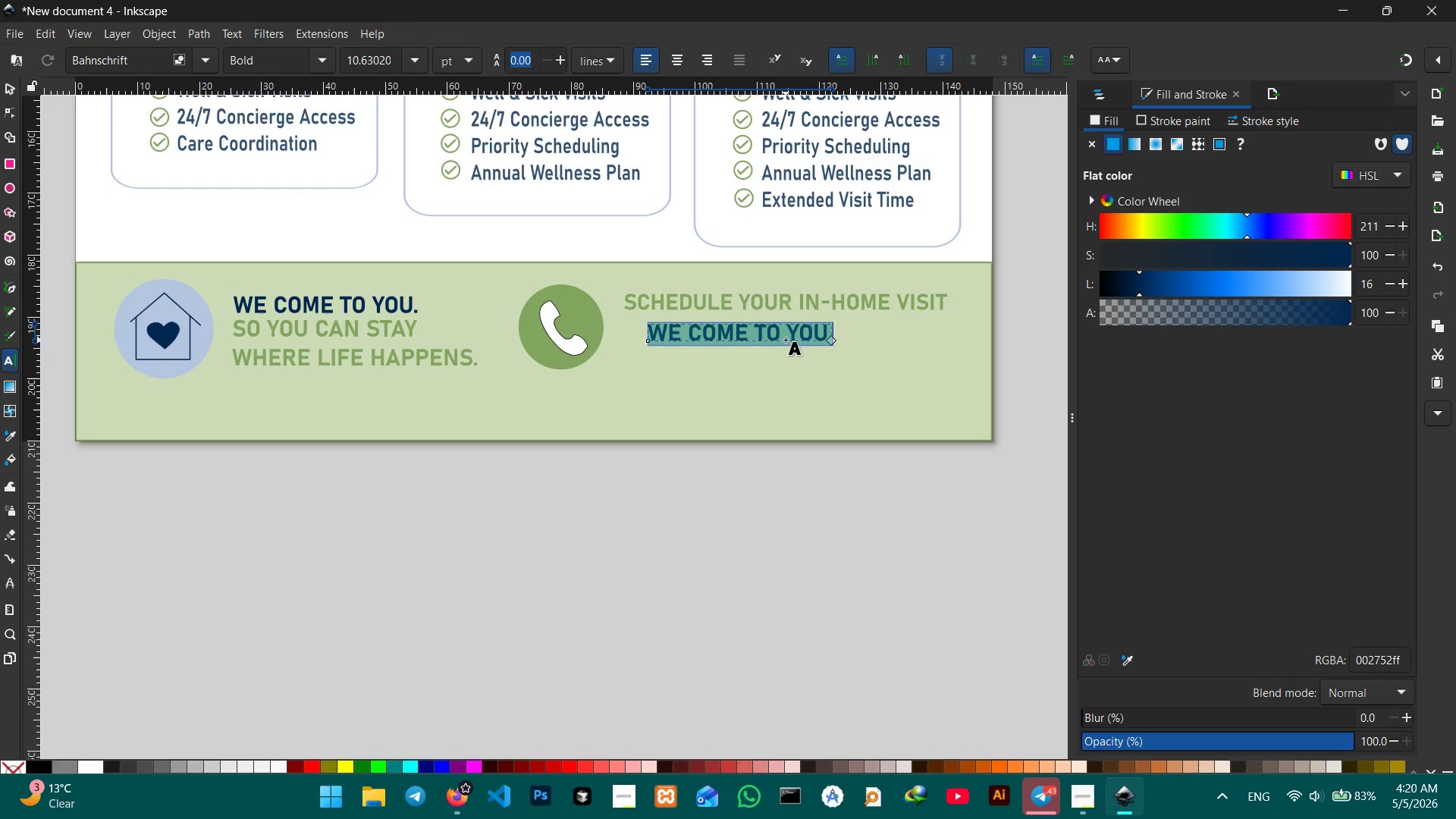 
key(Shift+9)
 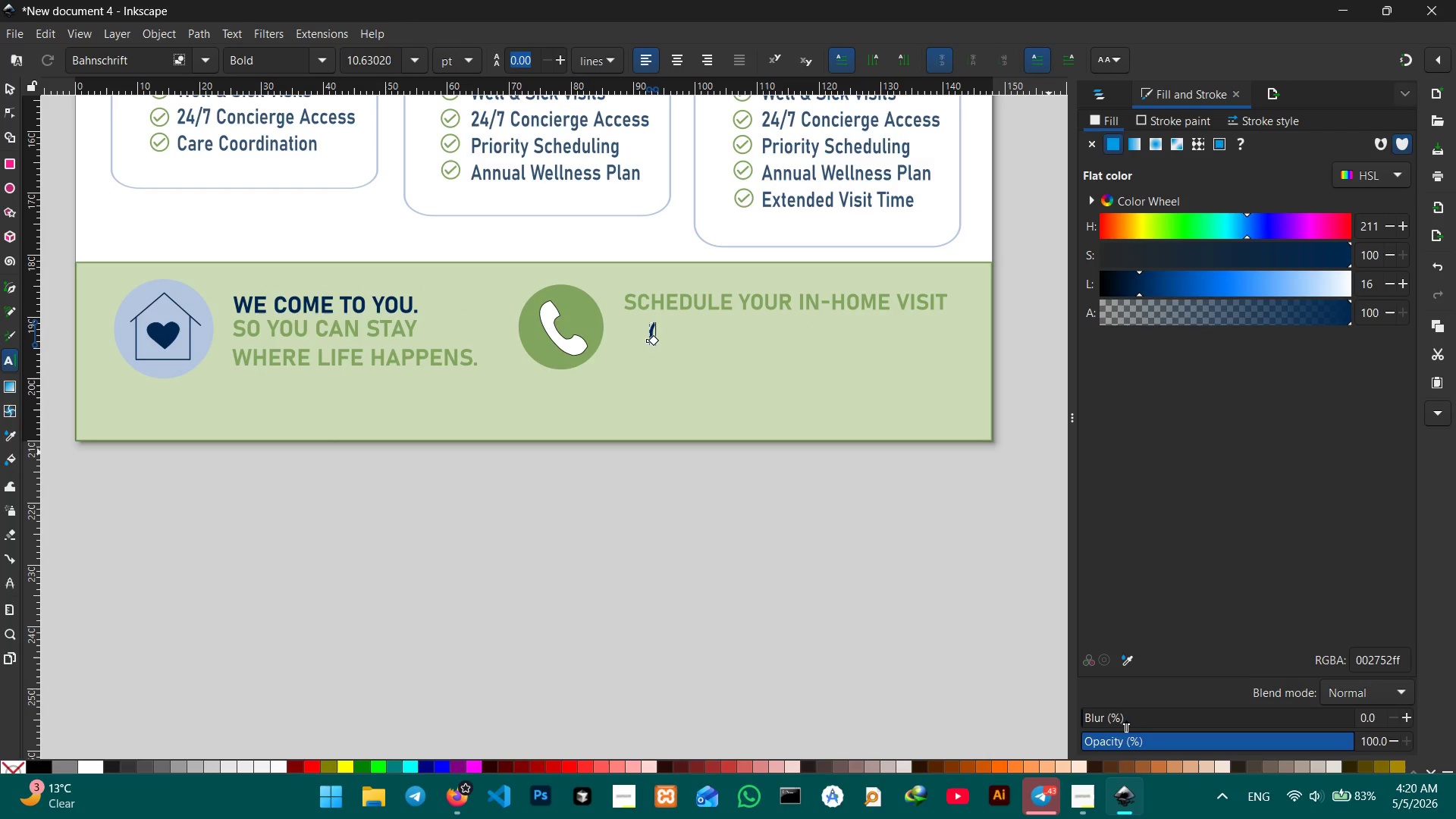 
left_click([1079, 786])